 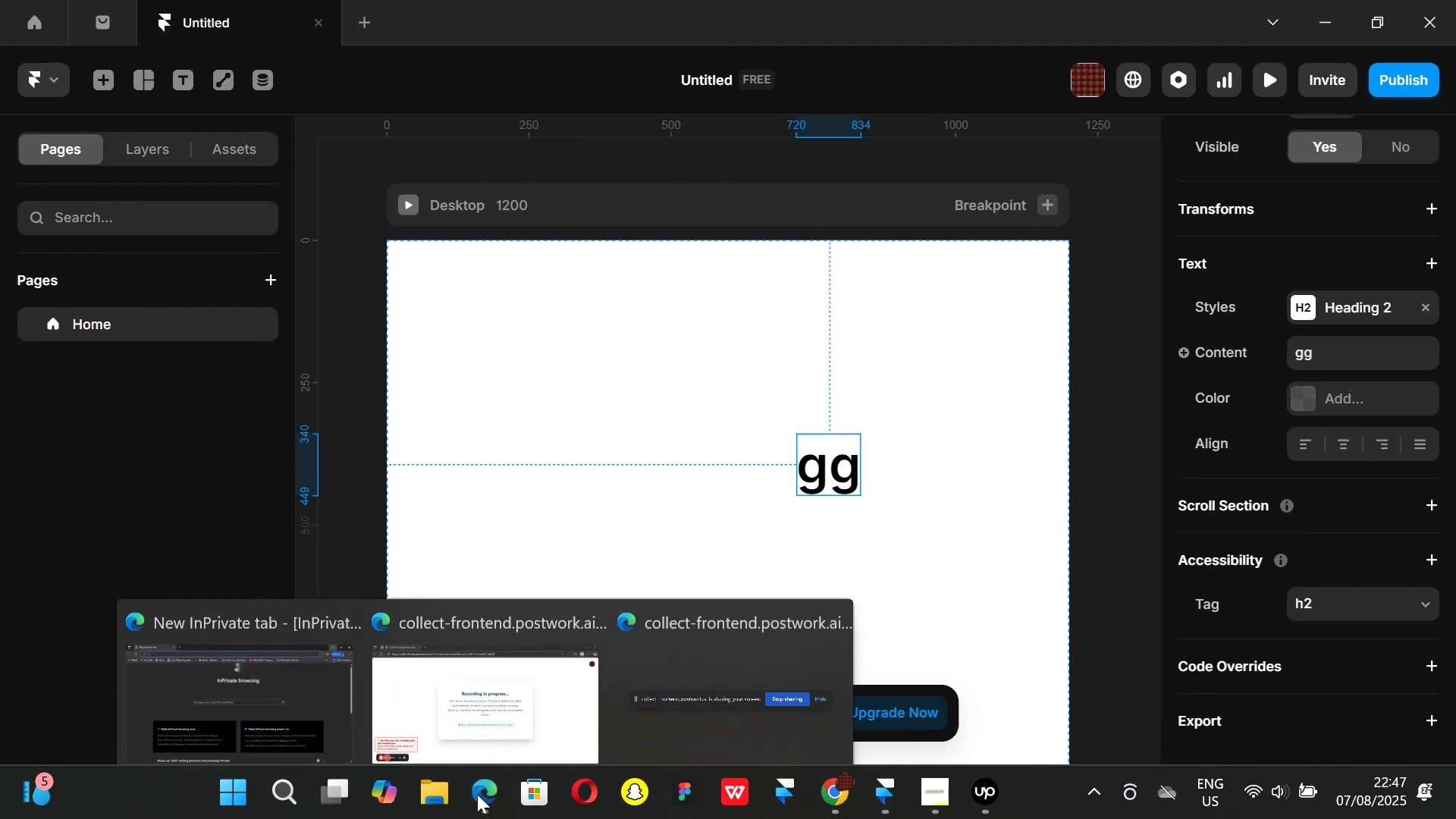 
left_click([412, 674])
 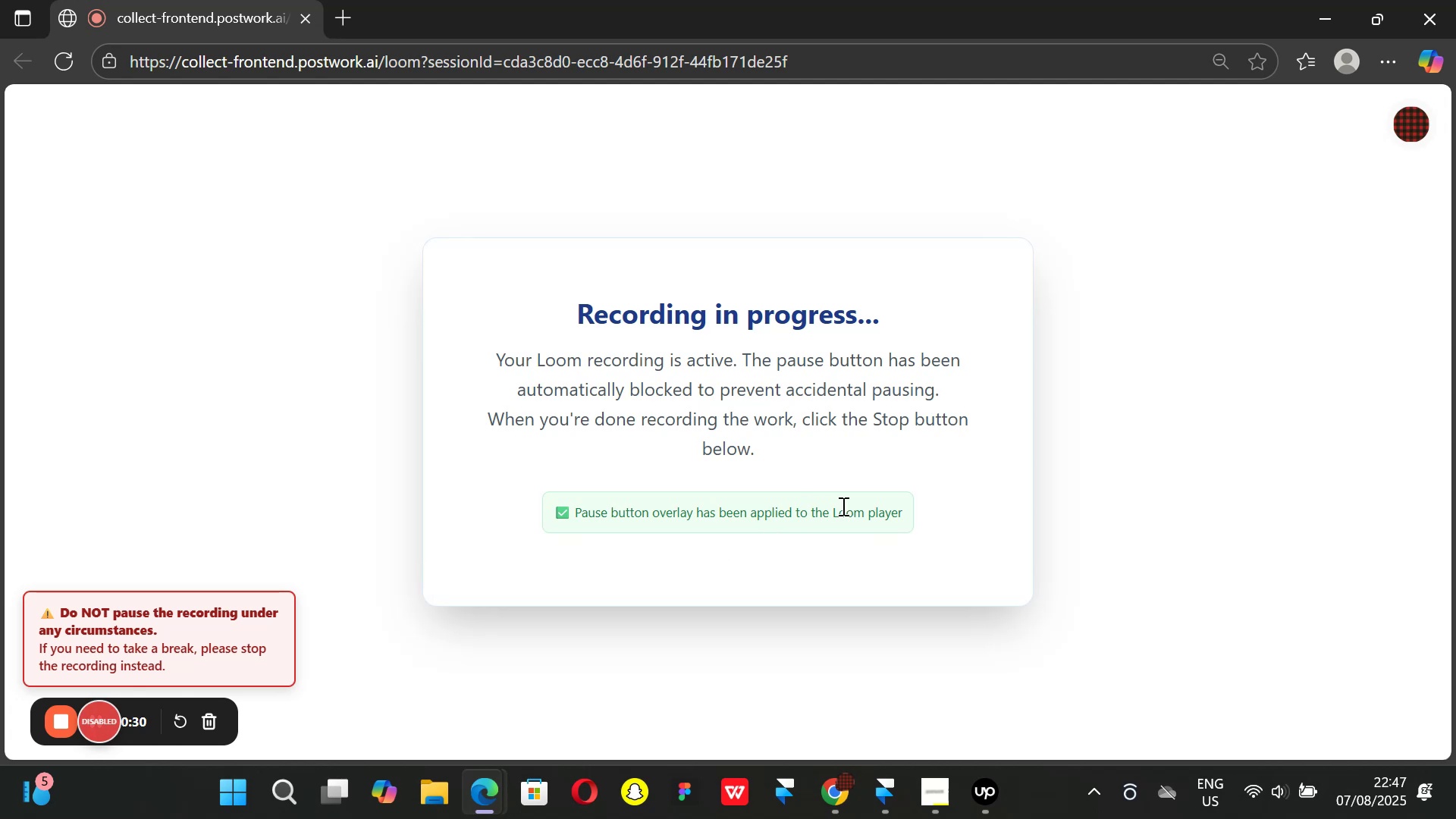 
wait(13.37)
 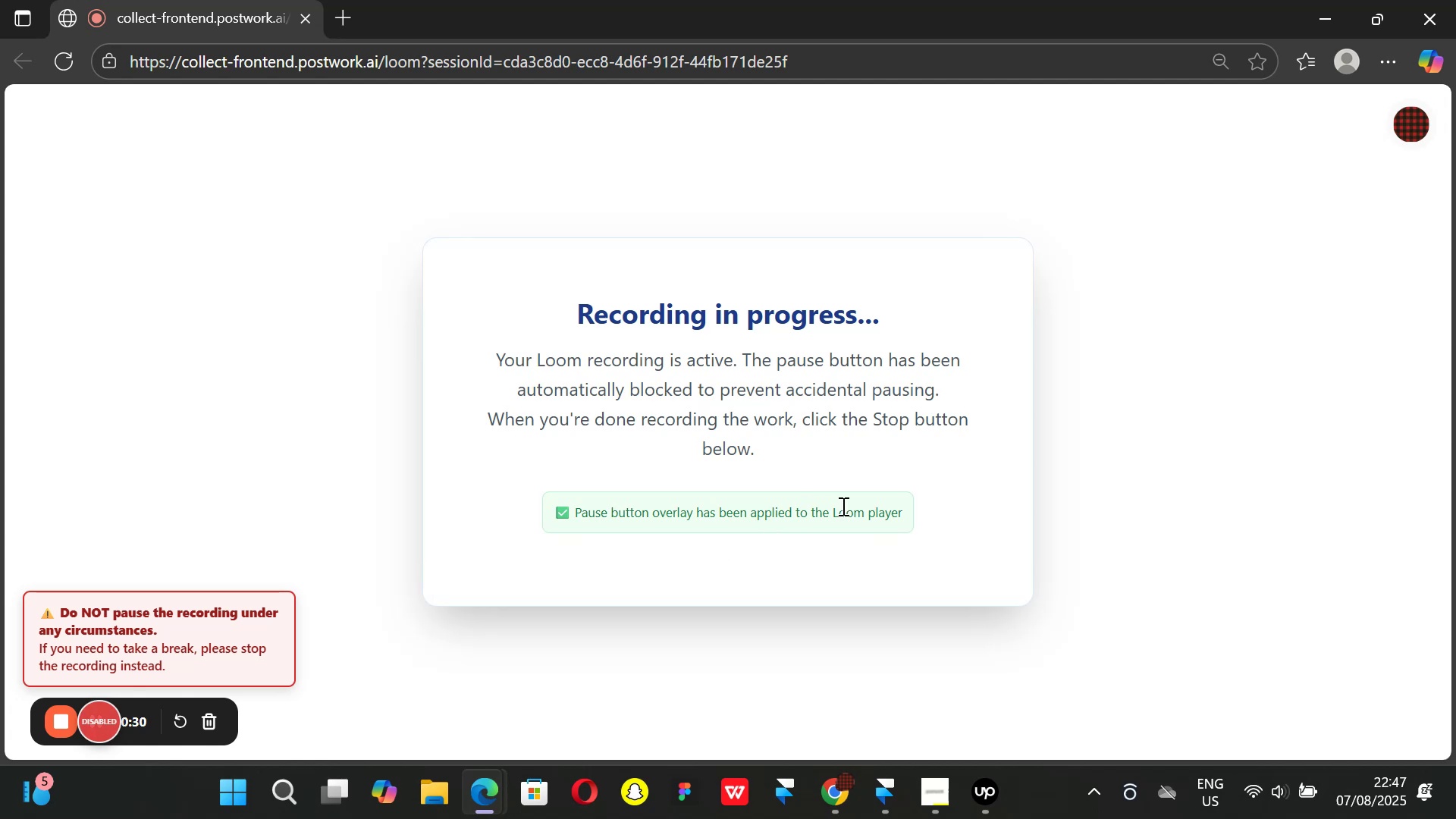 
left_click([974, 798])
 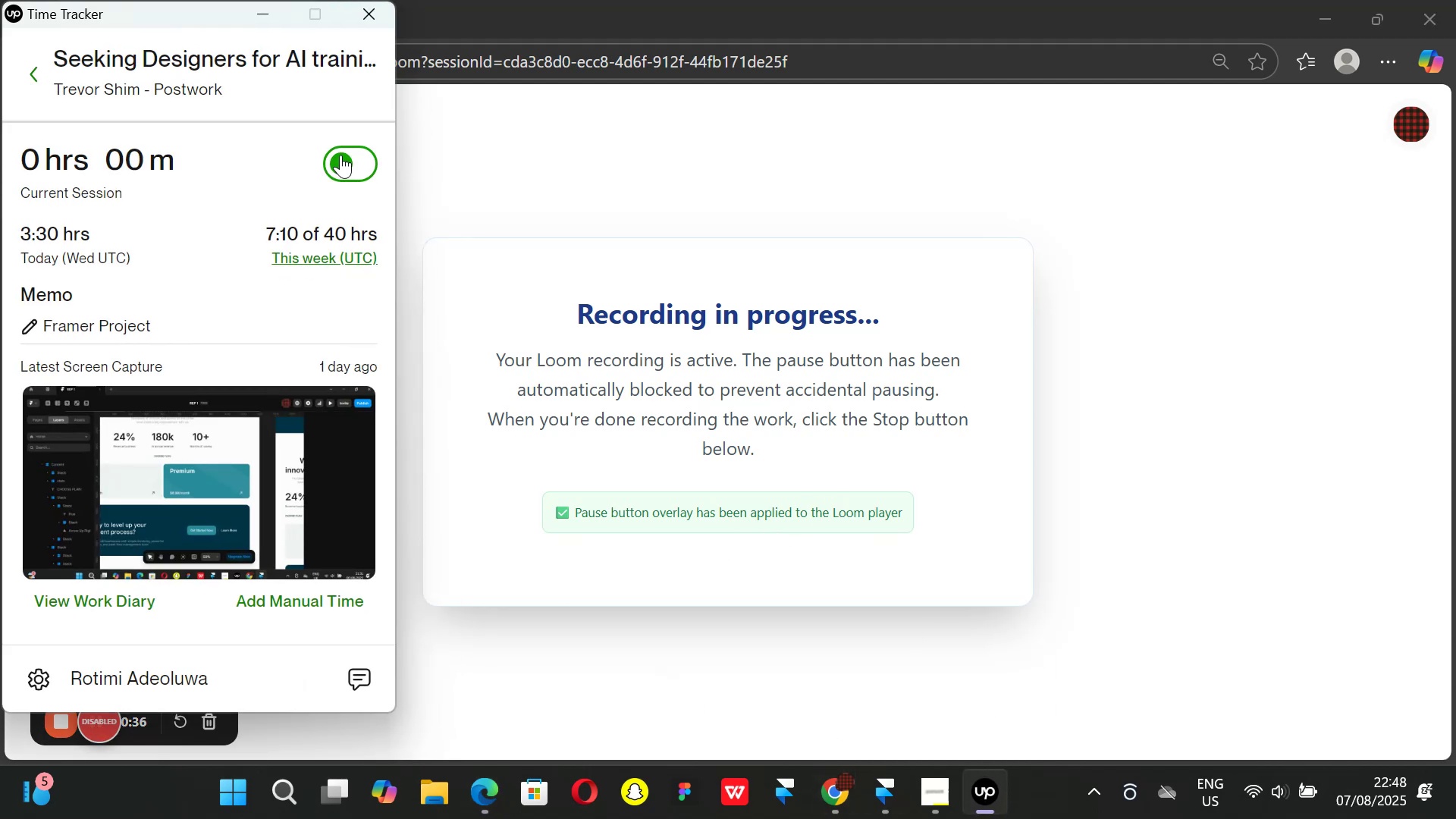 
left_click([340, 155])
 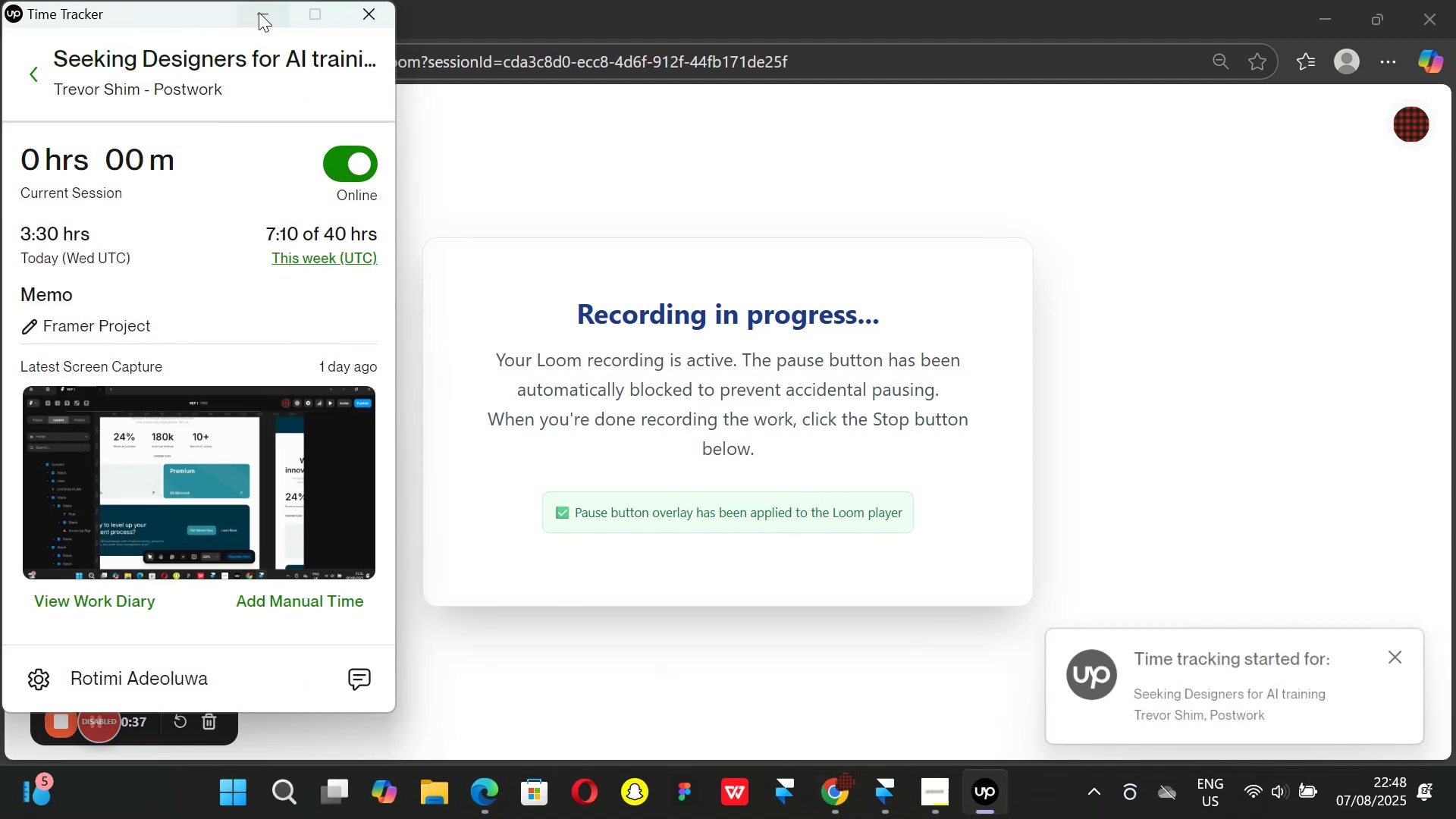 
left_click([259, 0])
 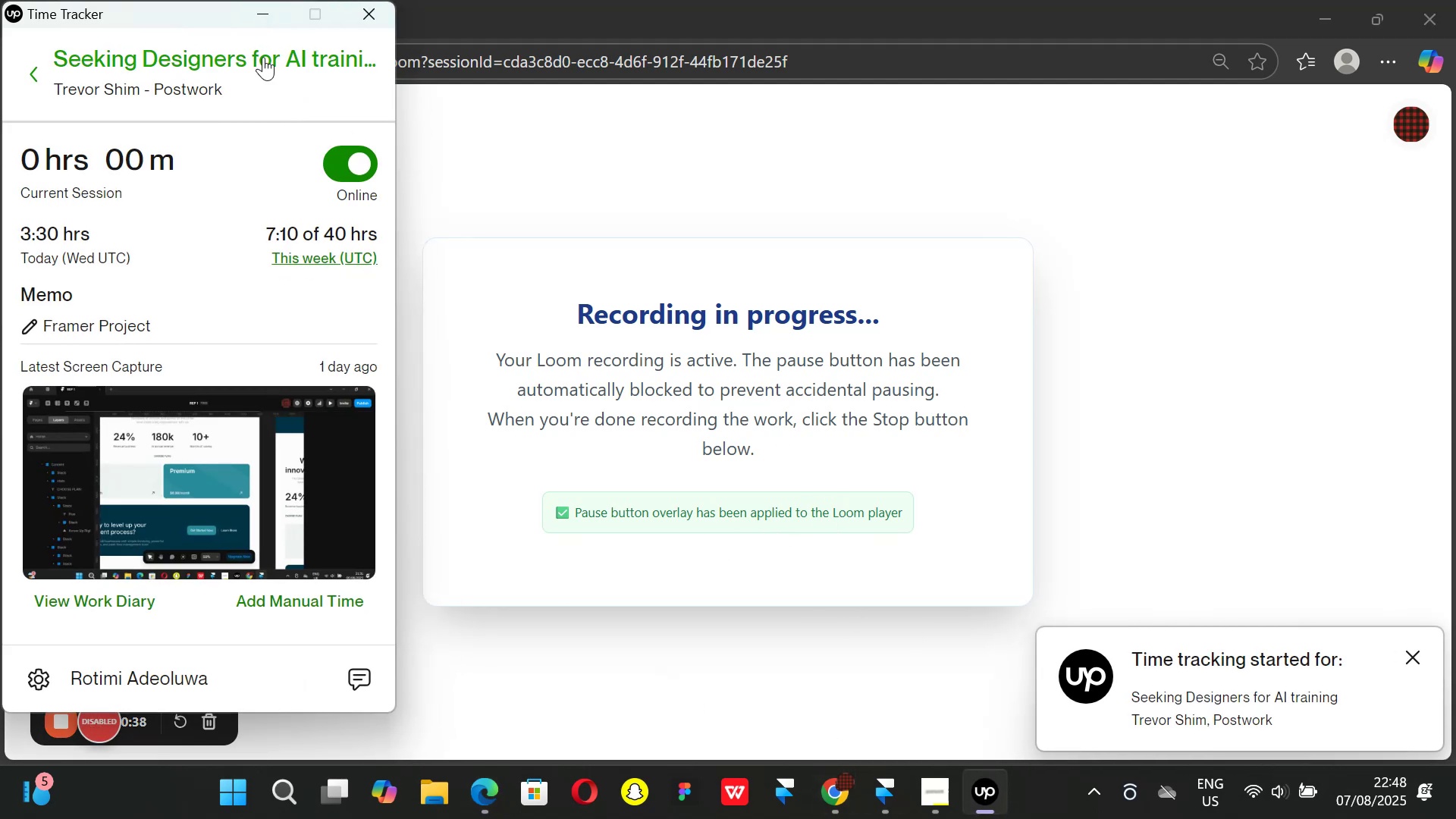 
left_click([256, 9])
 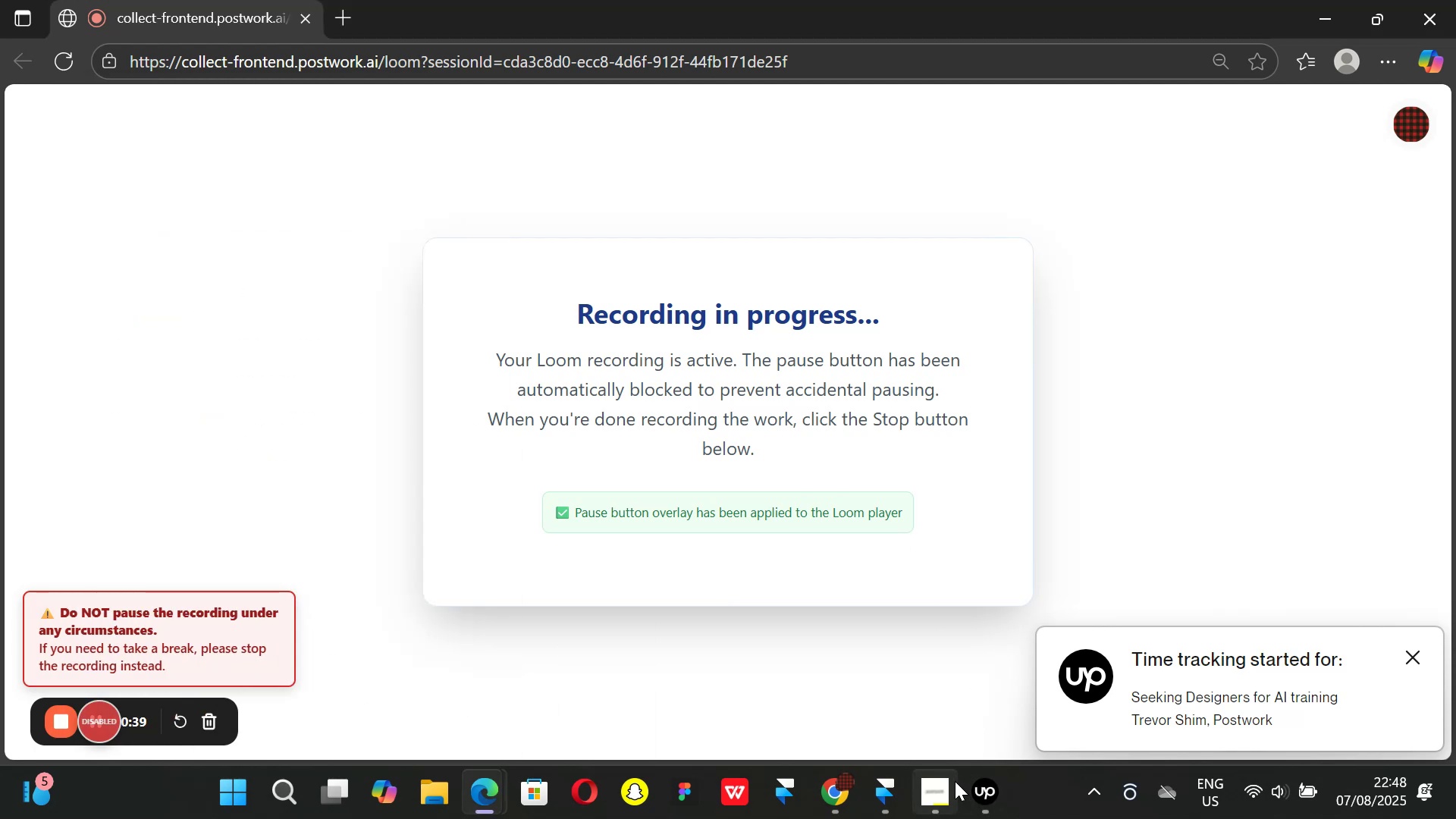 
left_click([940, 789])
 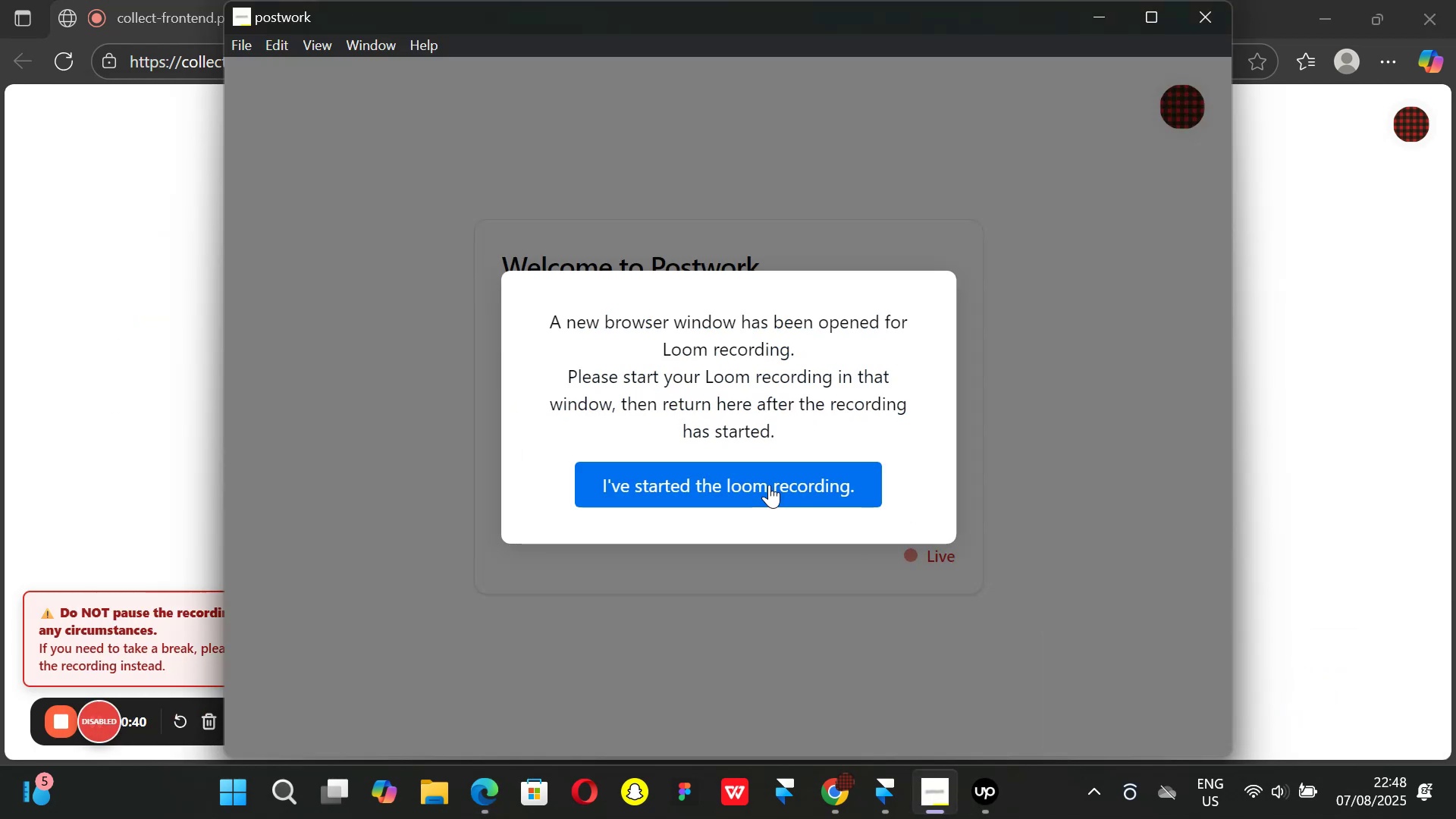 
left_click([769, 485])
 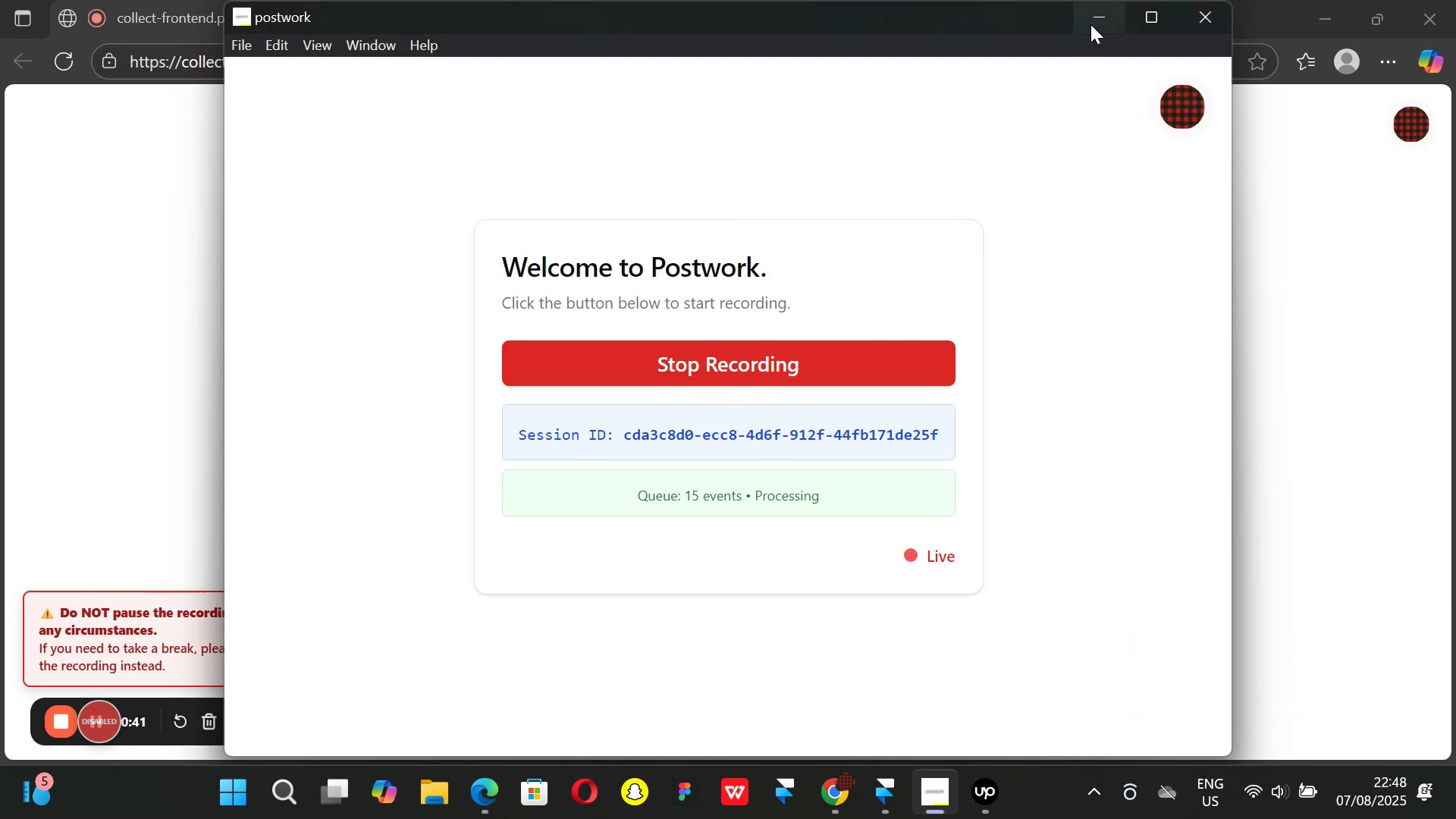 
left_click([1096, 12])
 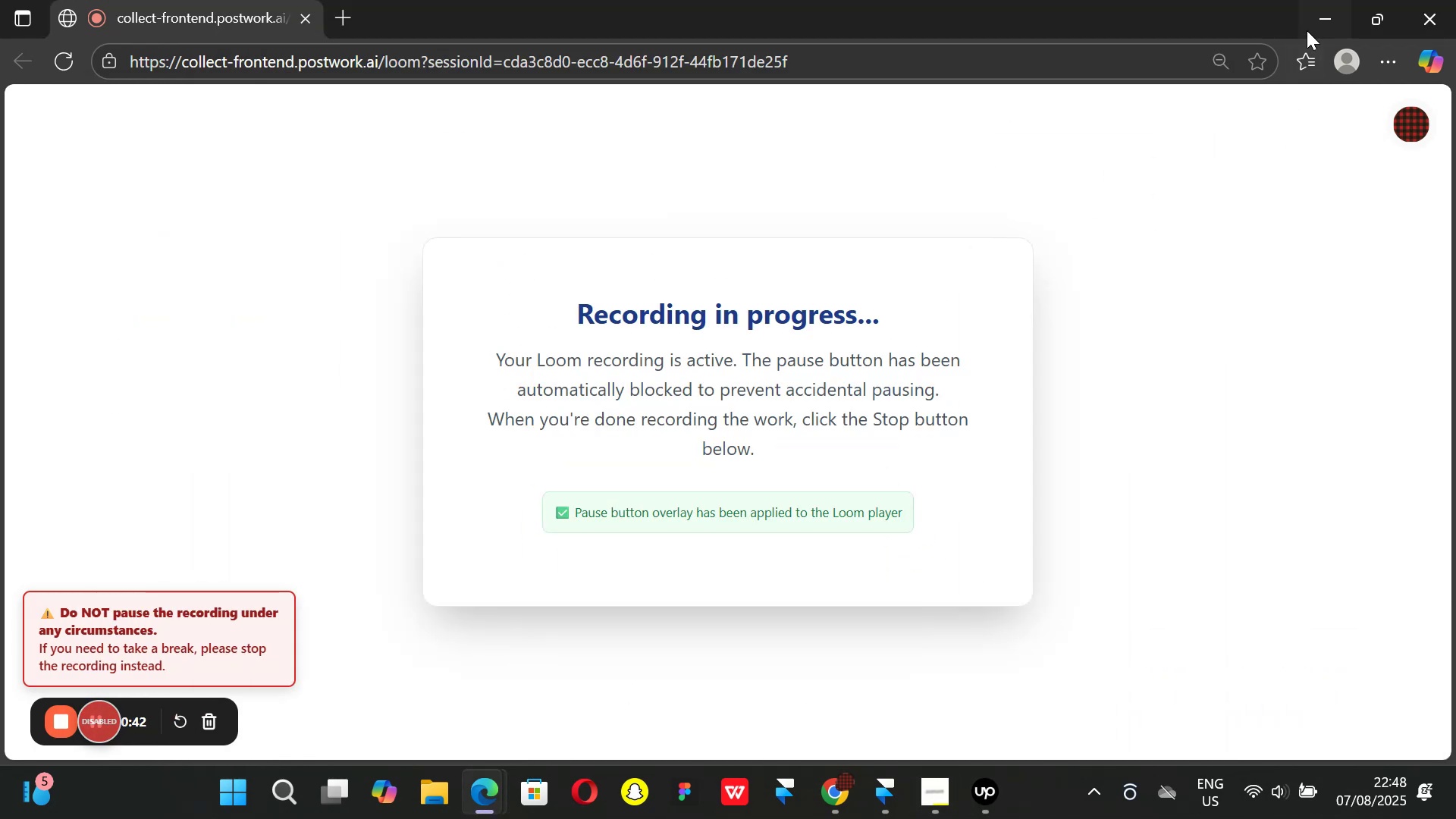 
left_click([1314, 23])
 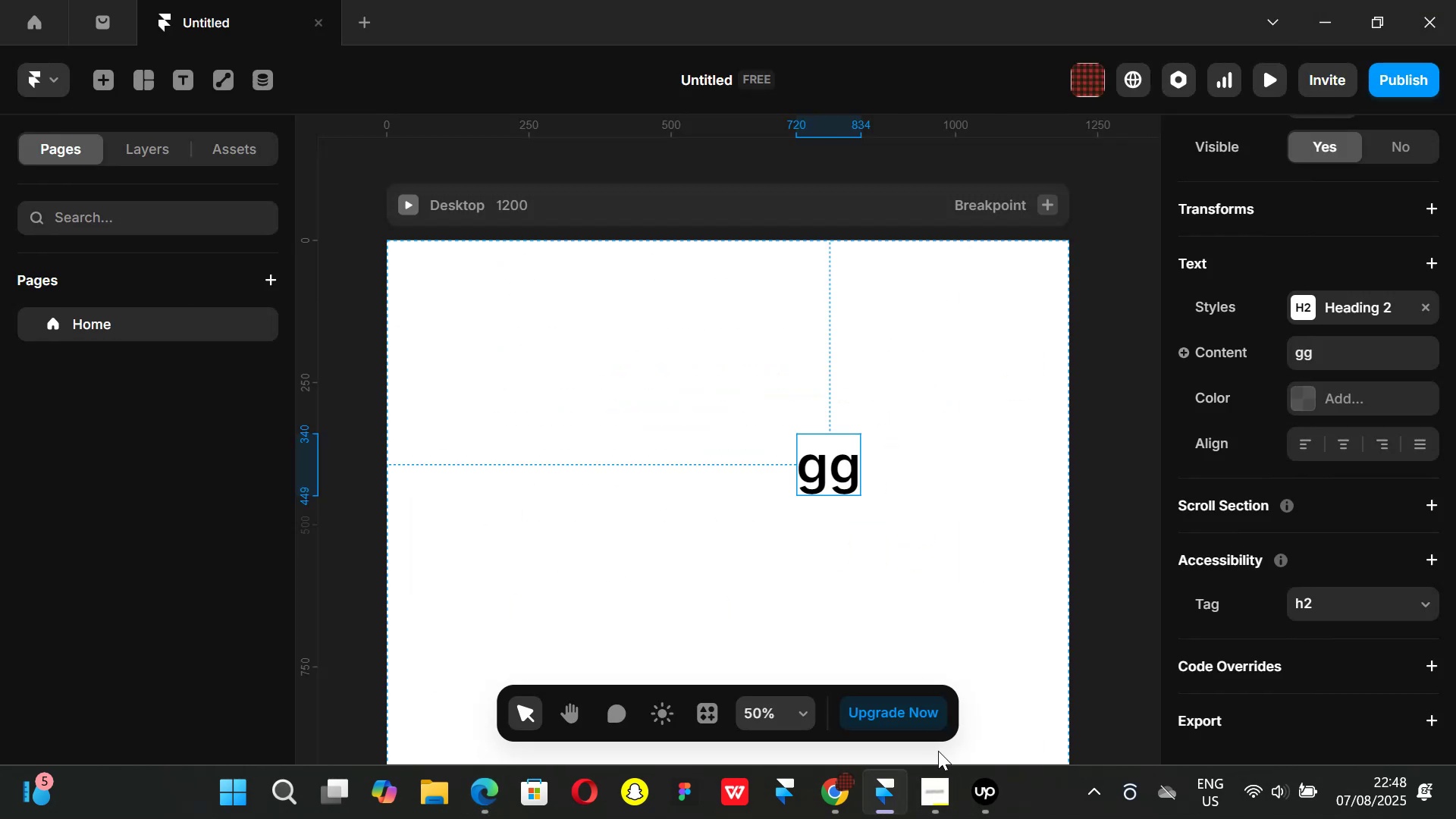 
mouse_move([924, 800])
 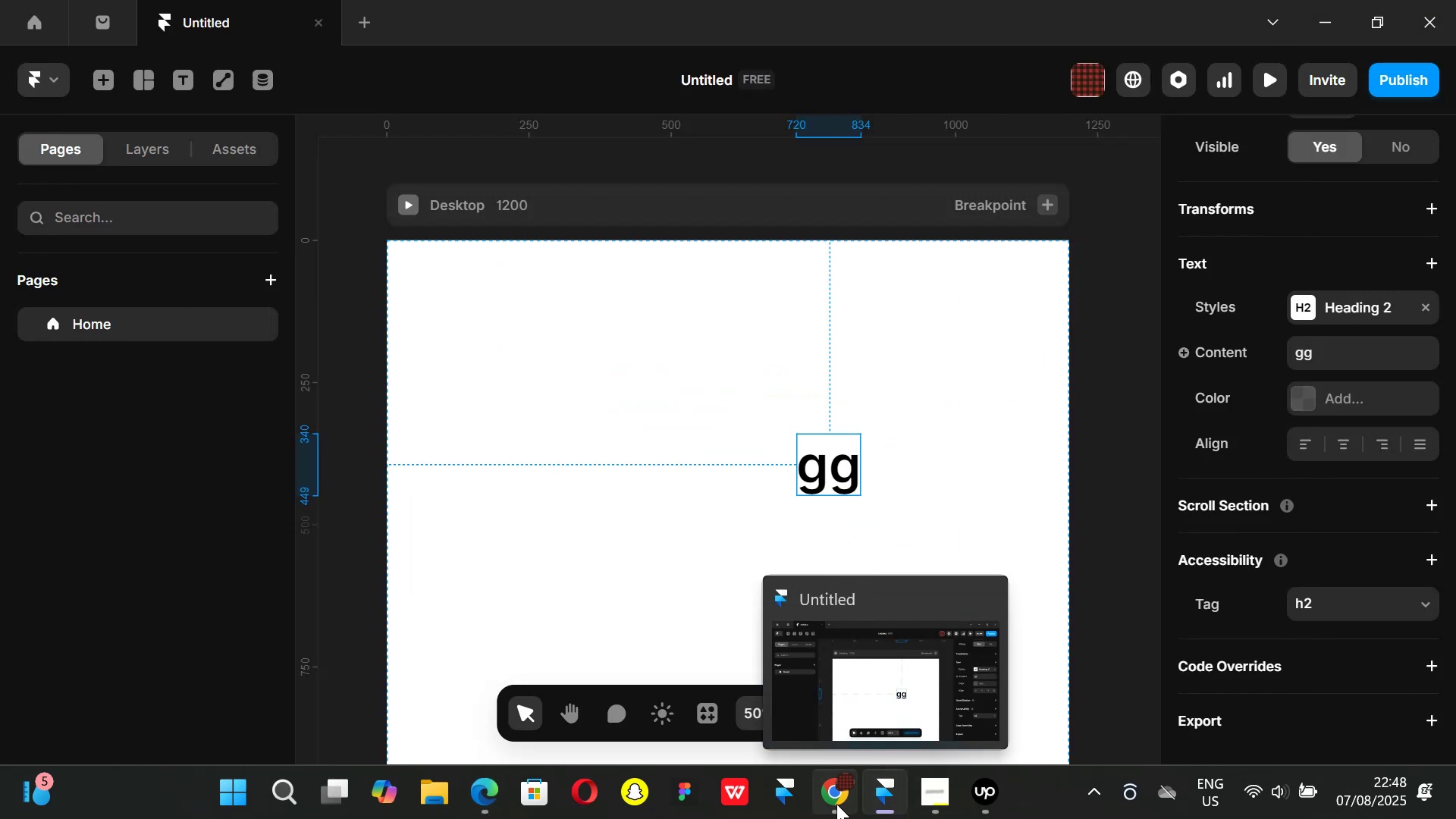 
left_click([836, 804])
 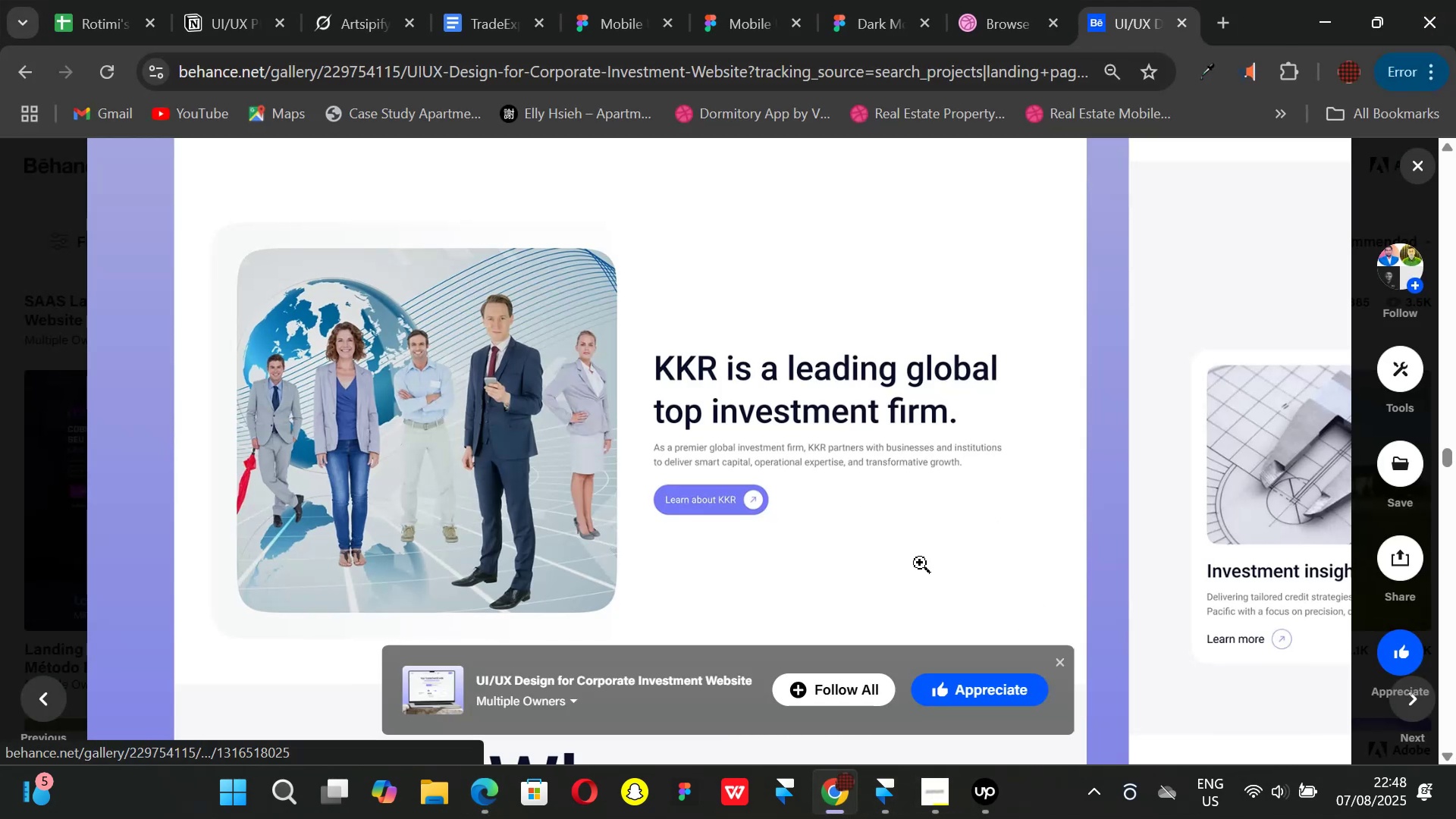 
scroll: coordinate [940, 495], scroll_direction: down, amount: 10.0
 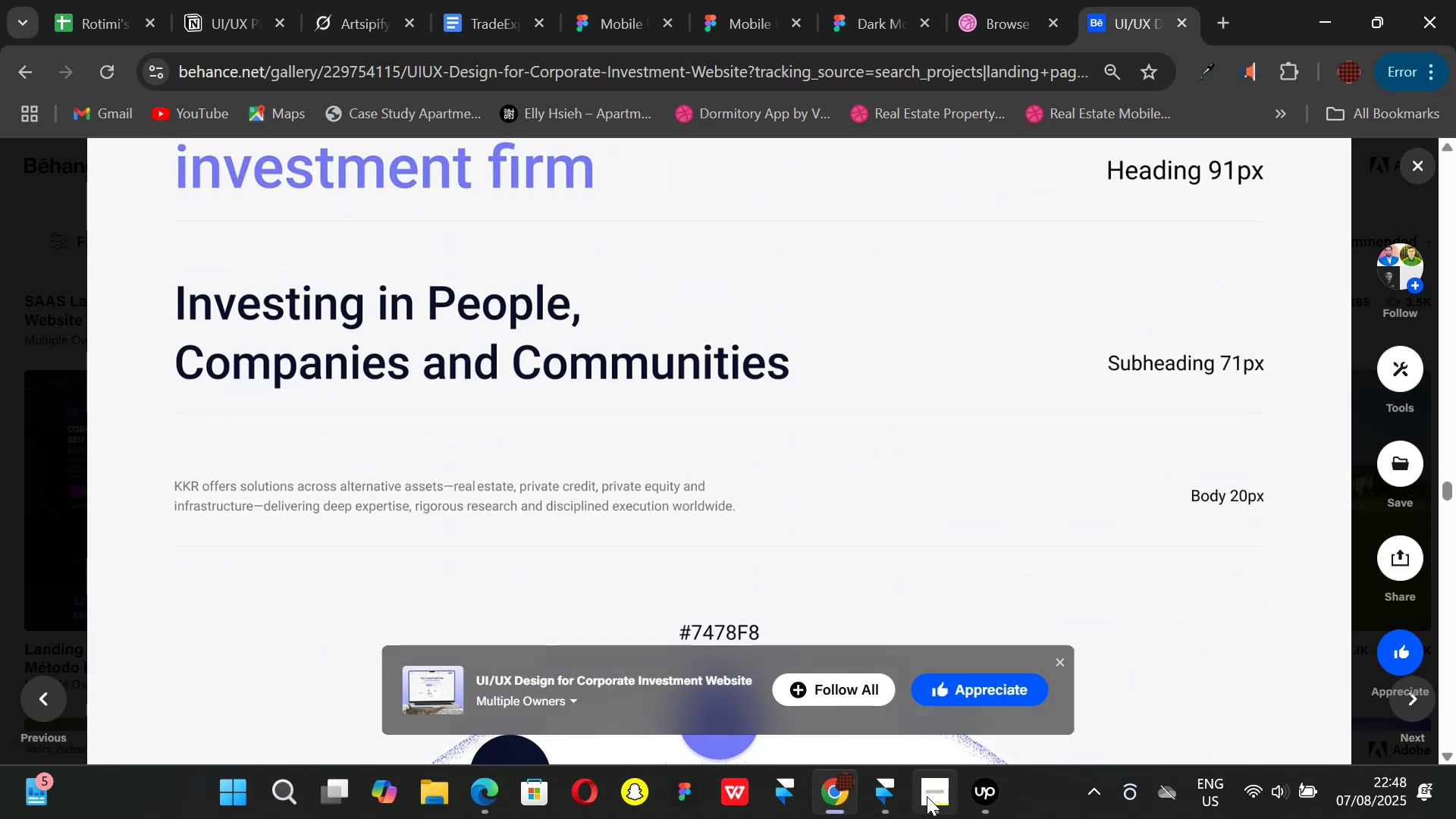 
left_click([927, 796])
 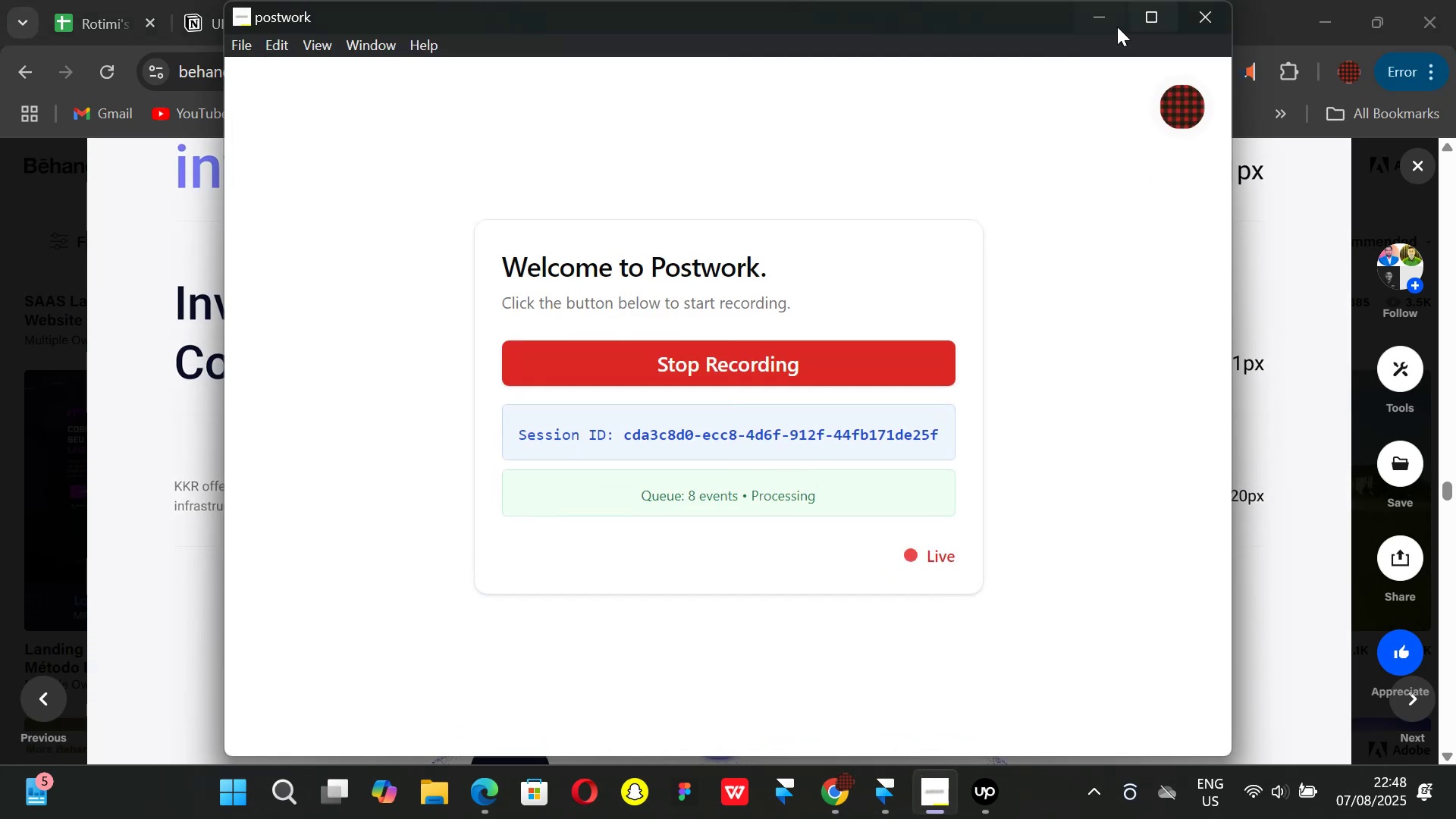 
left_click([1104, 16])
 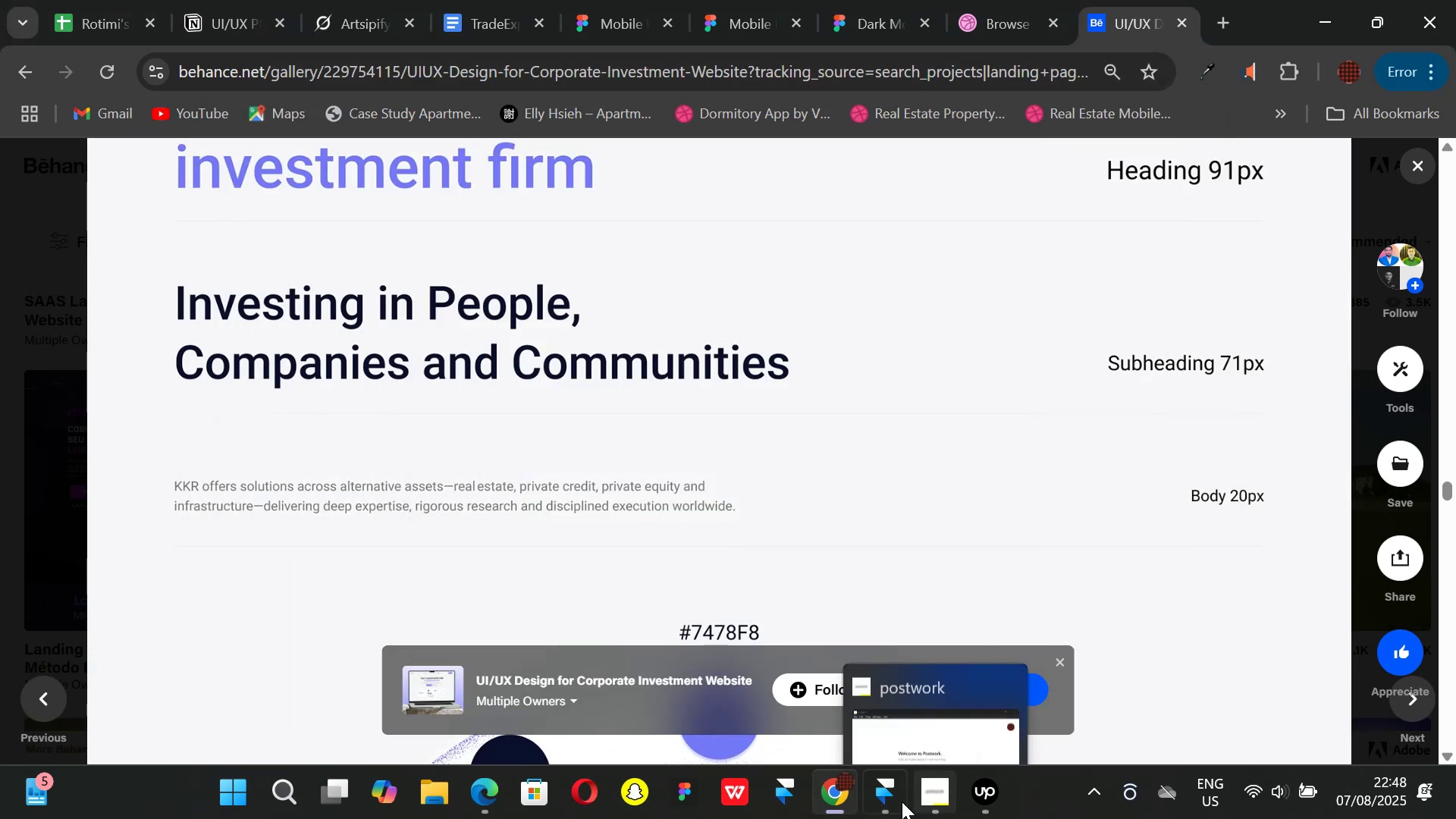 
left_click([898, 801])
 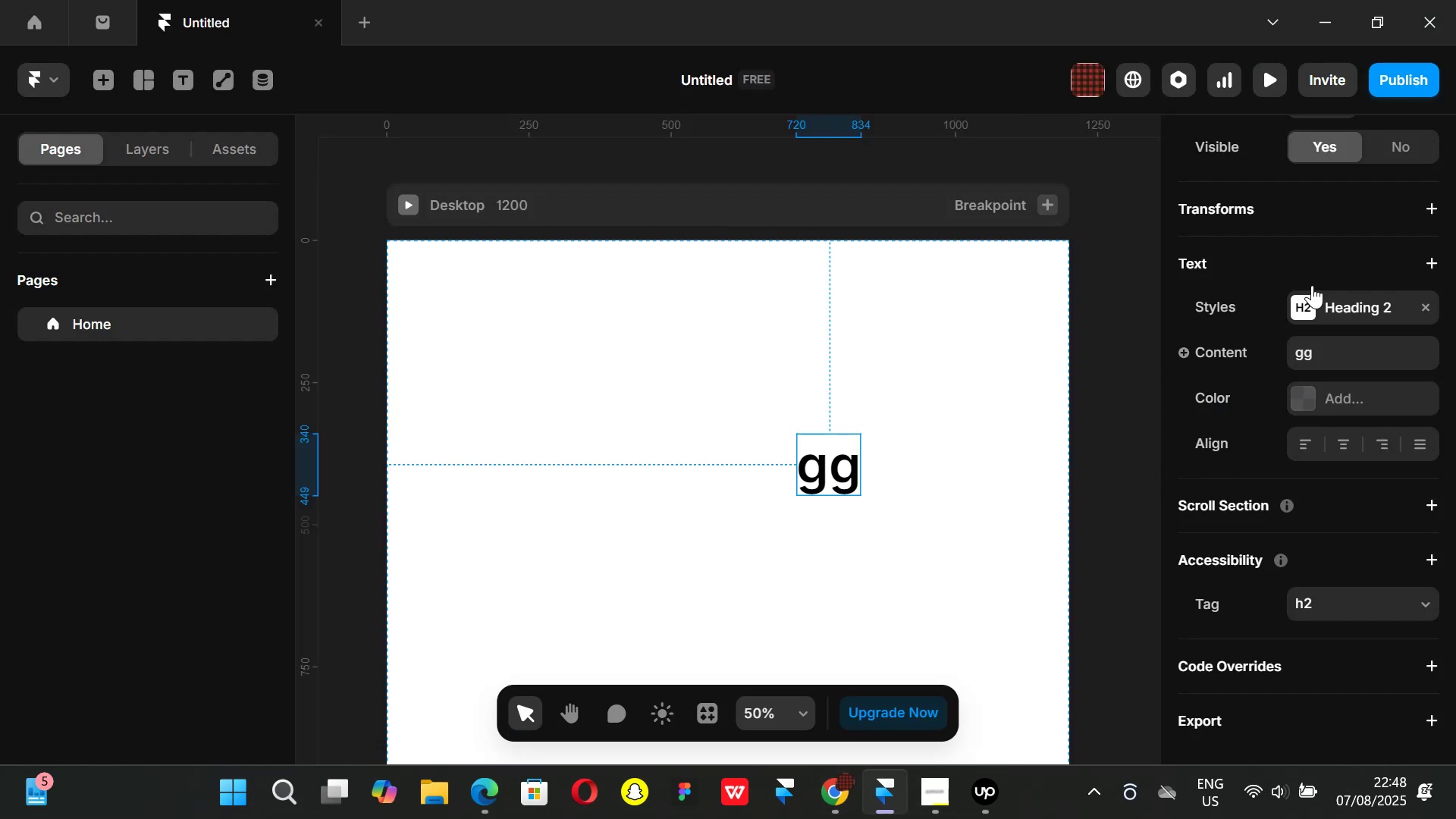 
left_click([1307, 297])
 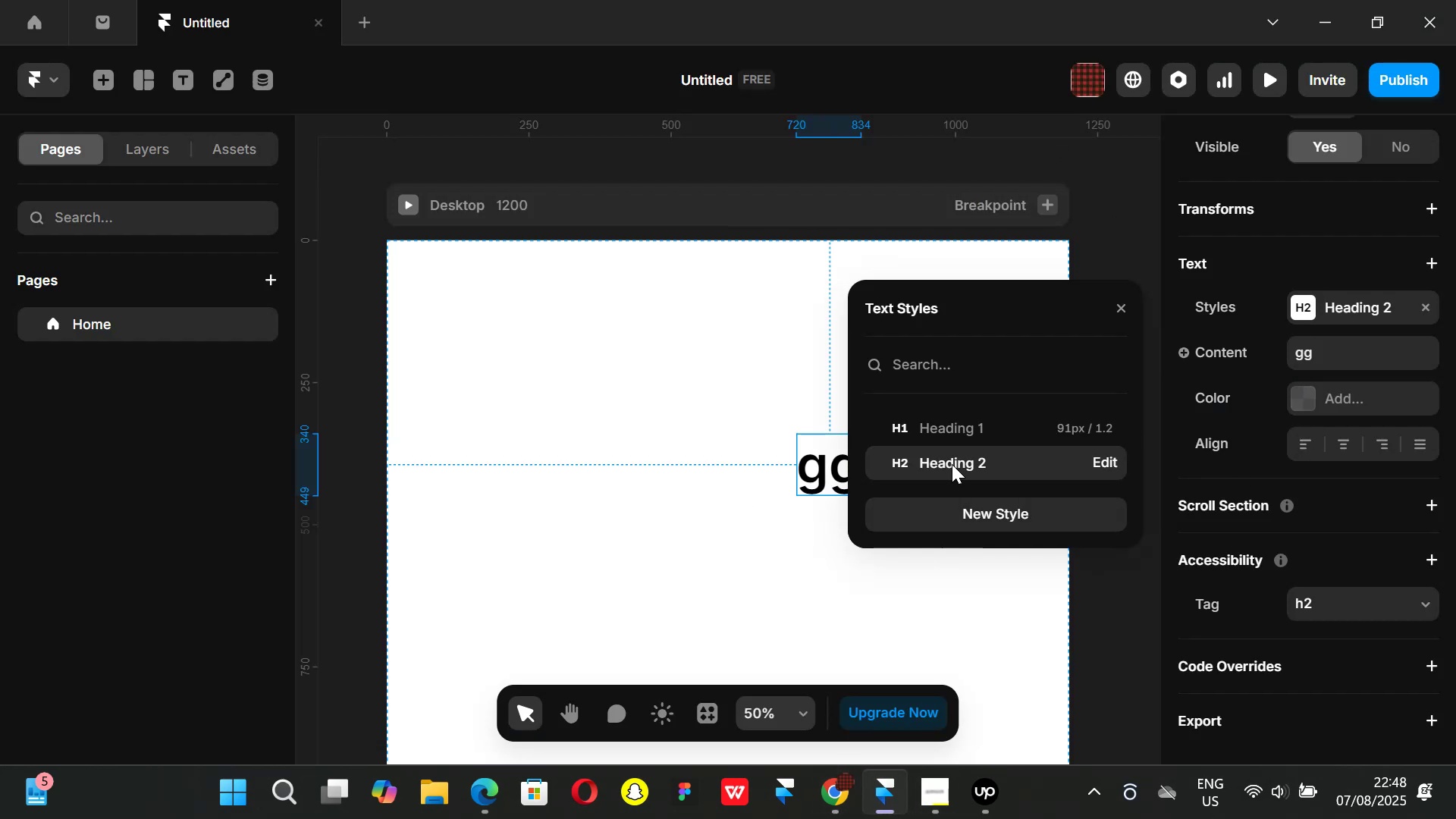 
double_click([952, 464])
 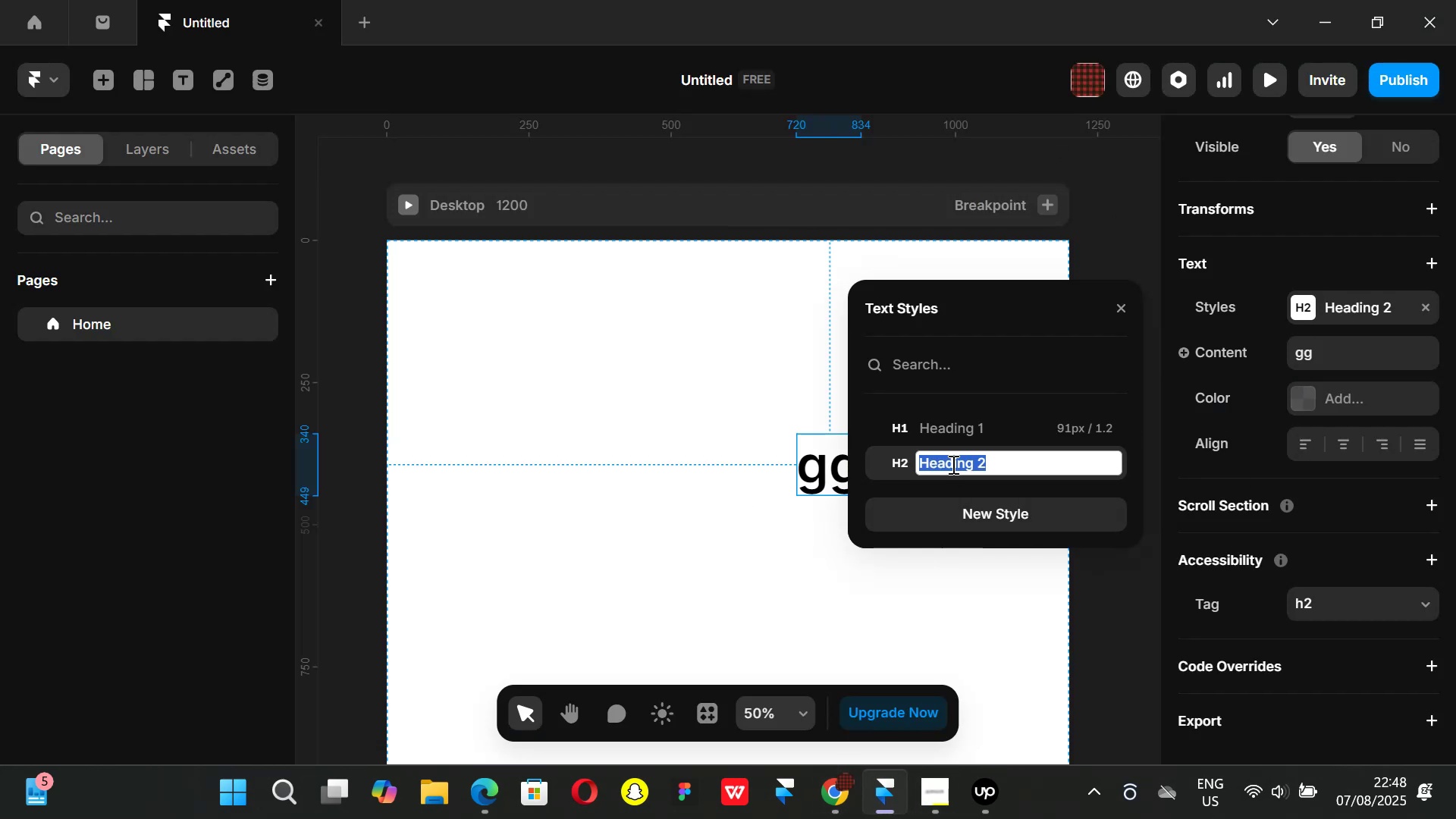 
key(Backspace)
type(subheading)
 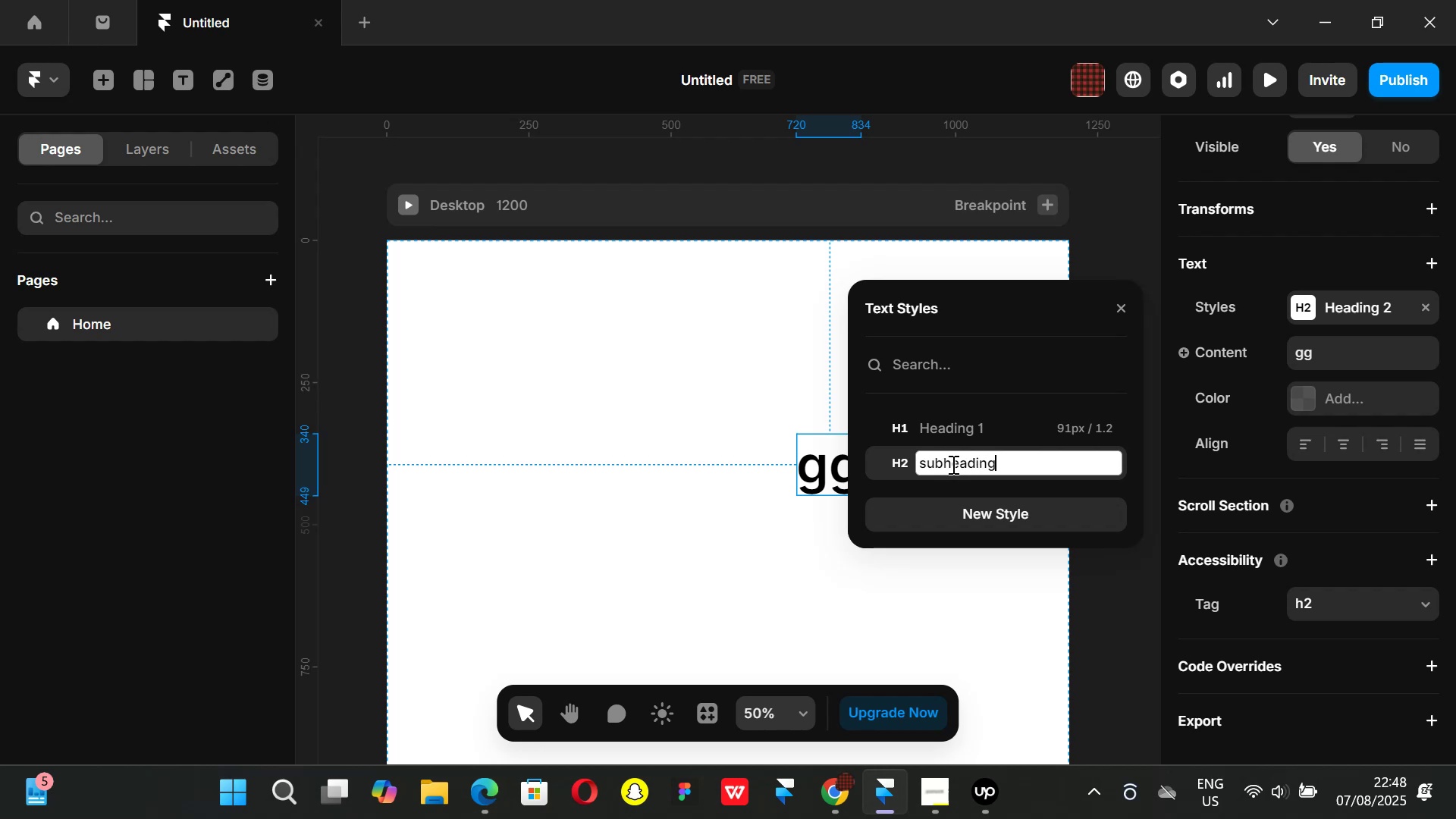 
key(Enter)
 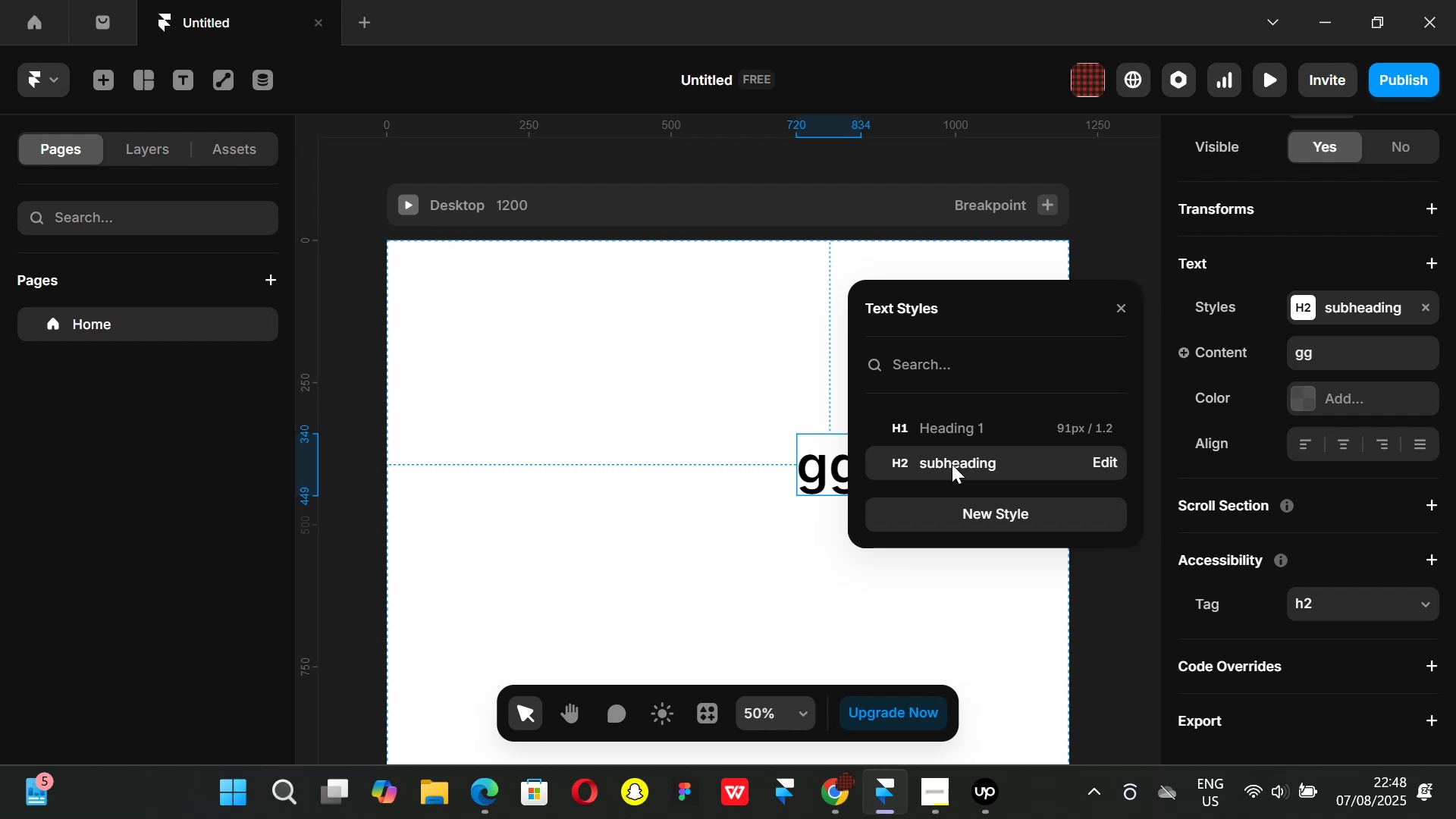 
wait(26.86)
 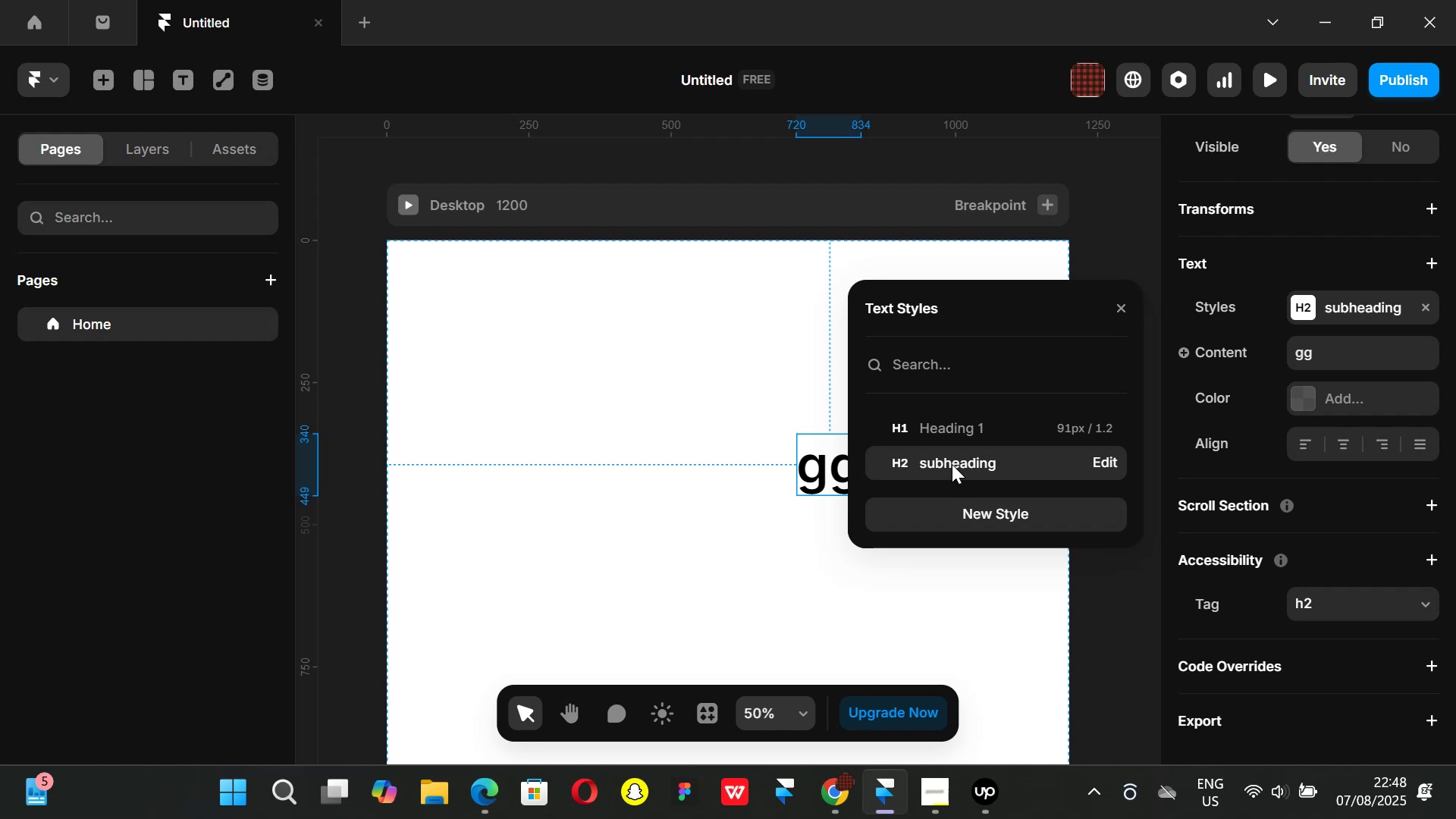 
left_click([1105, 463])
 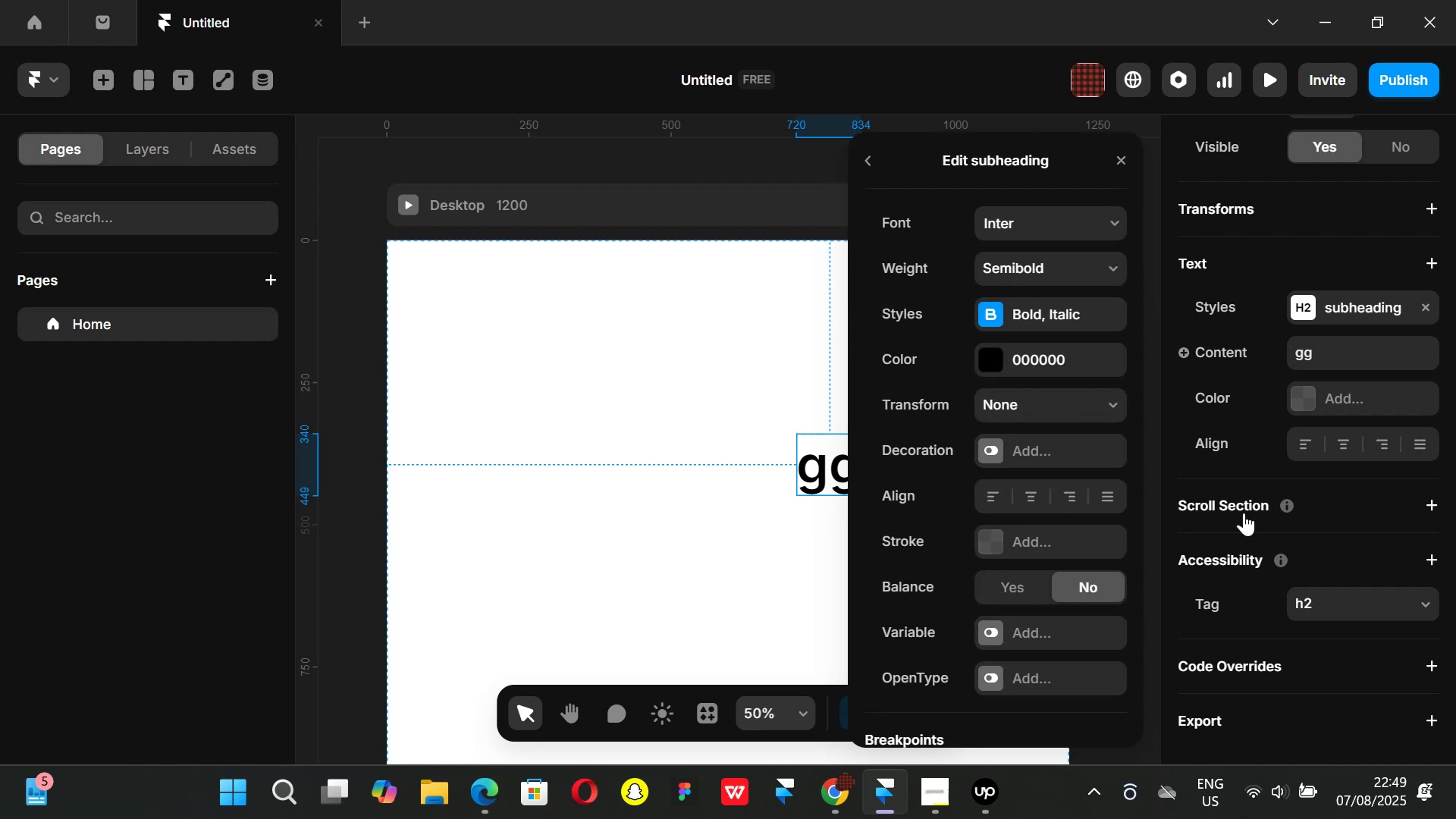 
wait(9.48)
 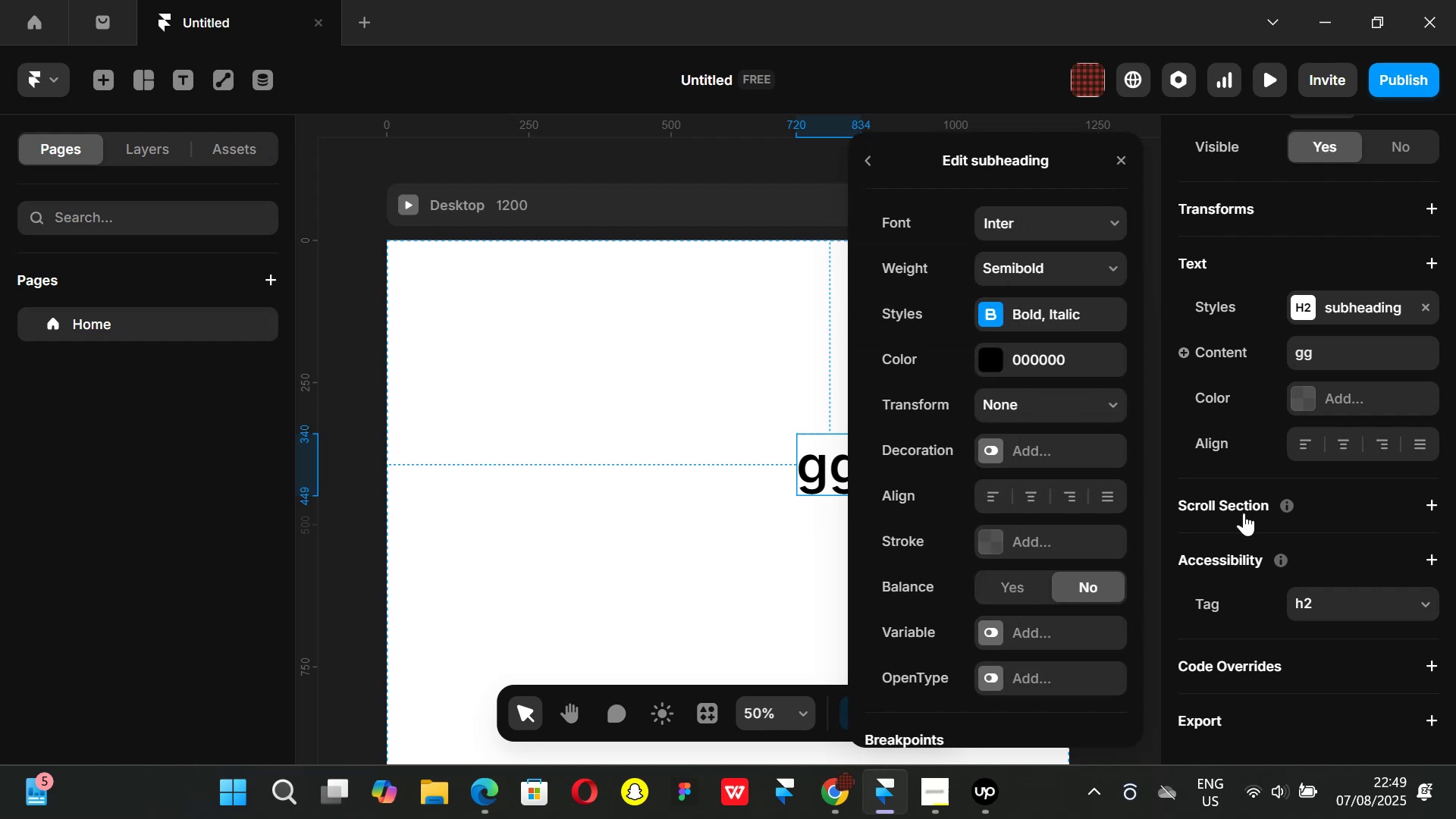 
left_click([839, 795])
 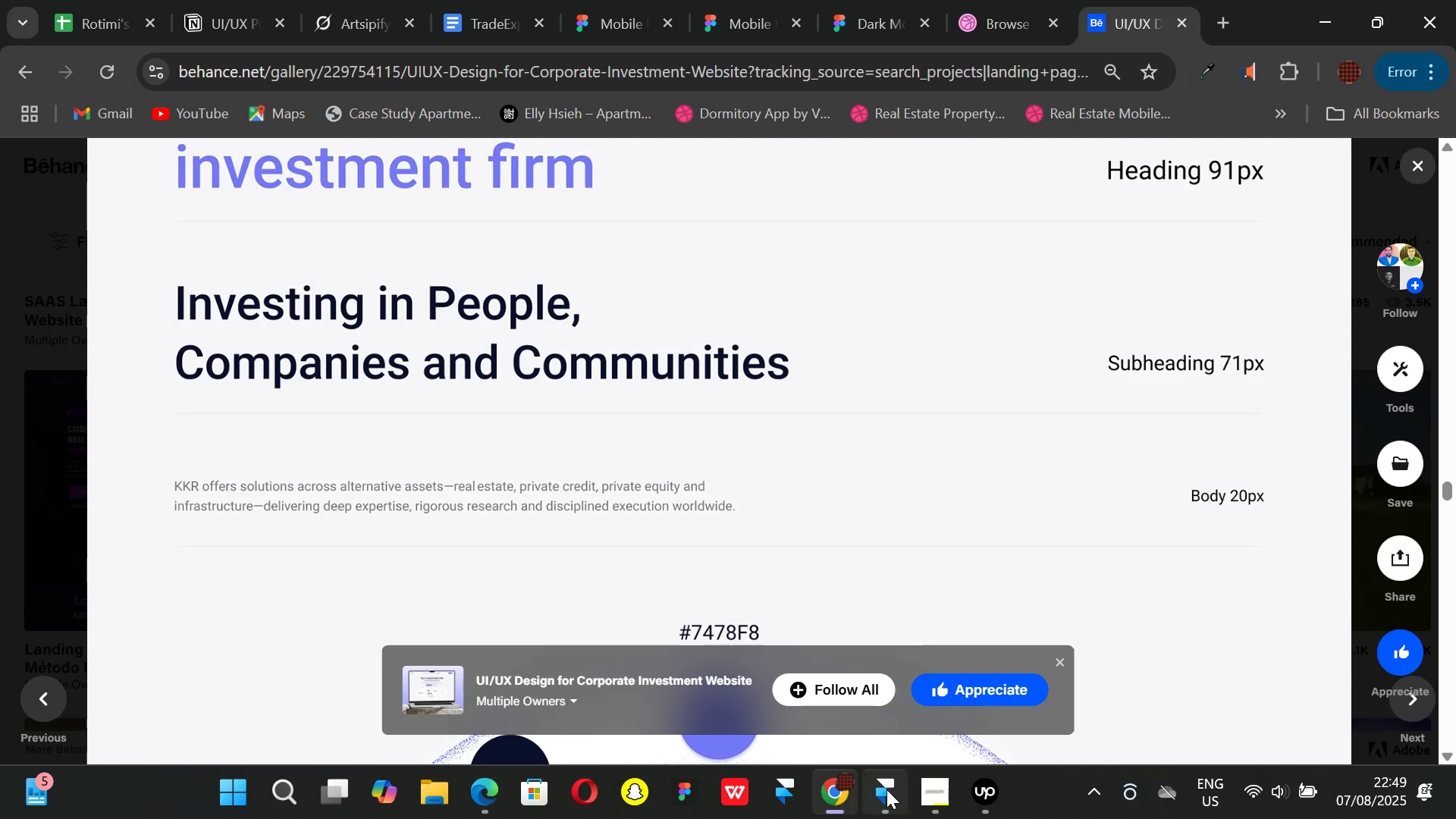 
left_click([887, 791])
 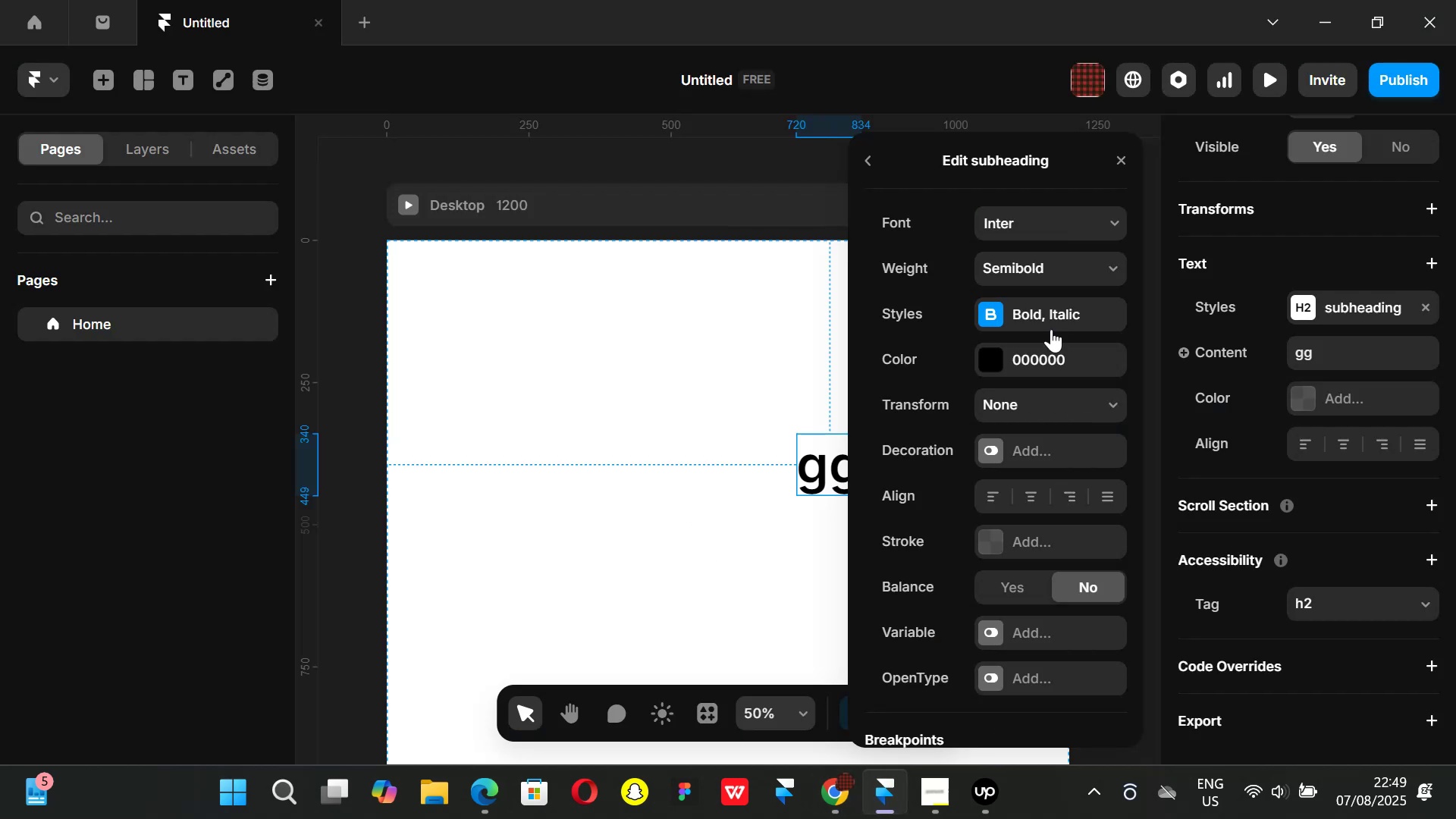 
scroll: coordinate [1021, 584], scroll_direction: down, amount: 2.0
 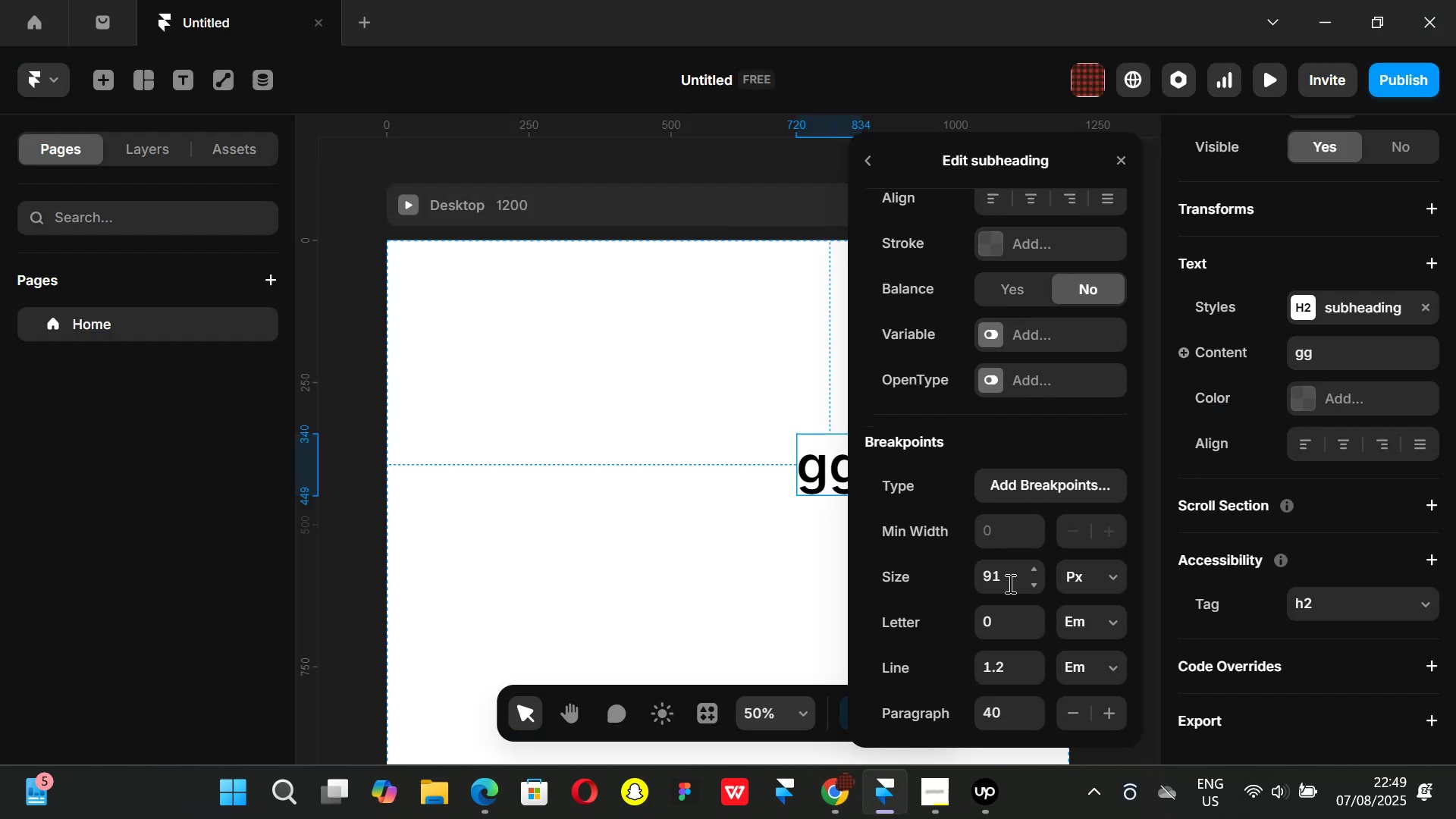 
left_click([1003, 575])
 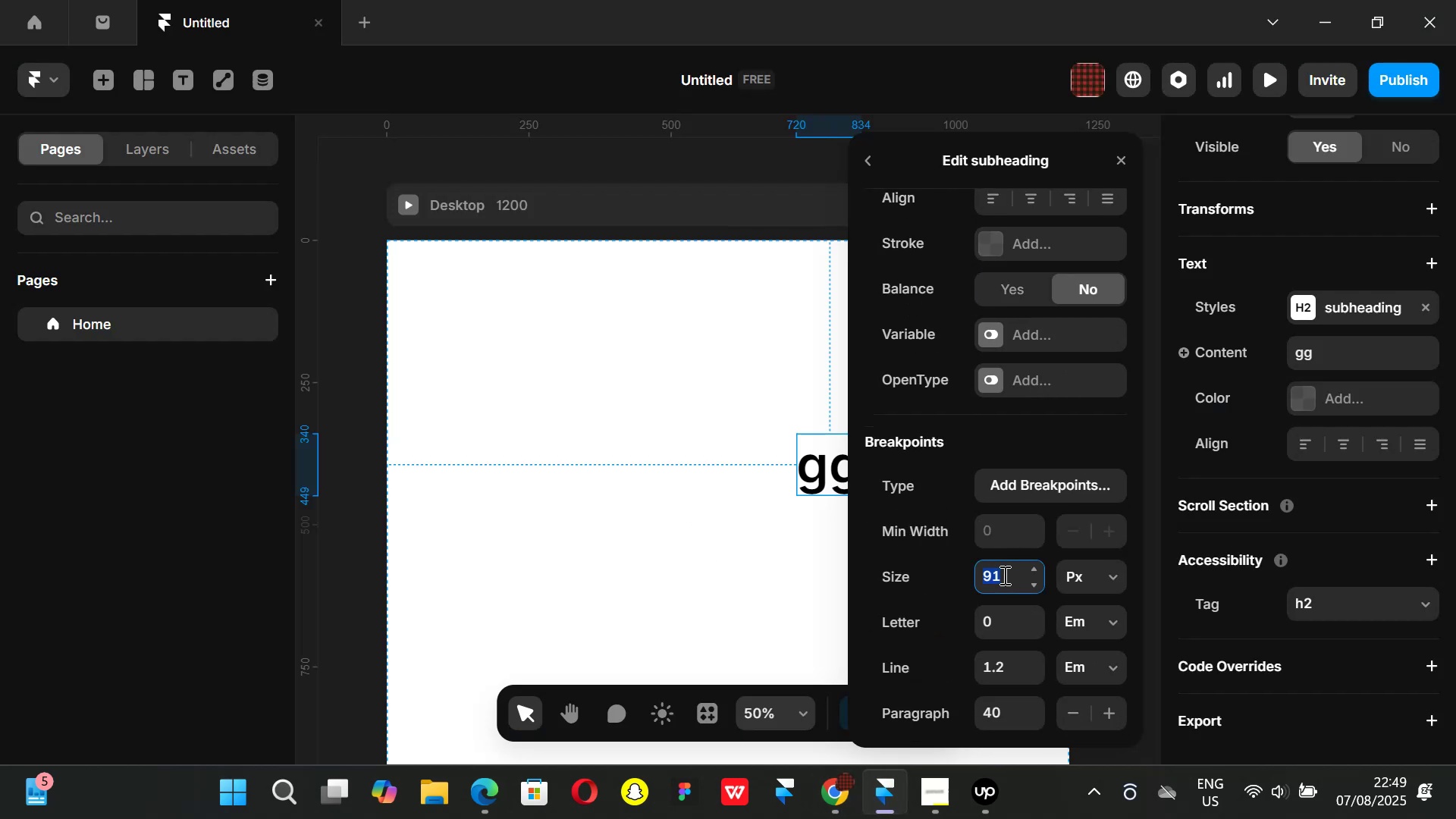 
type(71)
 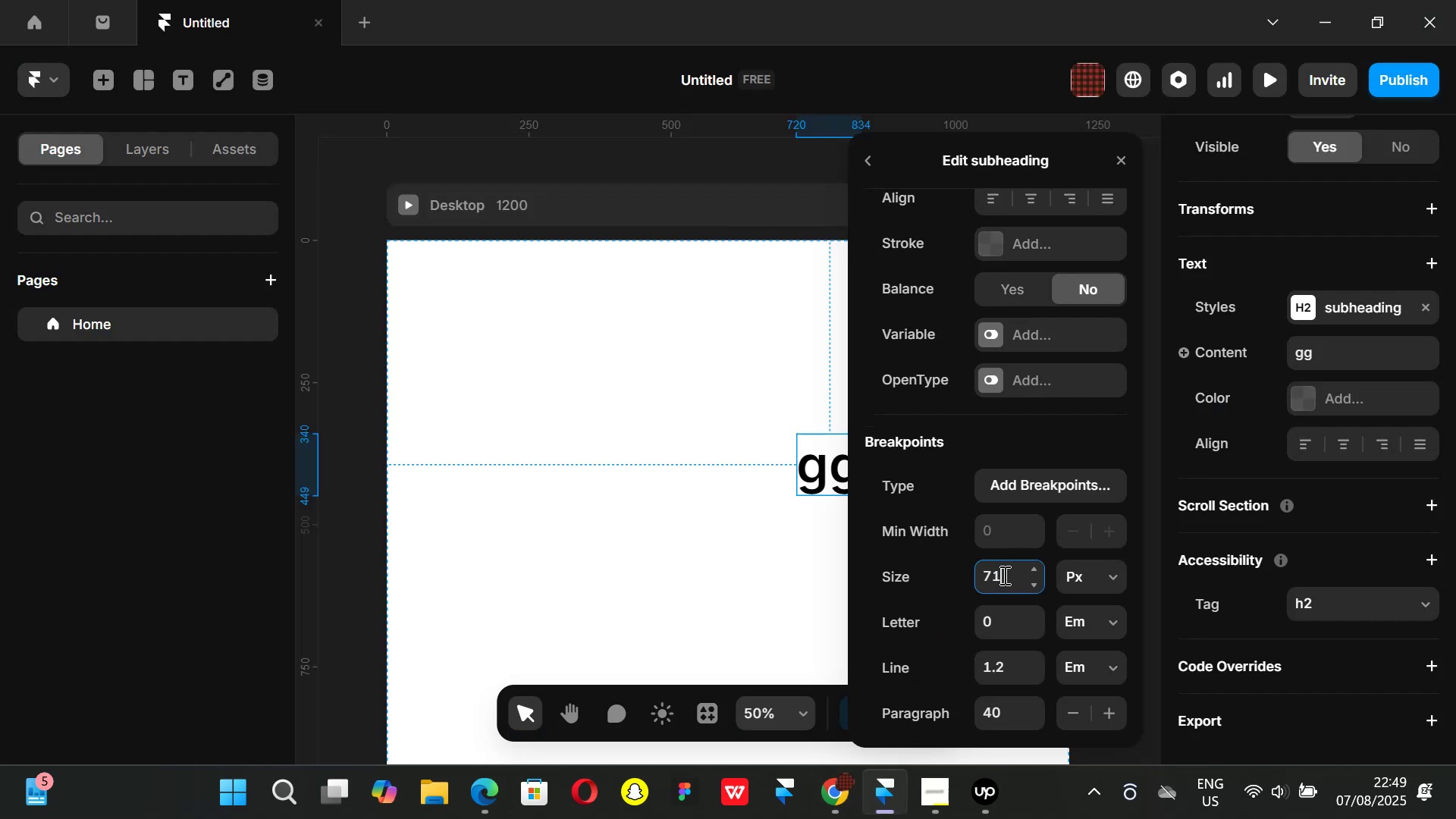 
key(Enter)
 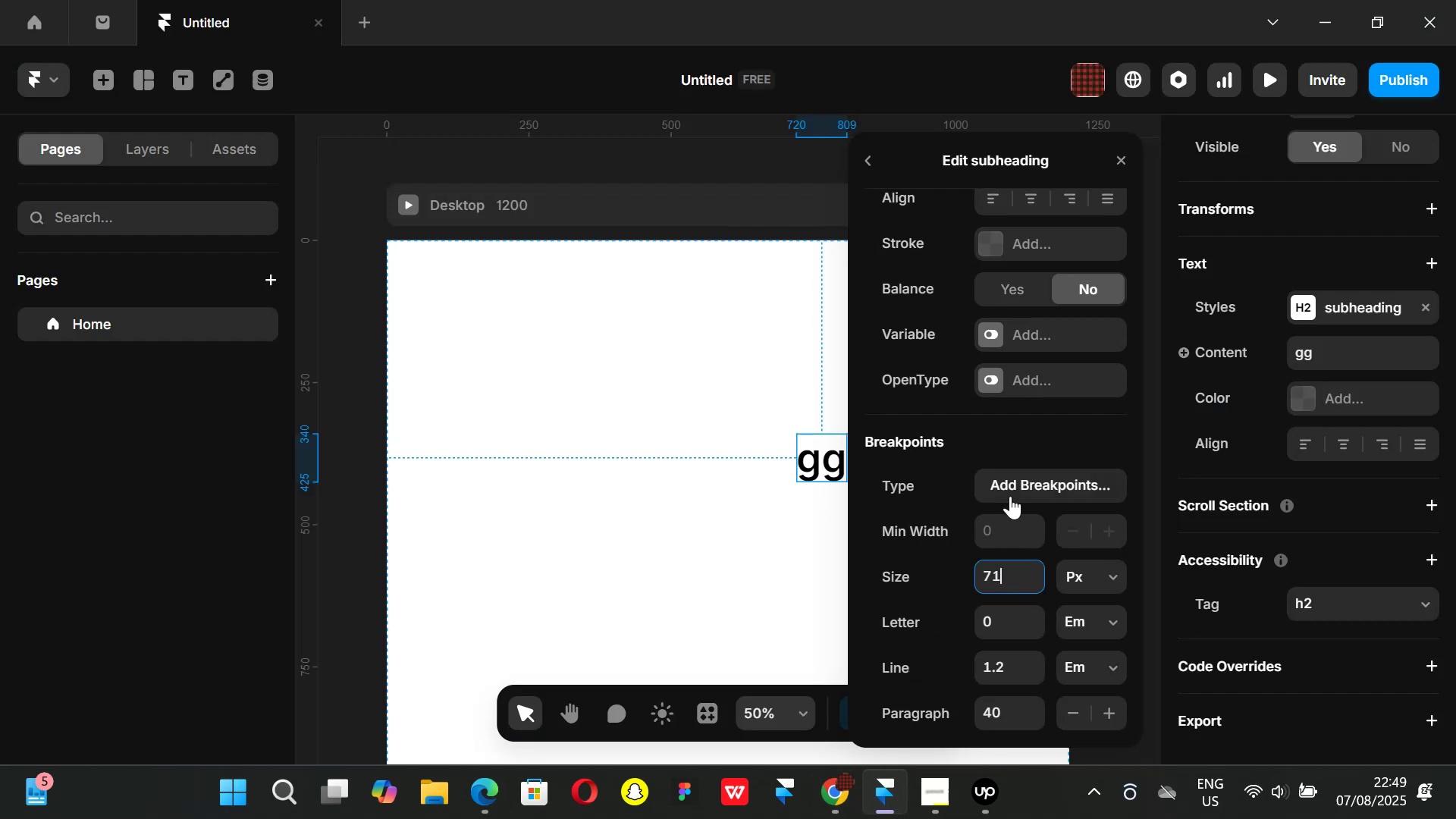 
left_click([1013, 492])
 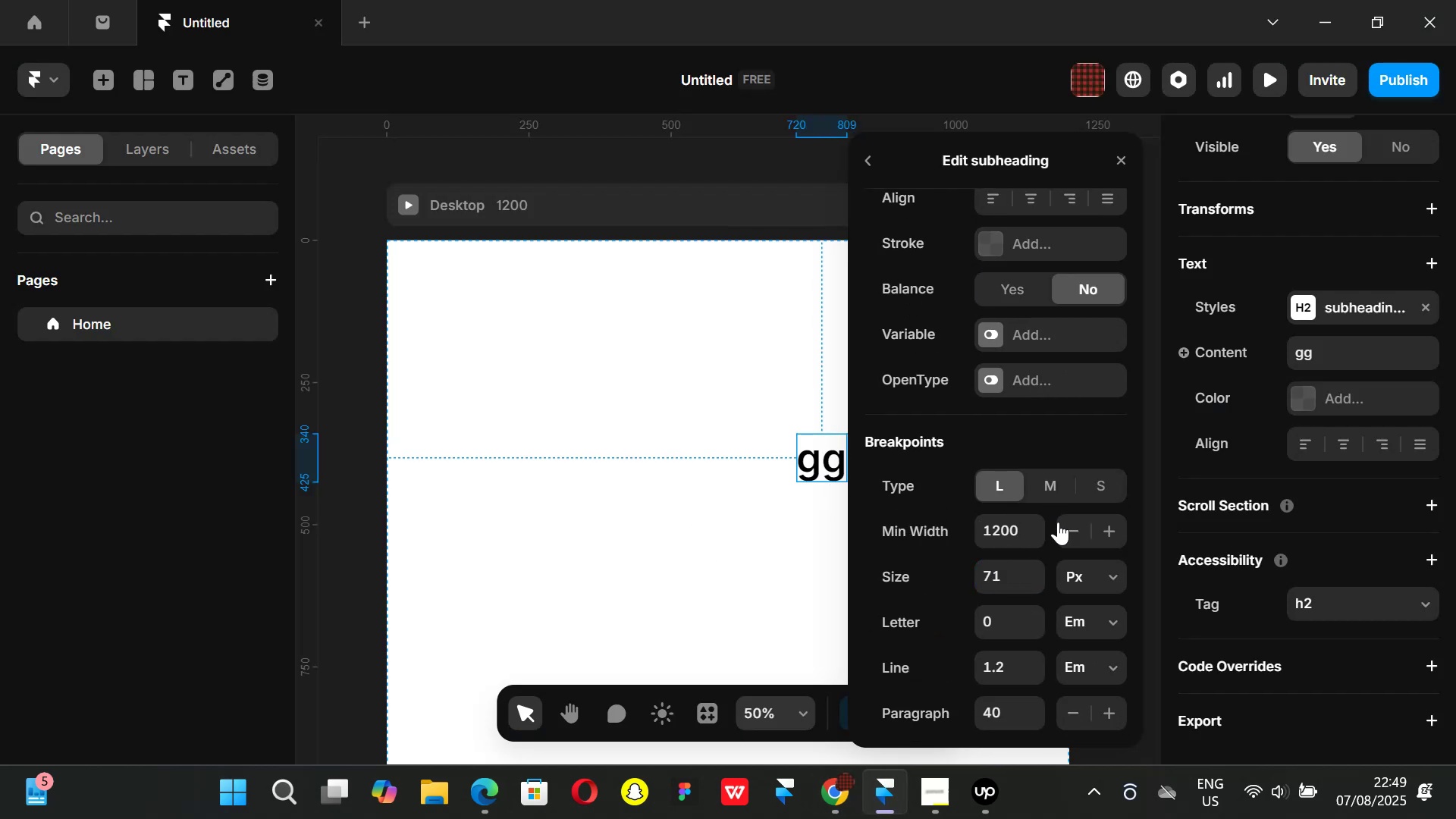 
scroll: coordinate [1047, 538], scroll_direction: up, amount: 2.0
 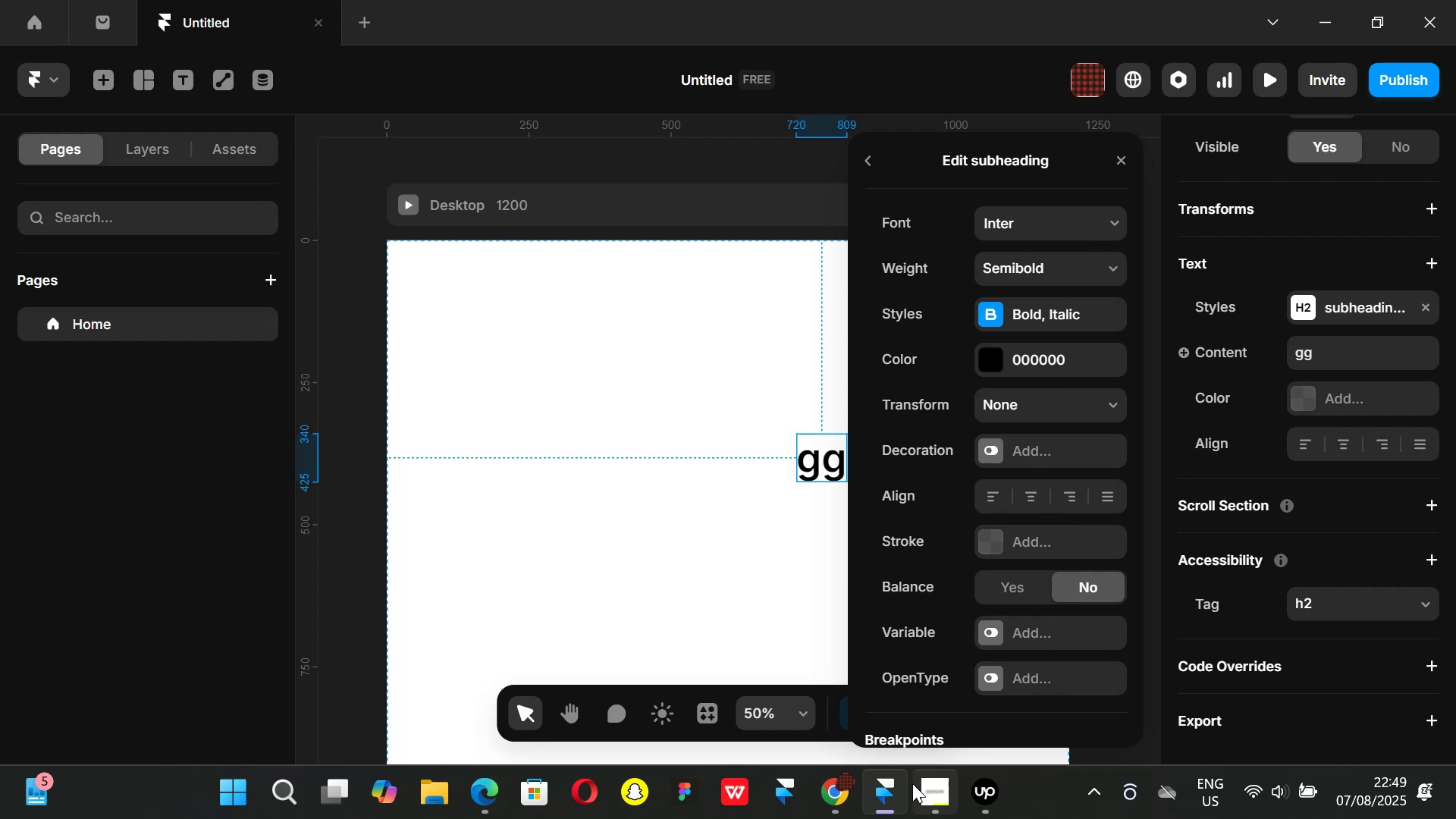 
wait(5.7)
 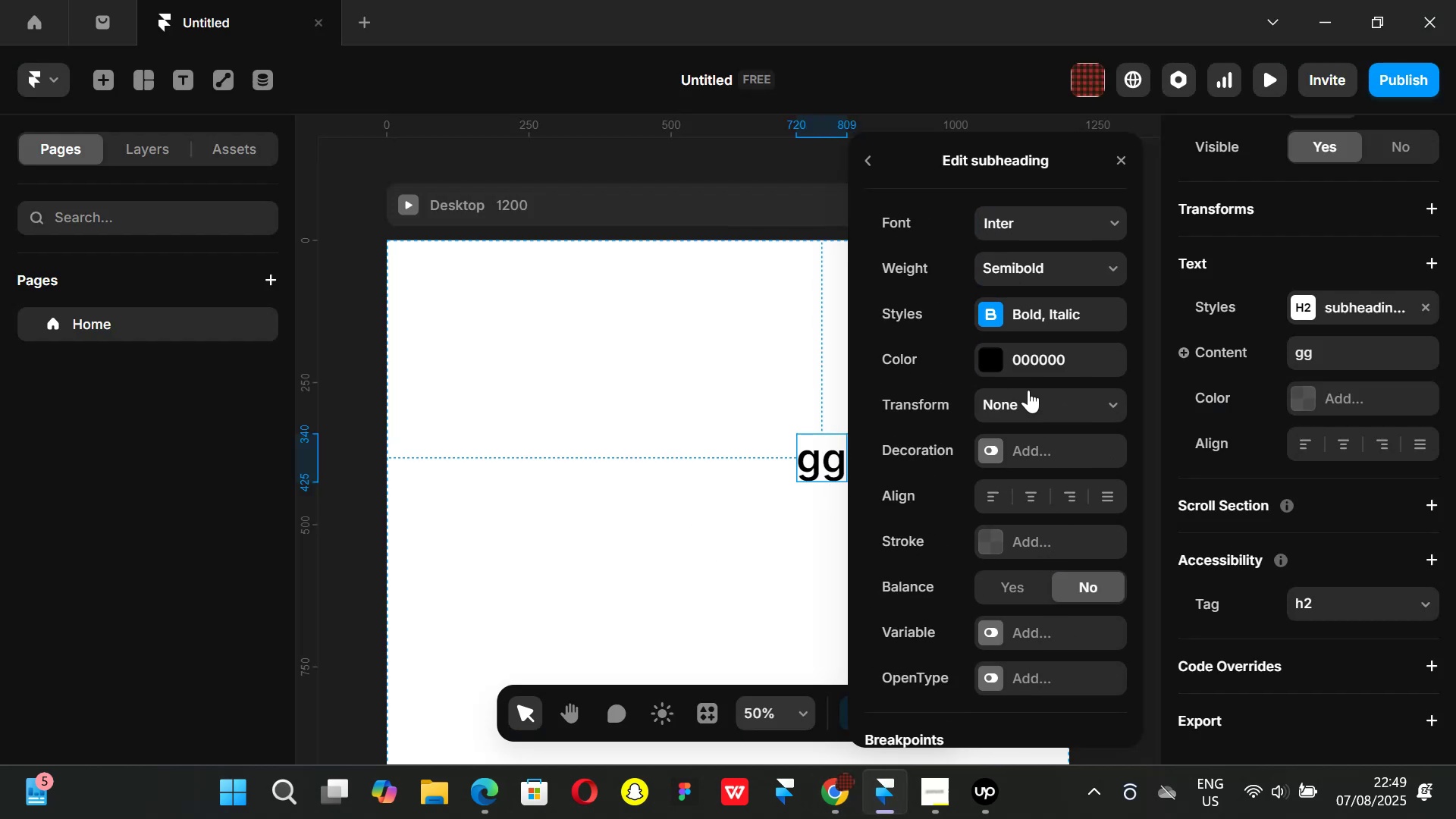 
left_click([840, 797])
 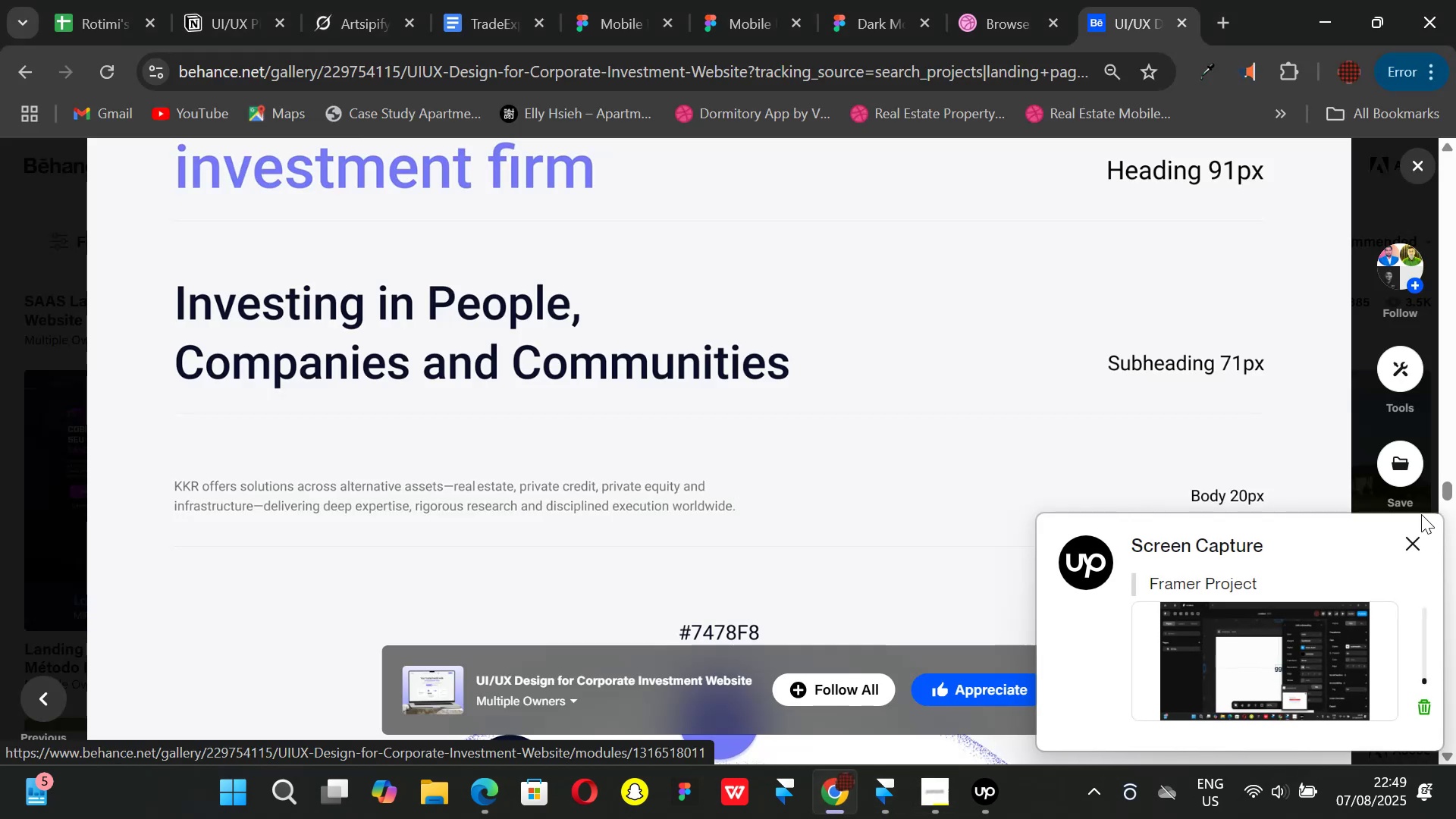 
left_click([1414, 546])
 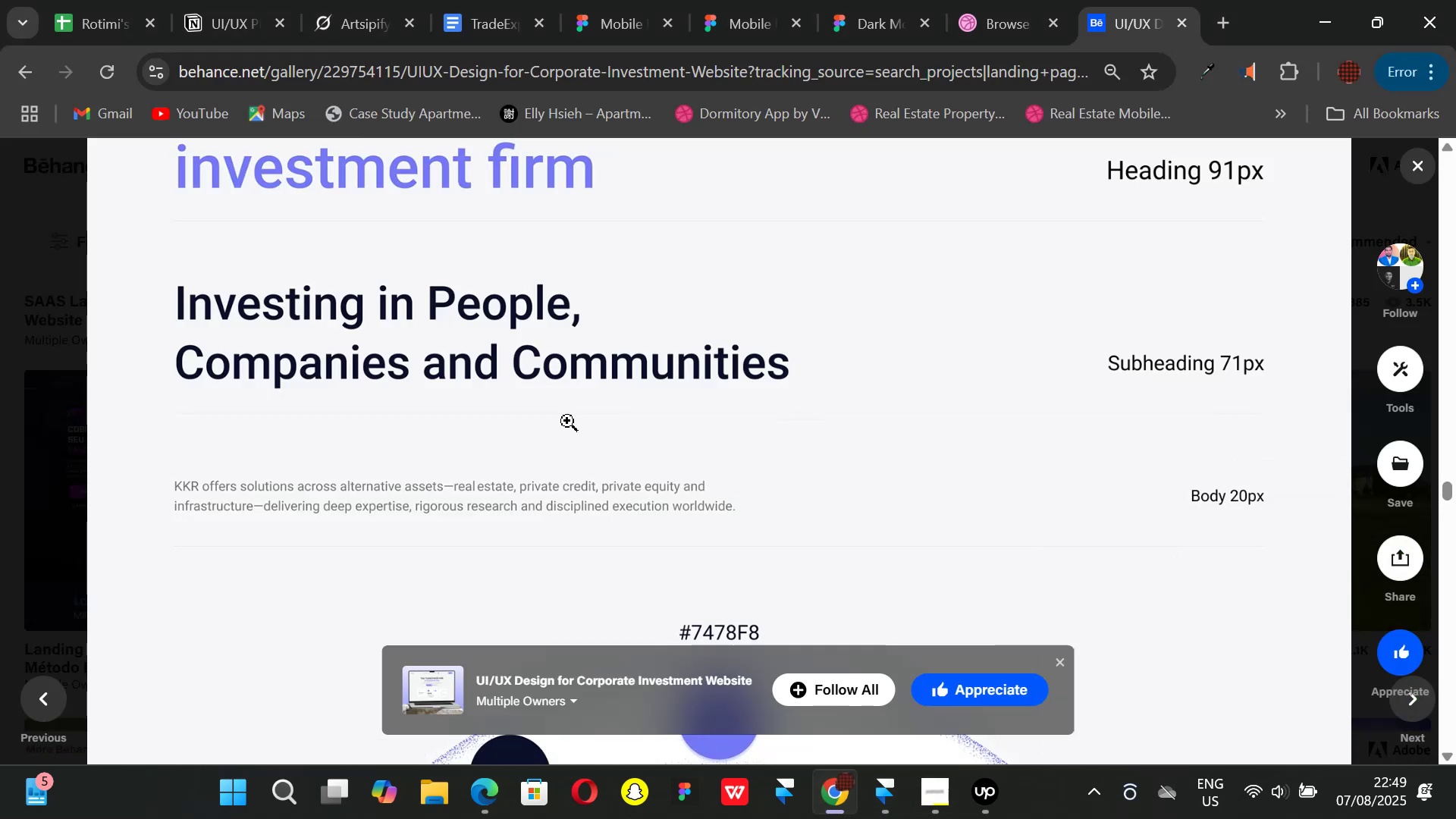 
scroll: coordinate [541, 420], scroll_direction: up, amount: 1.0
 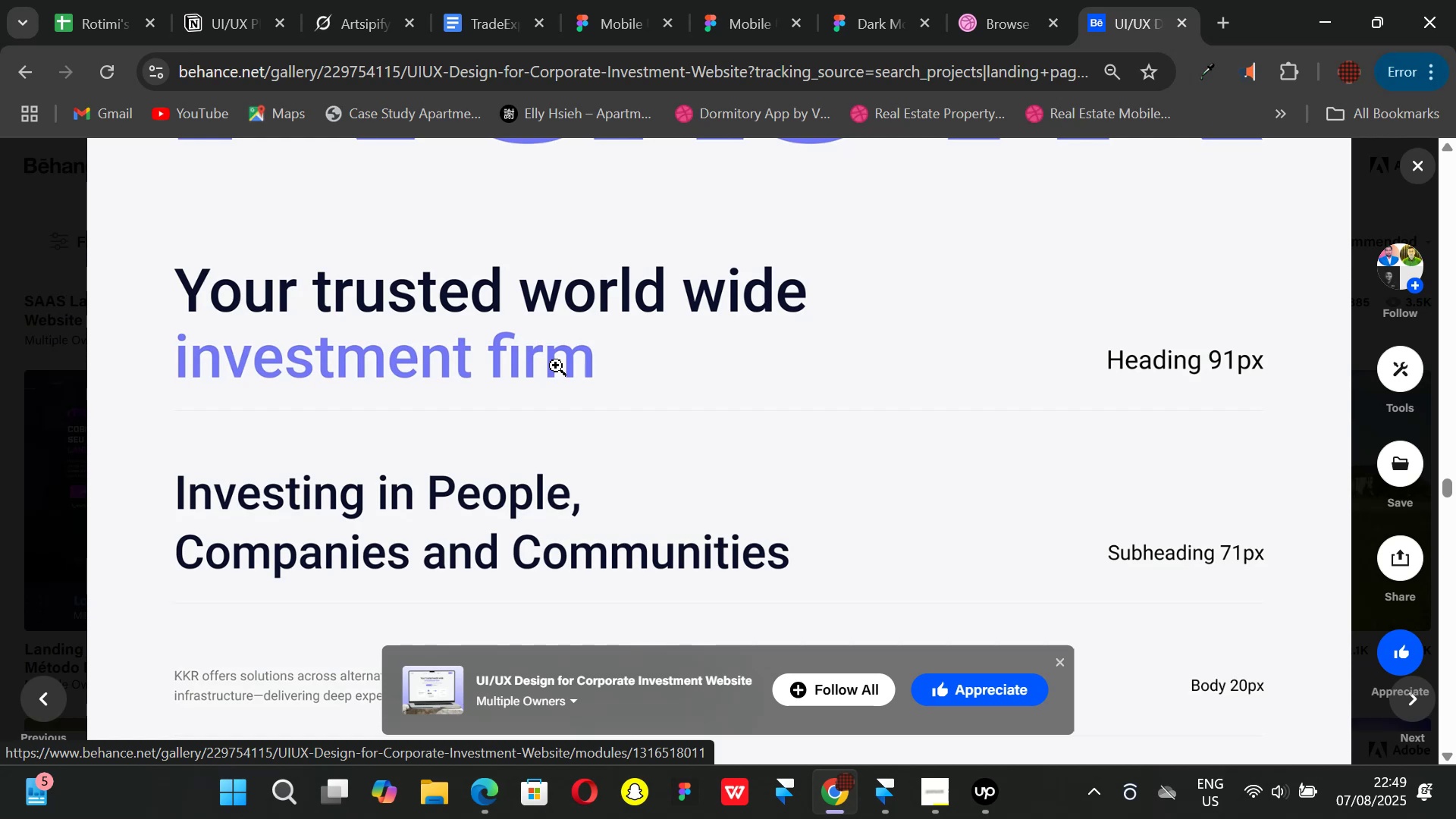 
wait(36.4)
 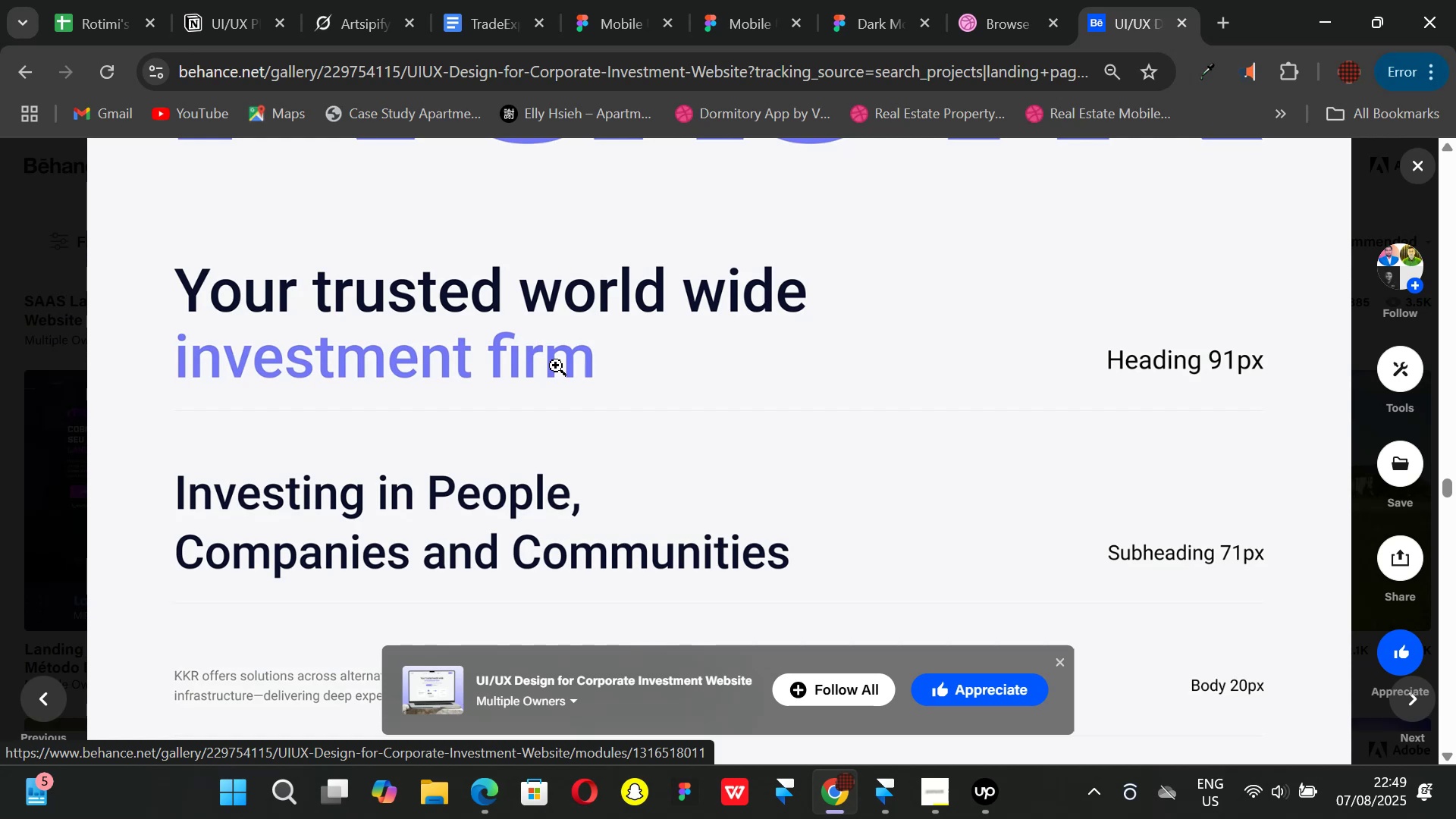 
scroll: coordinate [755, 431], scroll_direction: down, amount: 6.0
 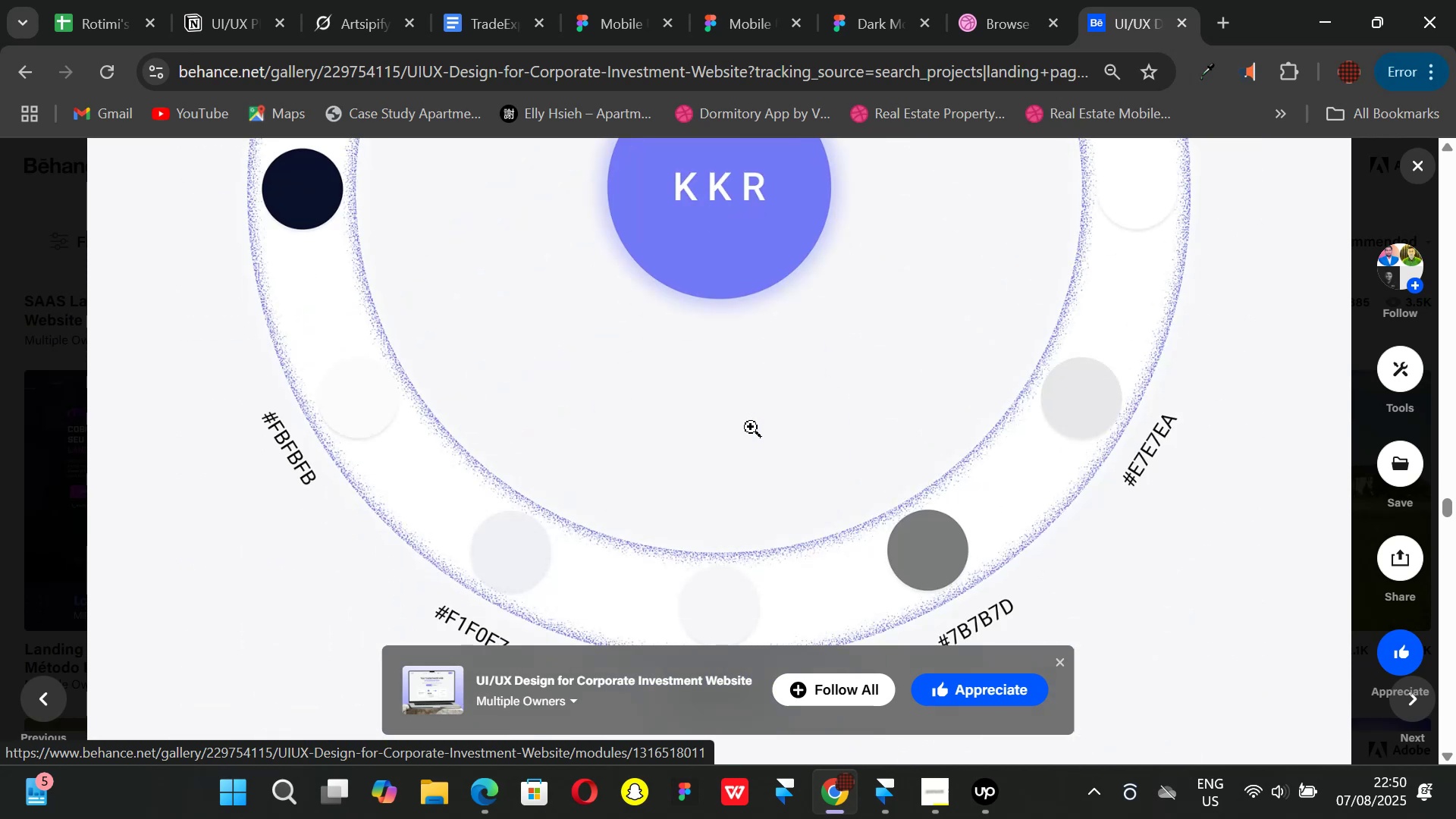 
scroll: coordinate [758, 439], scroll_direction: up, amount: 3.0
 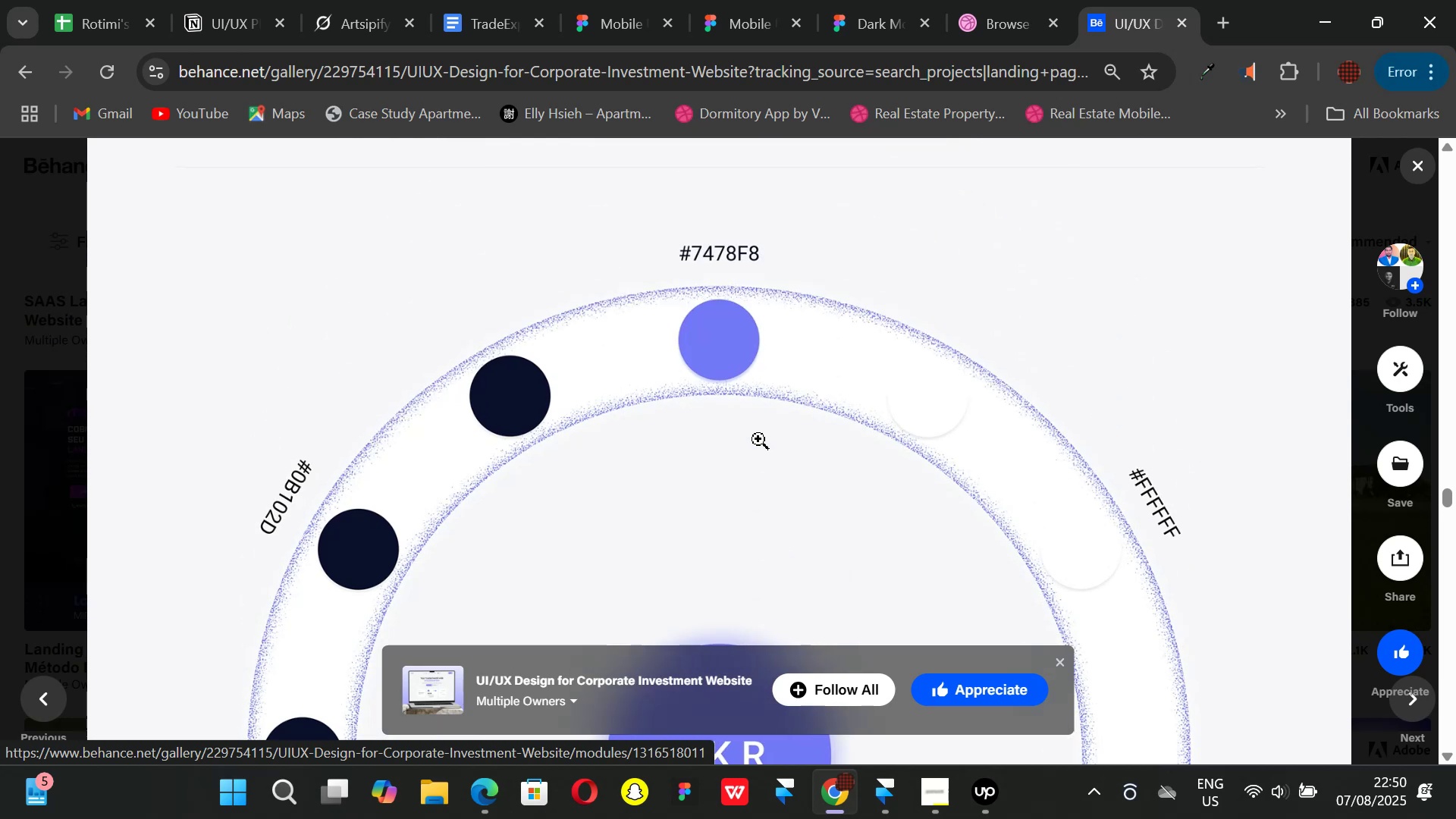 
scroll: coordinate [758, 439], scroll_direction: down, amount: 3.0
 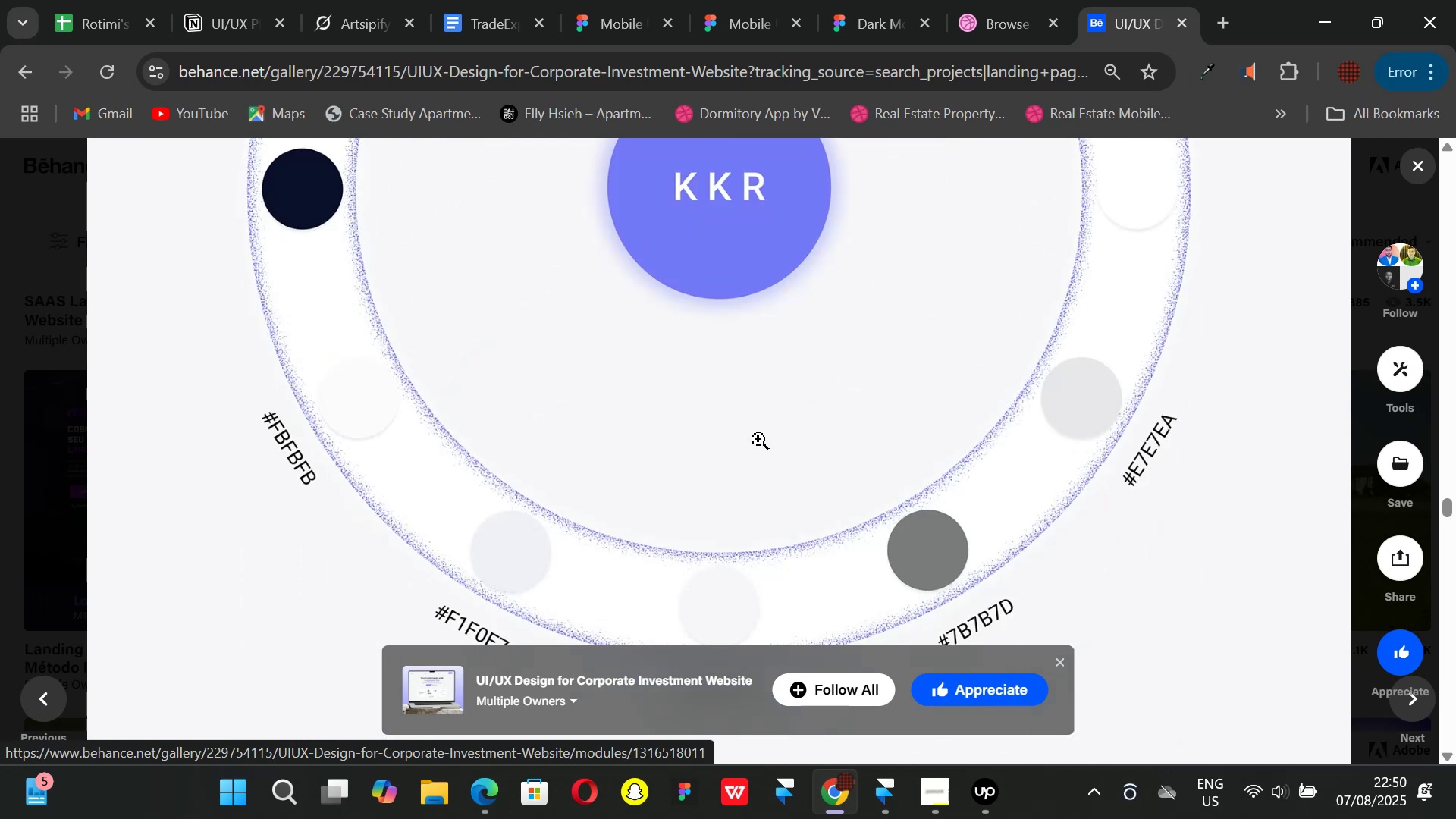 
scroll: coordinate [758, 439], scroll_direction: up, amount: 5.0
 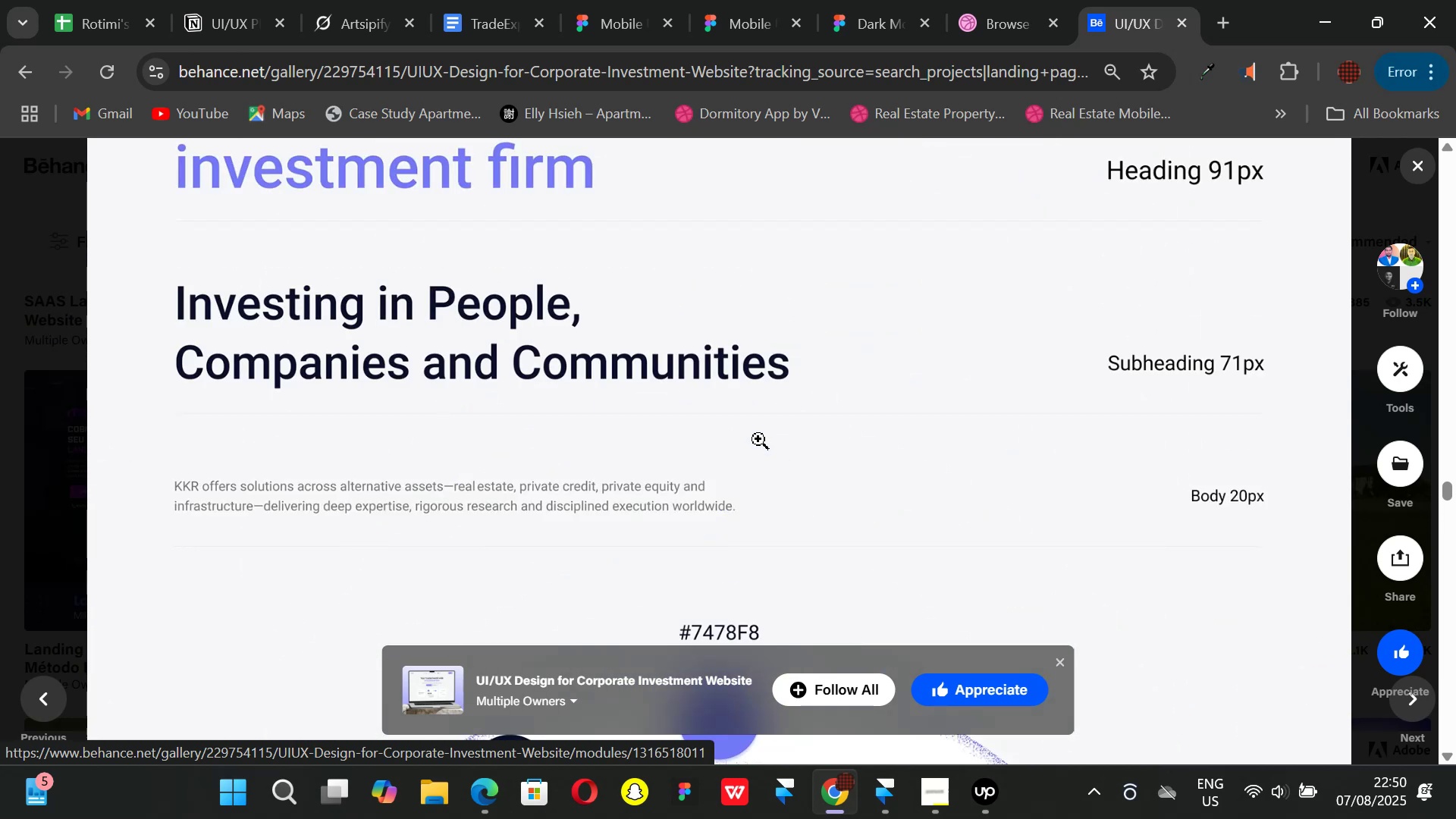 
scroll: coordinate [758, 439], scroll_direction: down, amount: 5.0
 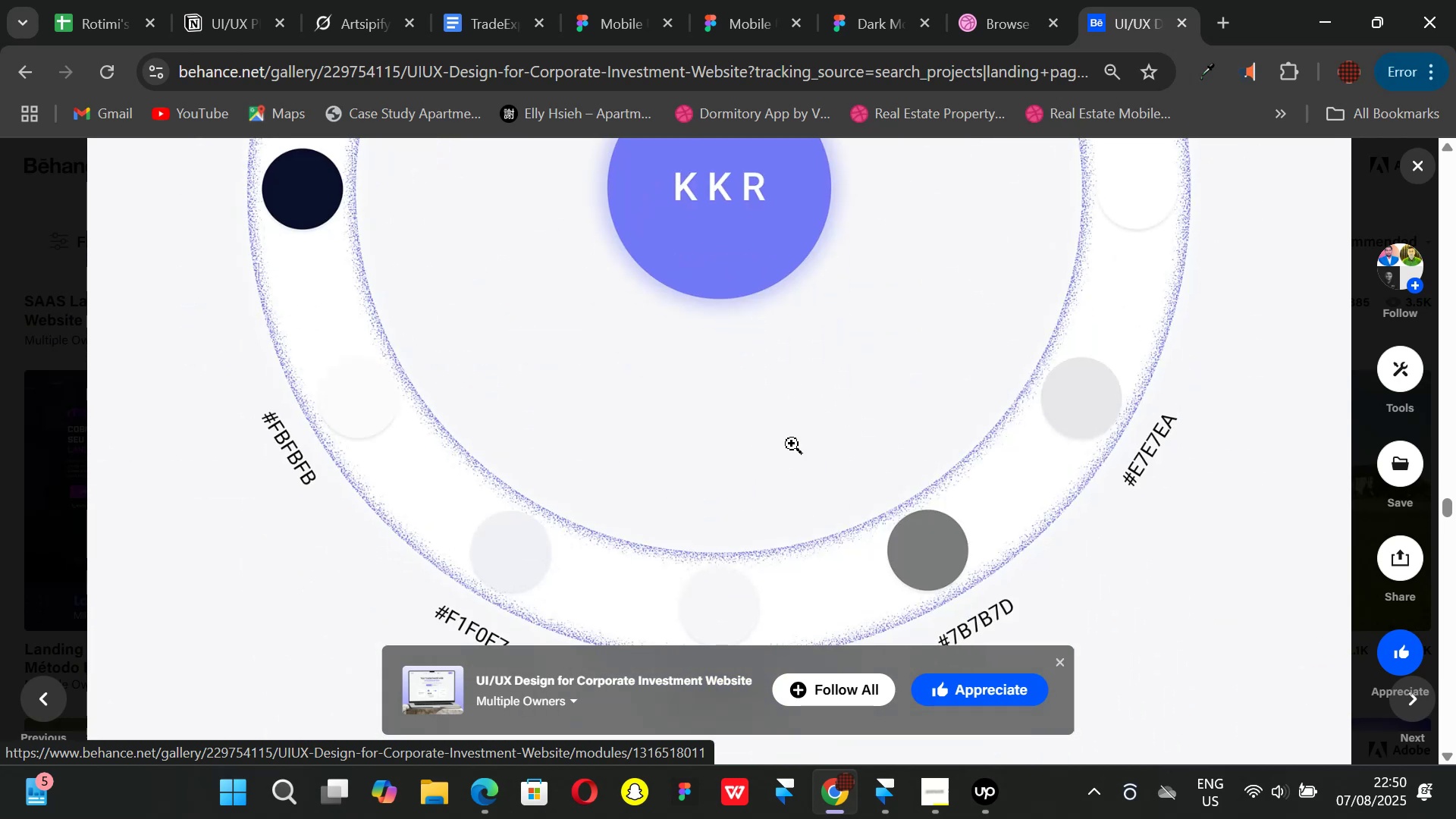 
scroll: coordinate [795, 446], scroll_direction: up, amount: 3.0
 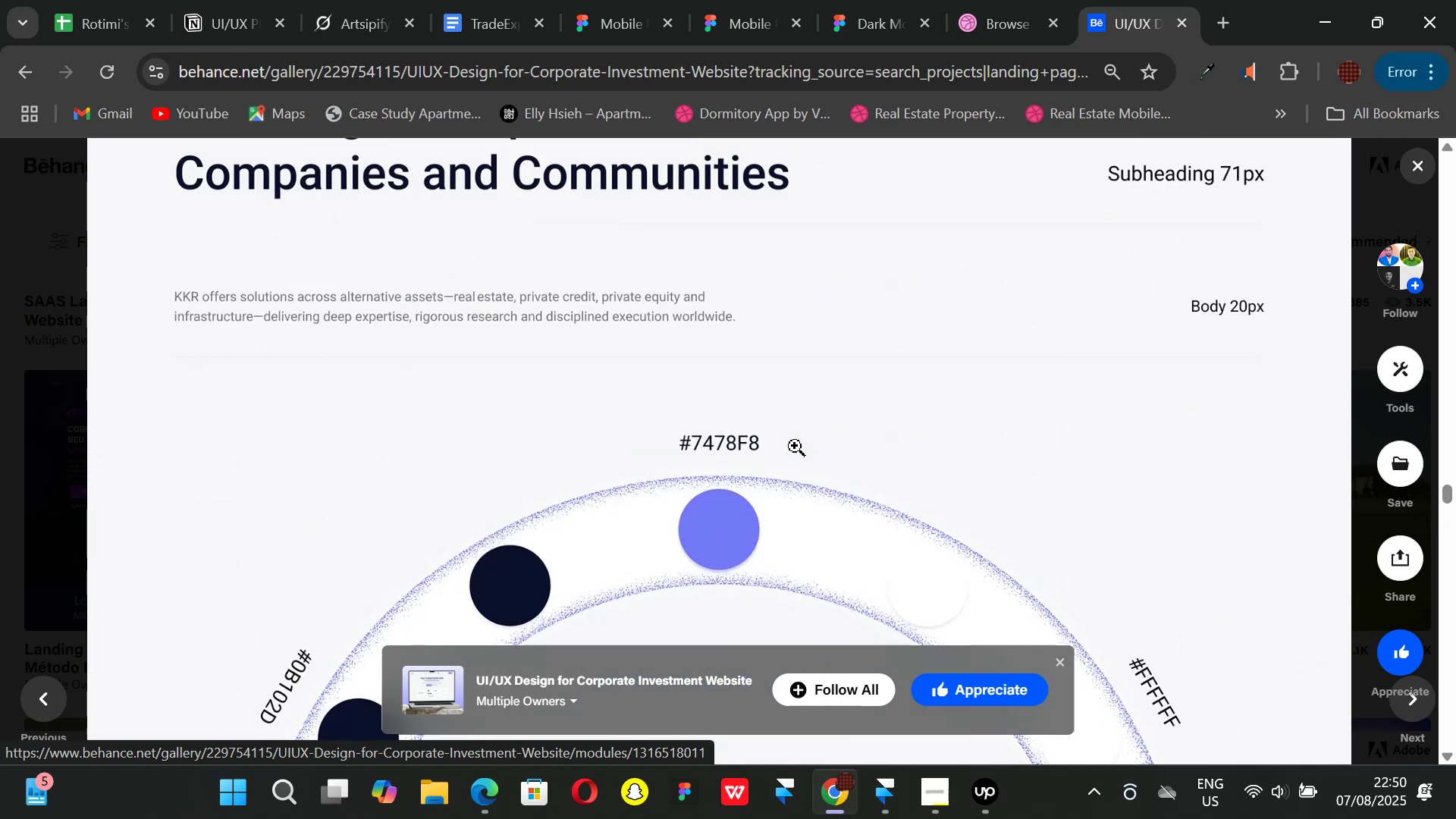 
scroll: coordinate [742, 471], scroll_direction: none, amount: 0.0
 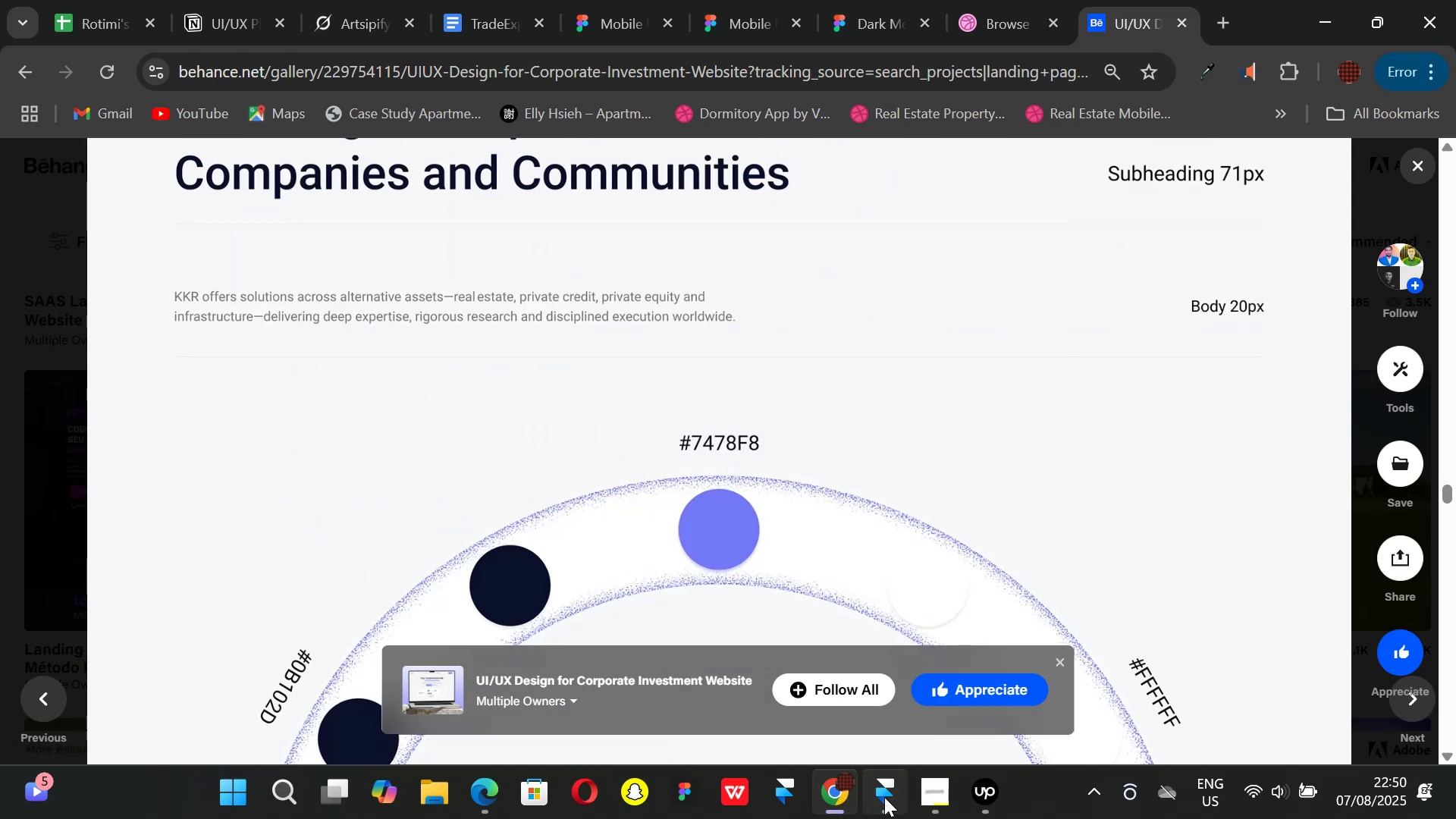 
left_click([880, 789])
 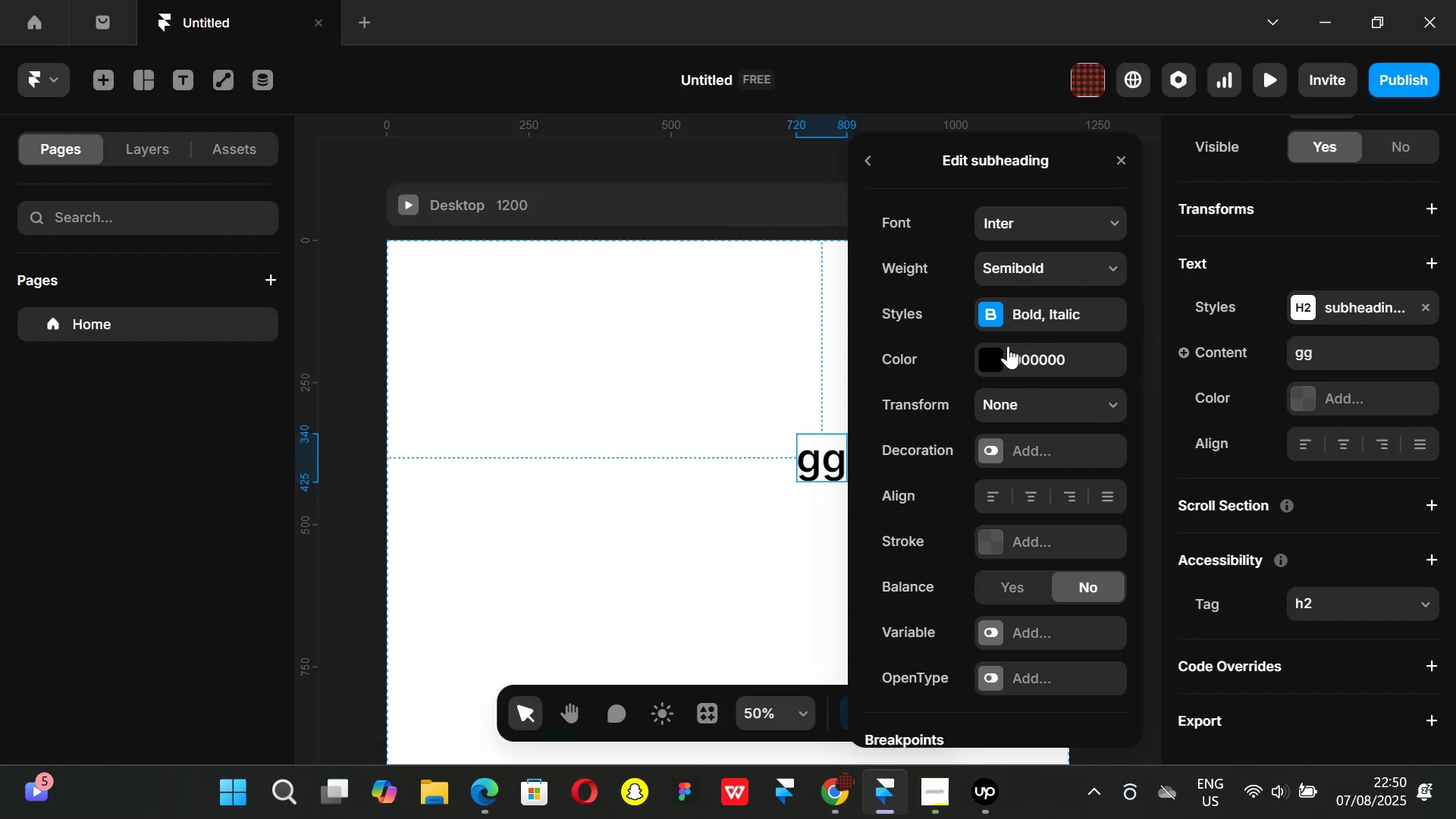 
wait(5.83)
 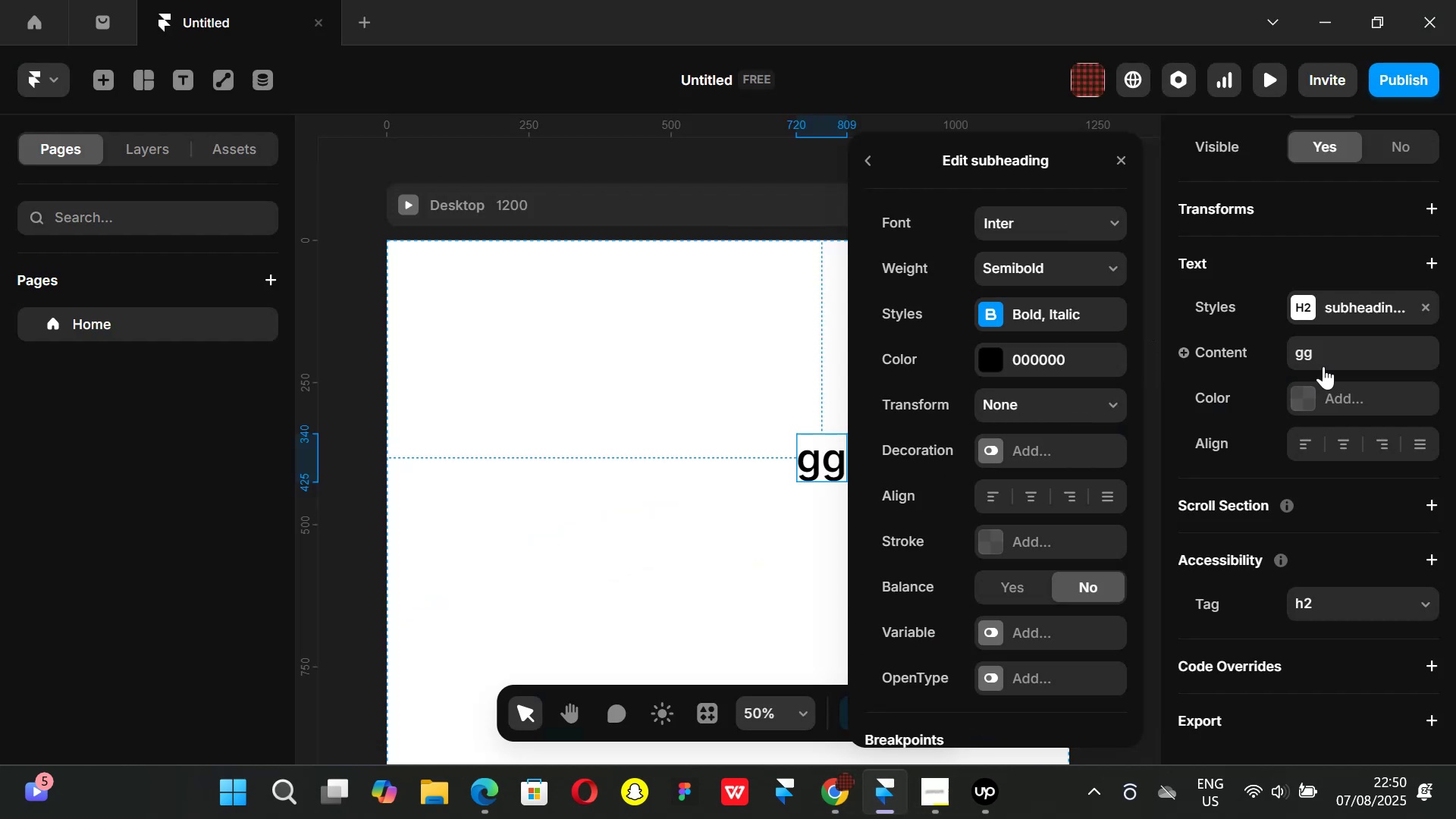 
scroll: coordinate [1014, 485], scroll_direction: down, amount: 2.0
 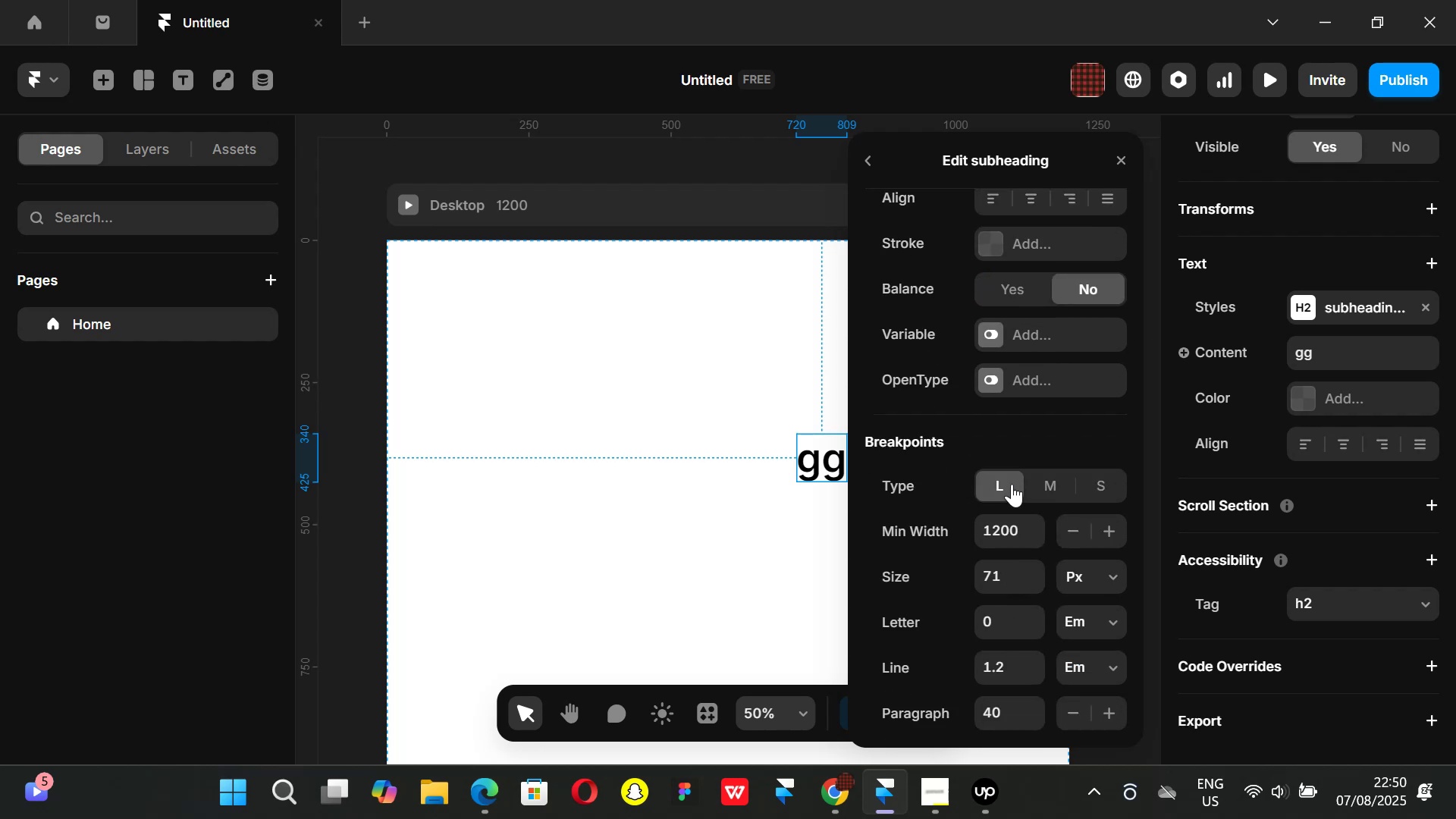 
scroll: coordinate [1012, 483], scroll_direction: up, amount: 2.0
 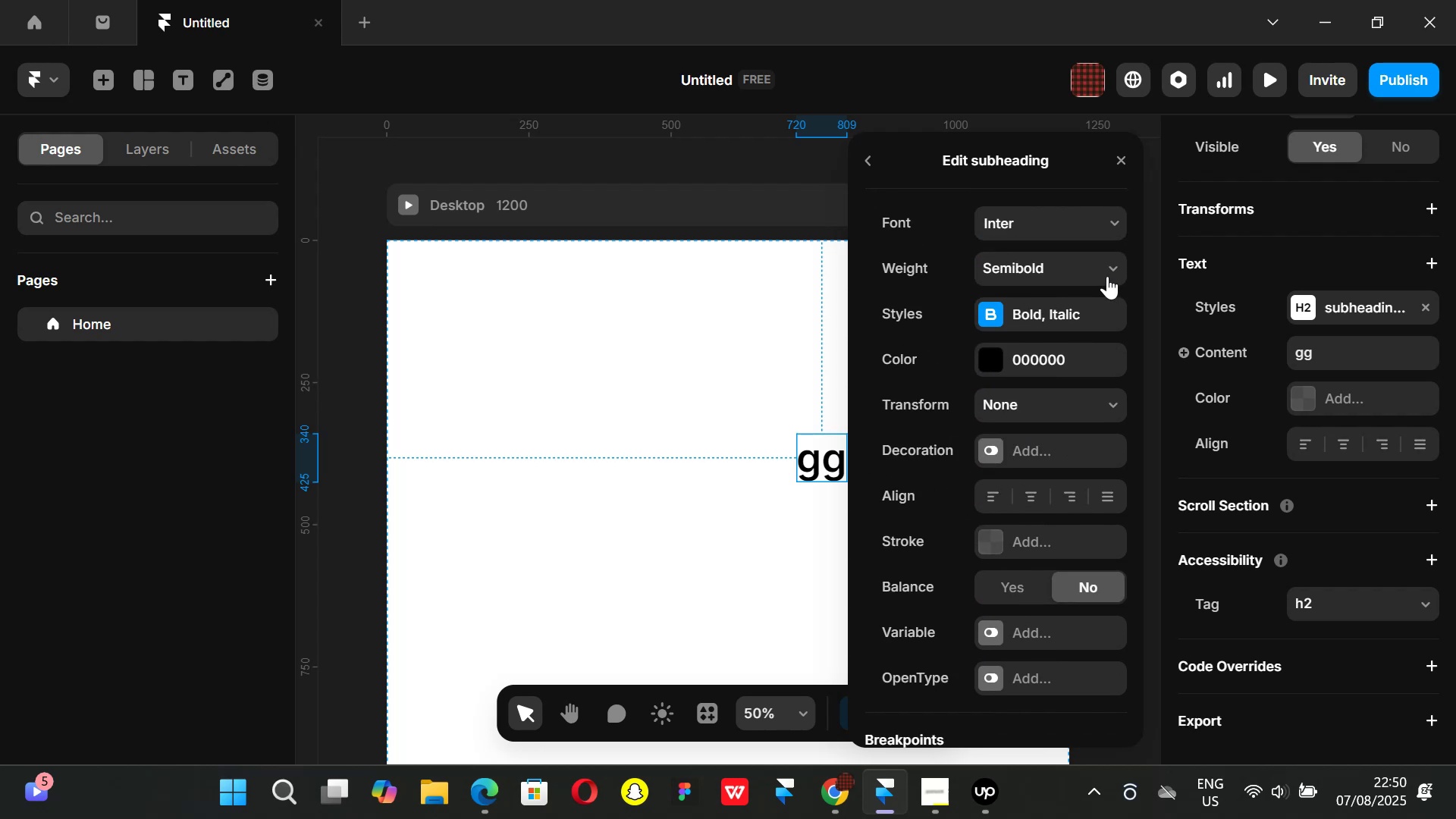 
left_click([1114, 270])
 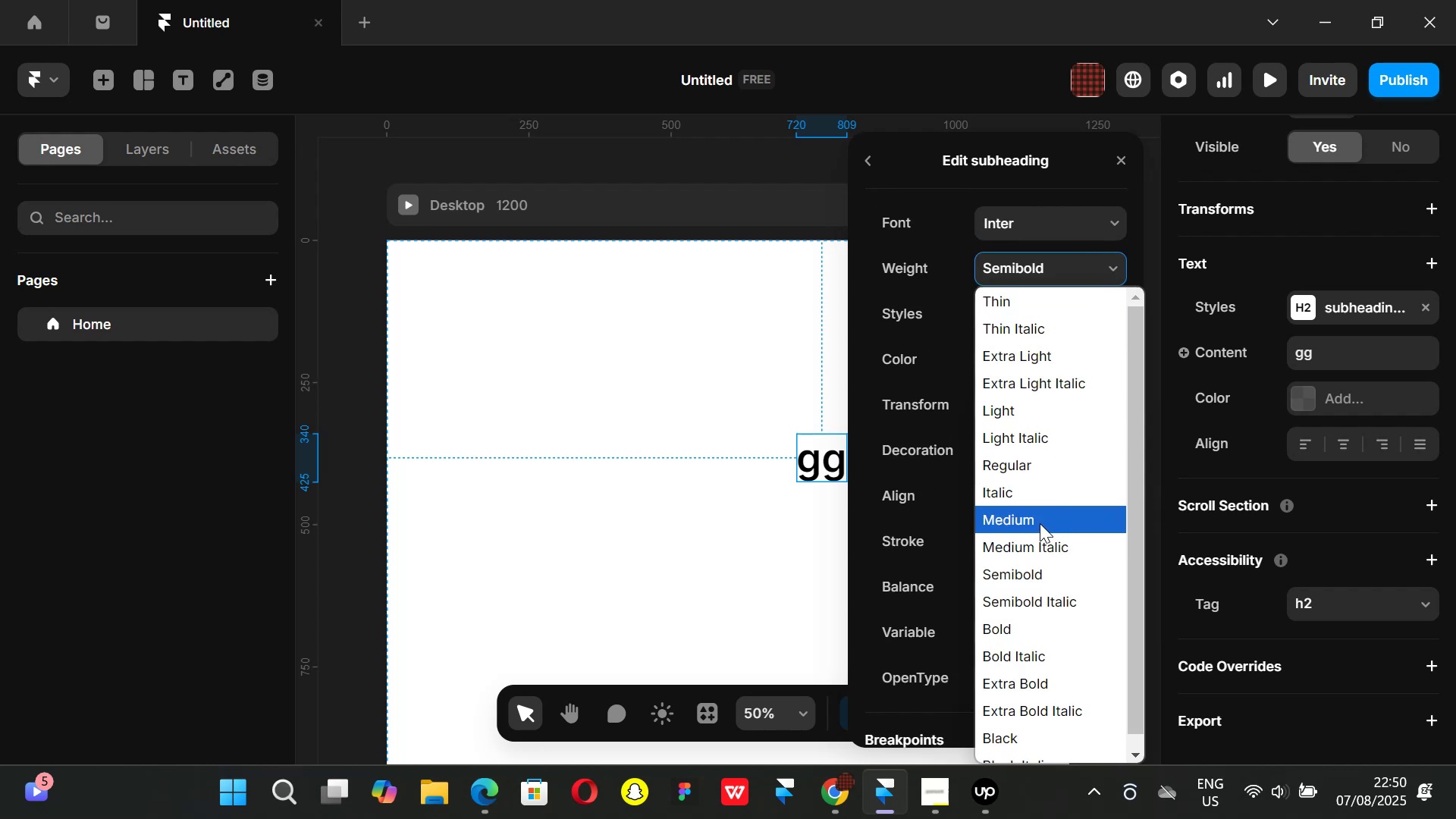 
left_click([1040, 523])
 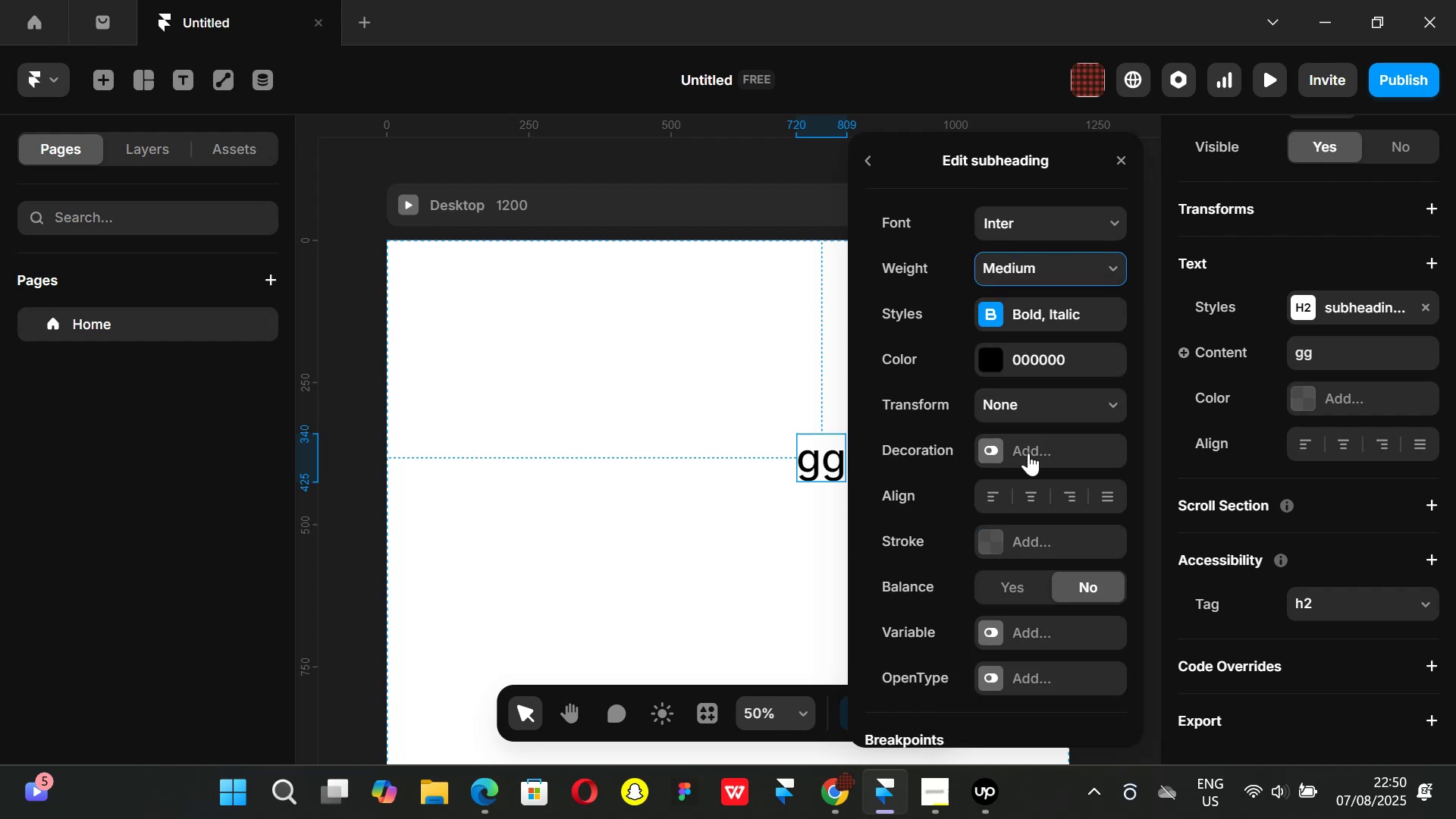 
scroll: coordinate [1027, 438], scroll_direction: none, amount: 0.0
 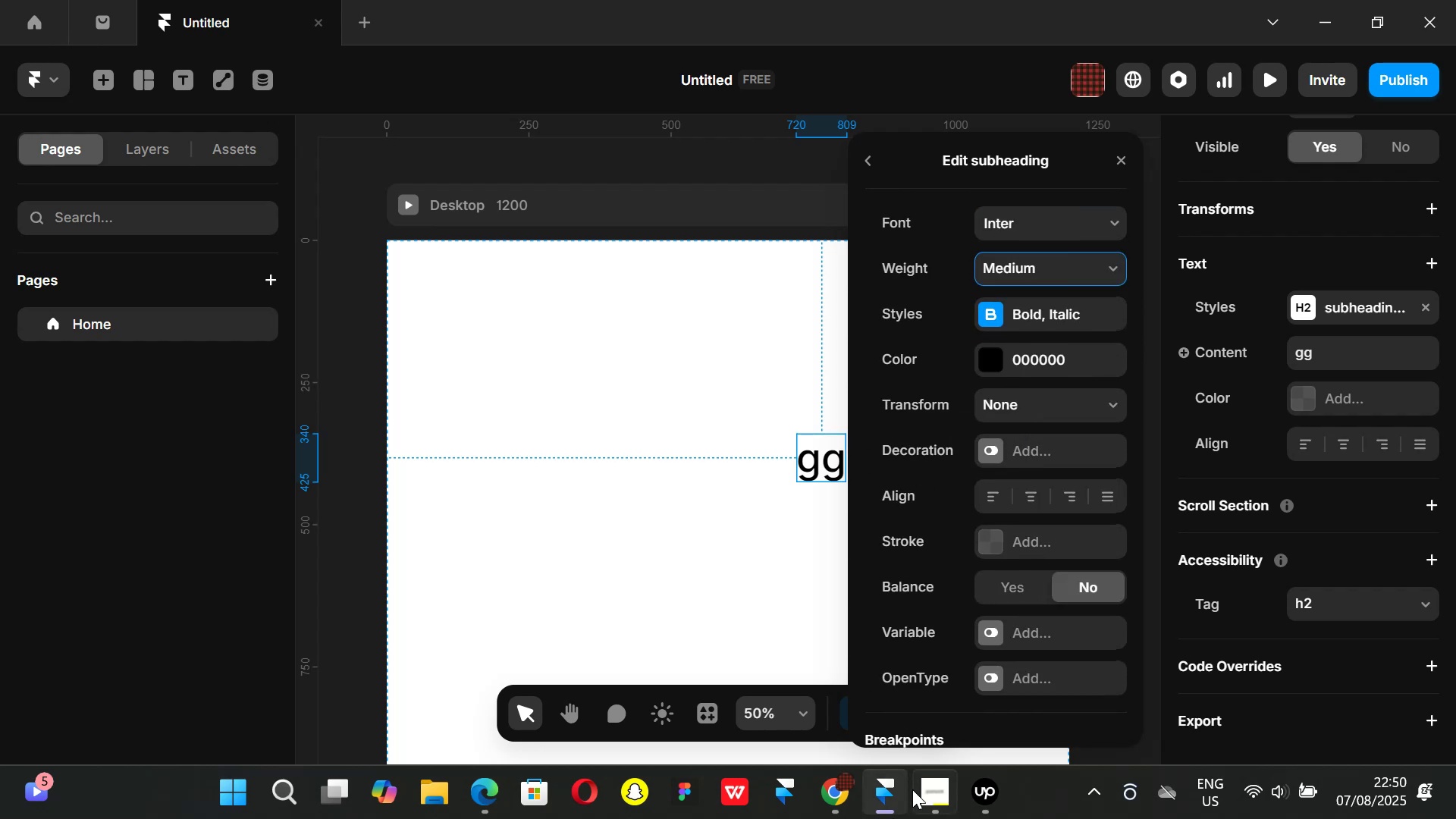 
left_click([946, 789])
 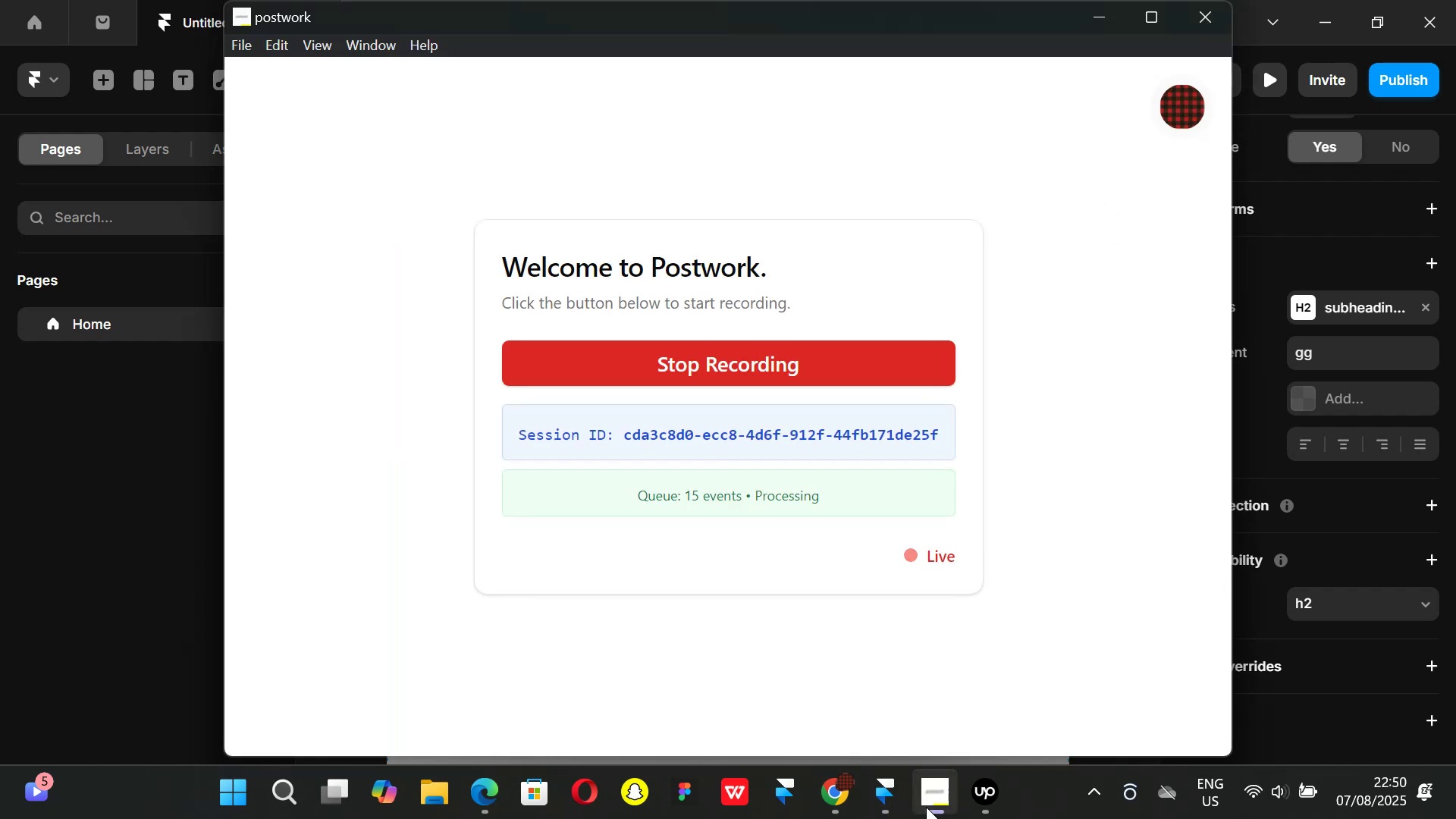 
left_click([896, 786])
 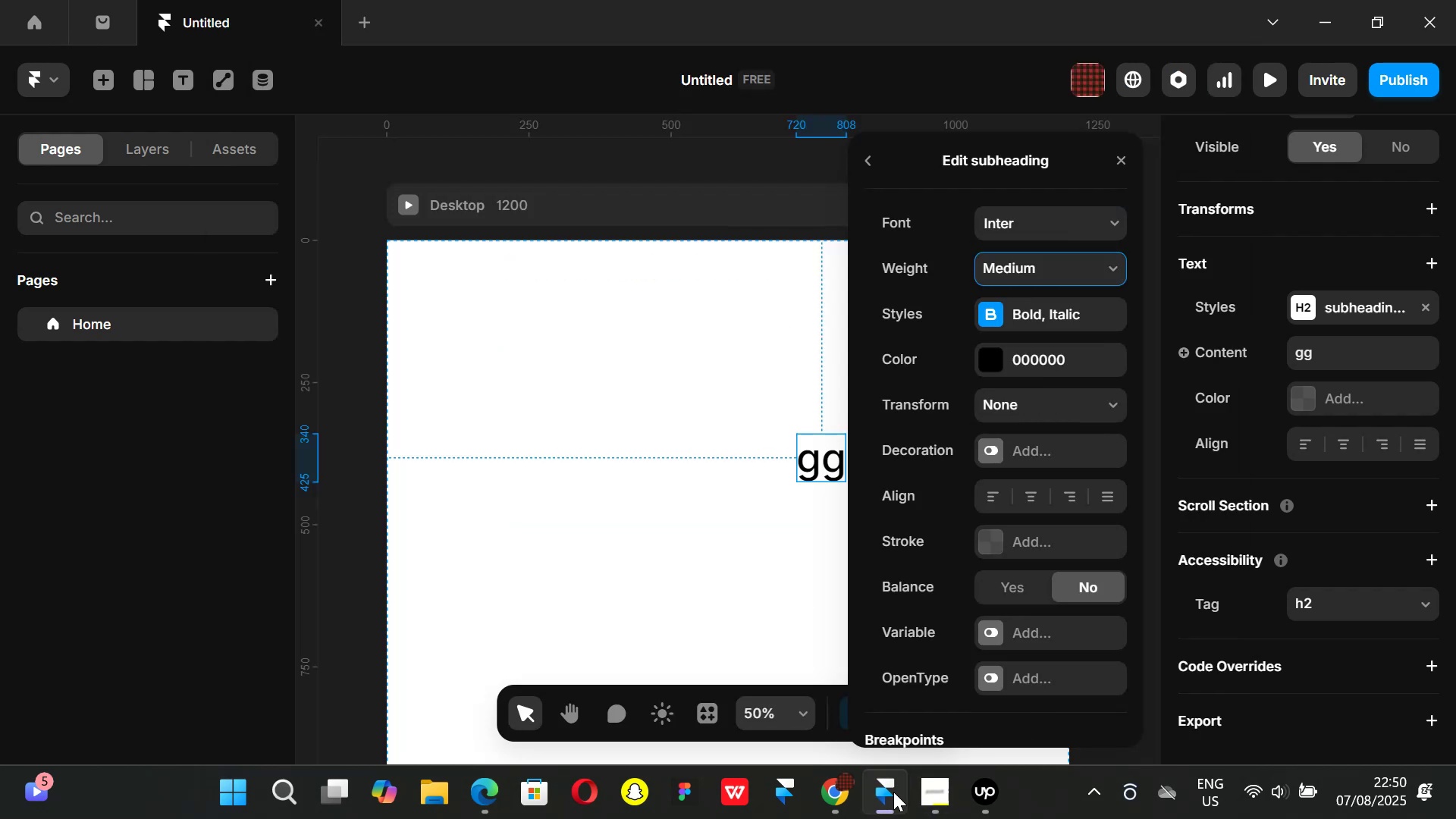 
left_click_drag(start_coordinate=[884, 791], to_coordinate=[977, 792])
 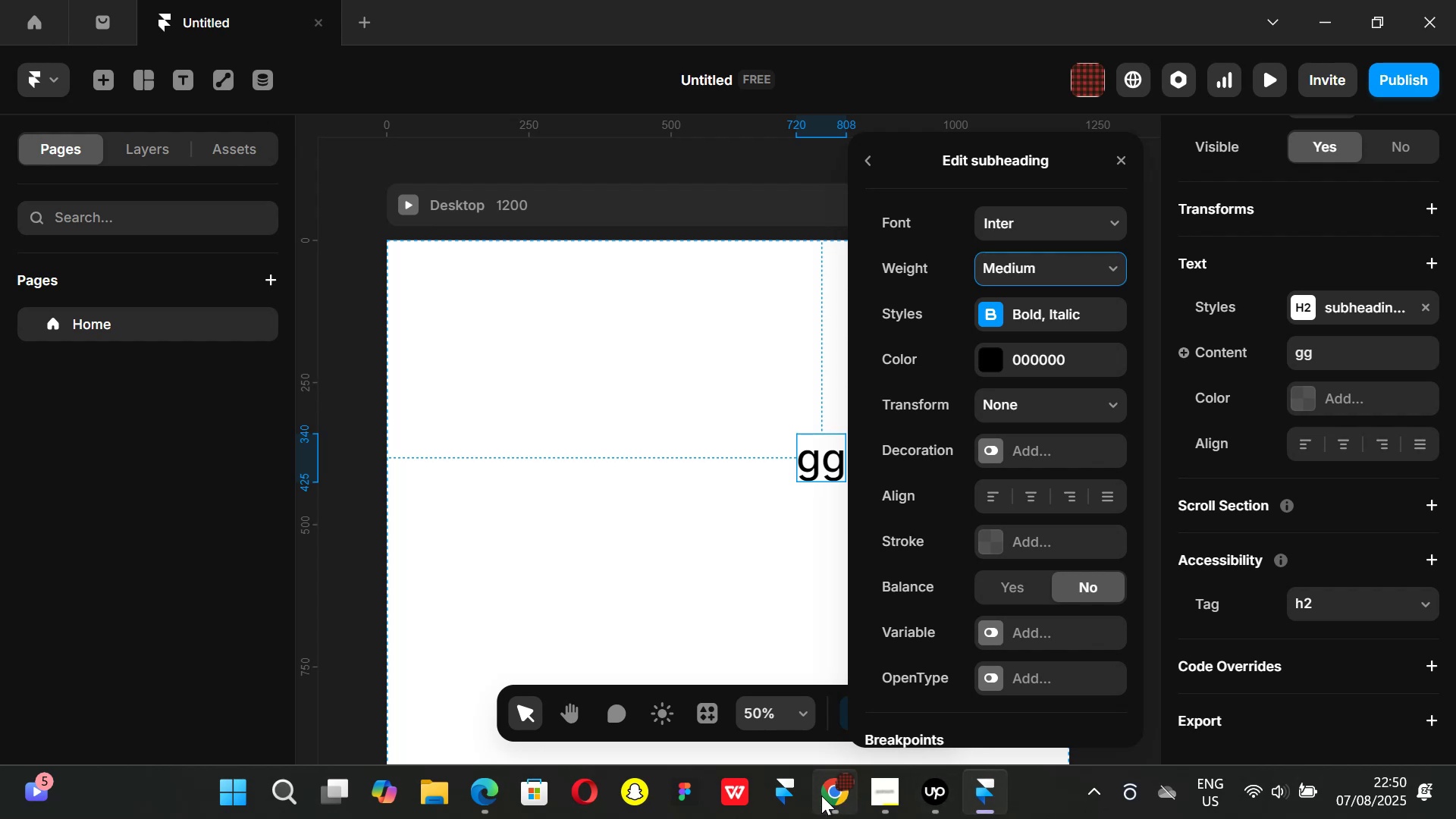 
left_click_drag(start_coordinate=[827, 796], to_coordinate=[949, 799])
 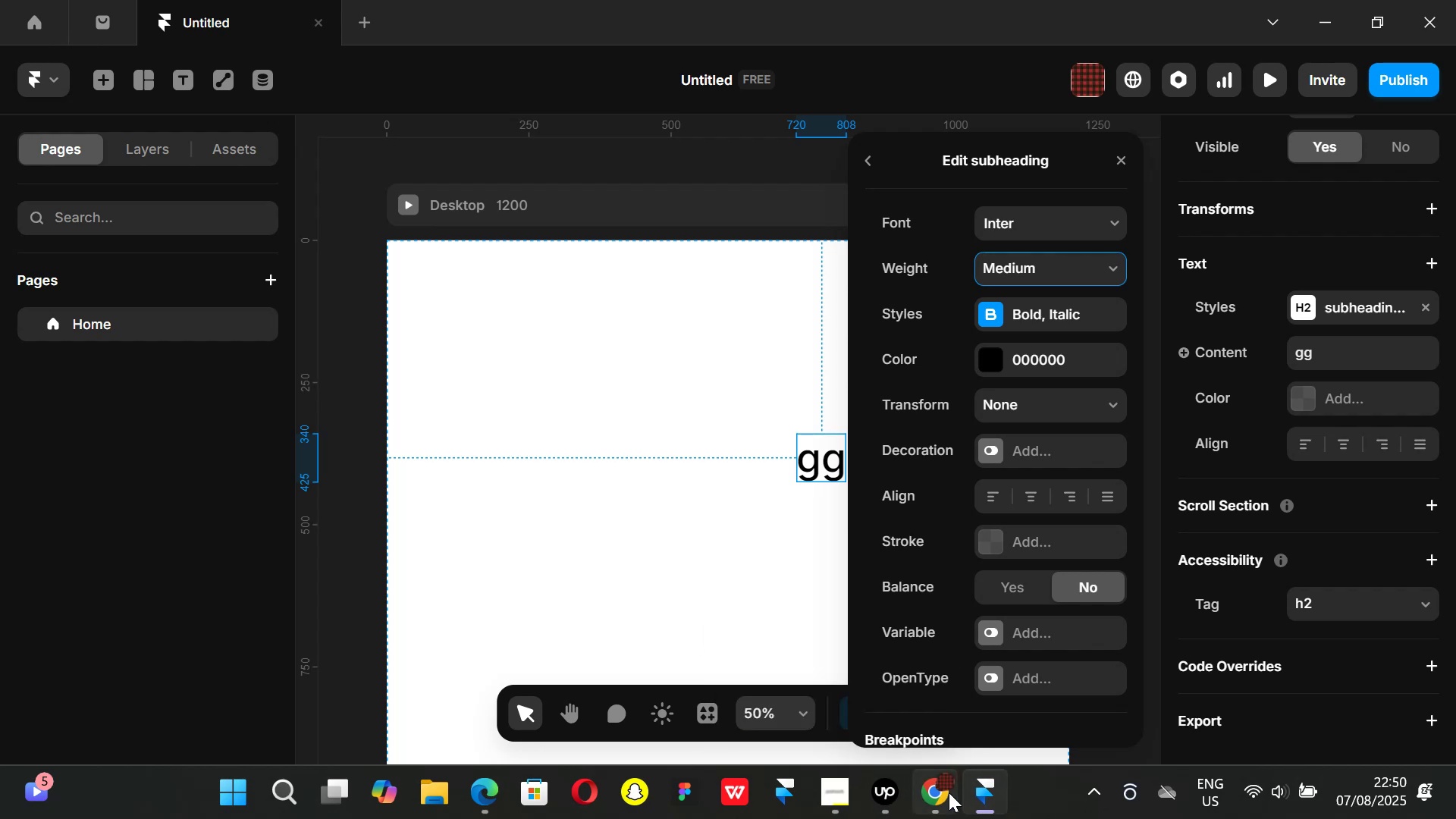 
left_click([940, 791])
 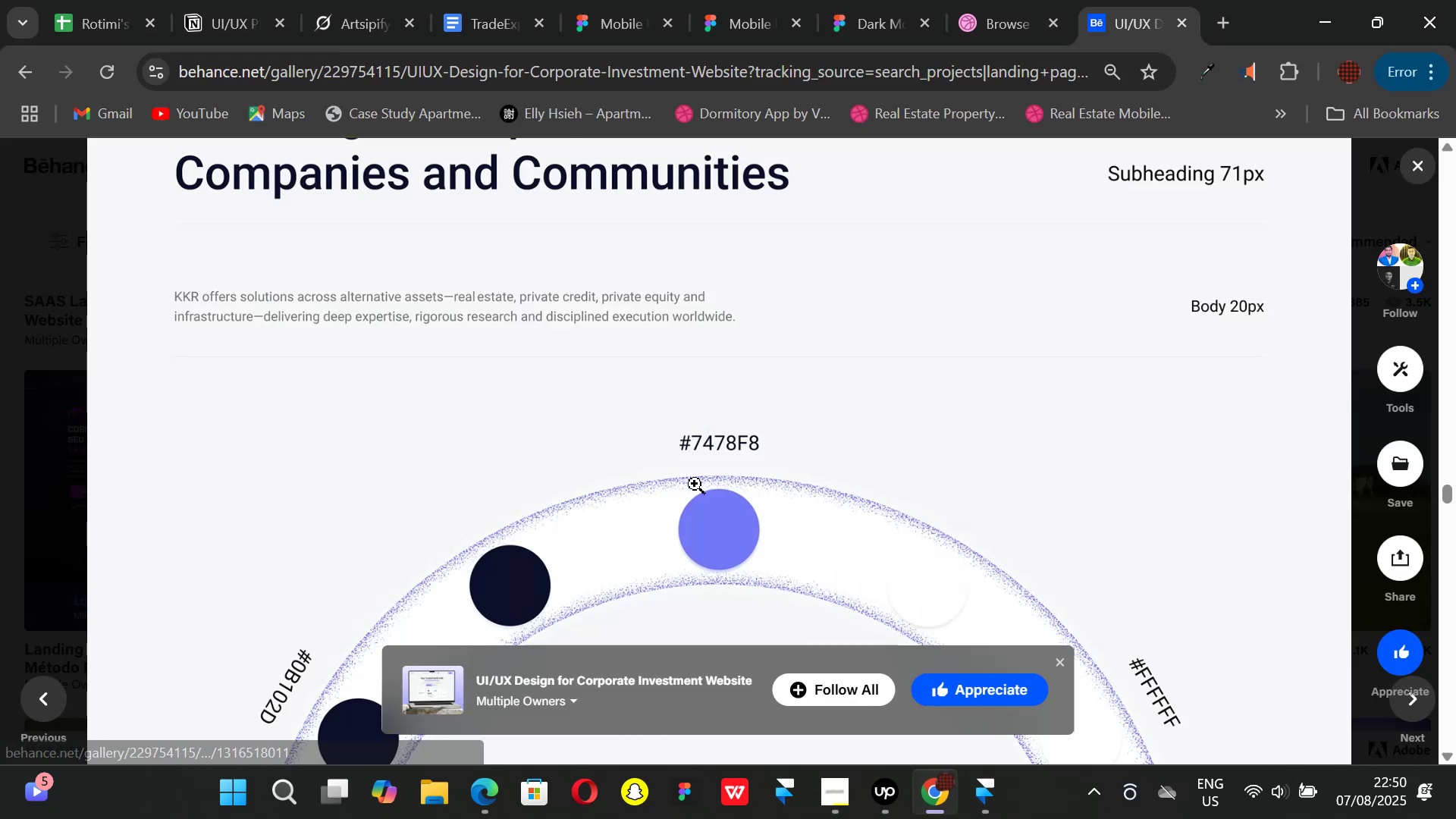 
scroll: coordinate [704, 486], scroll_direction: down, amount: 1.0
 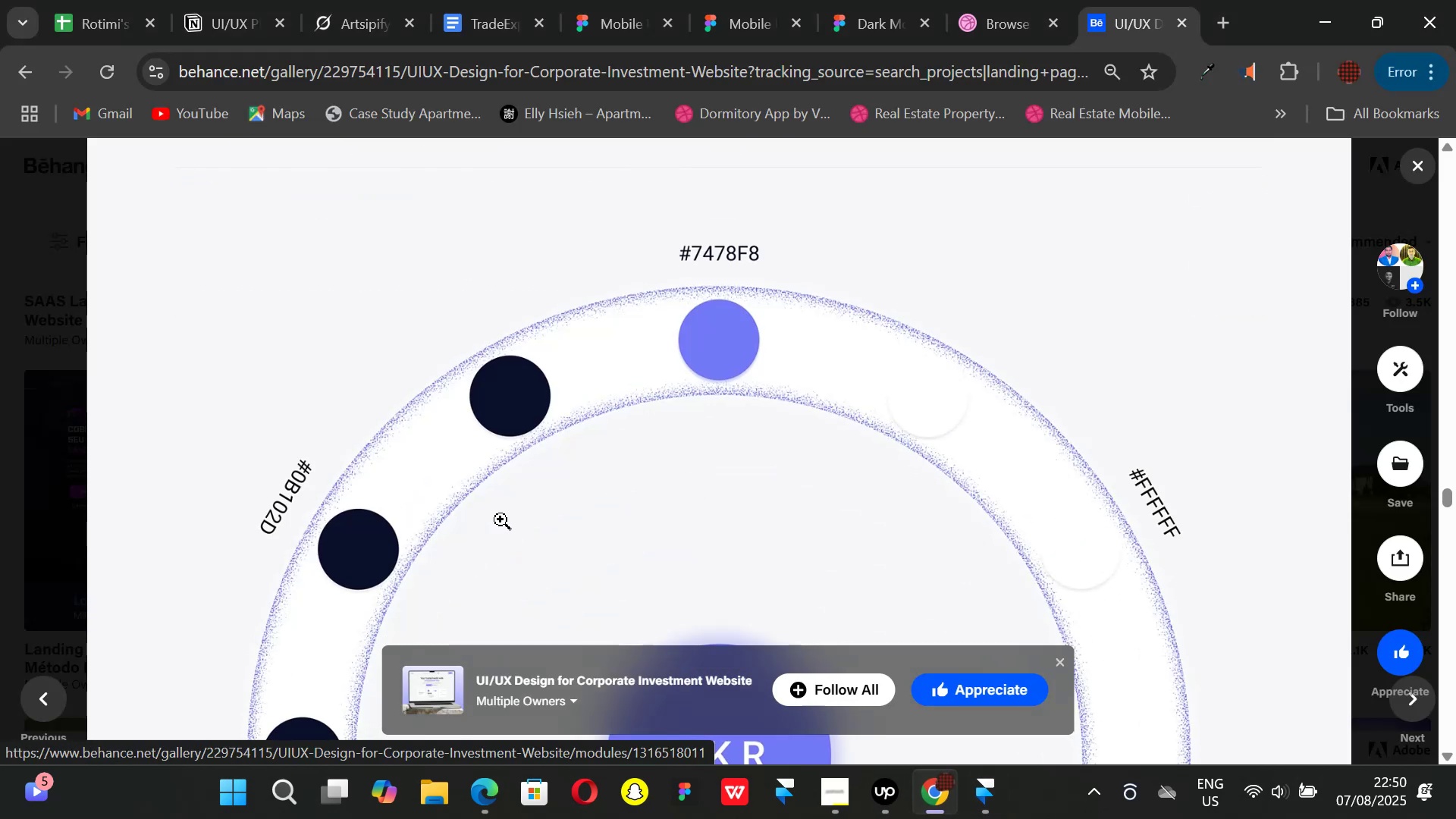 
left_click([987, 792])
 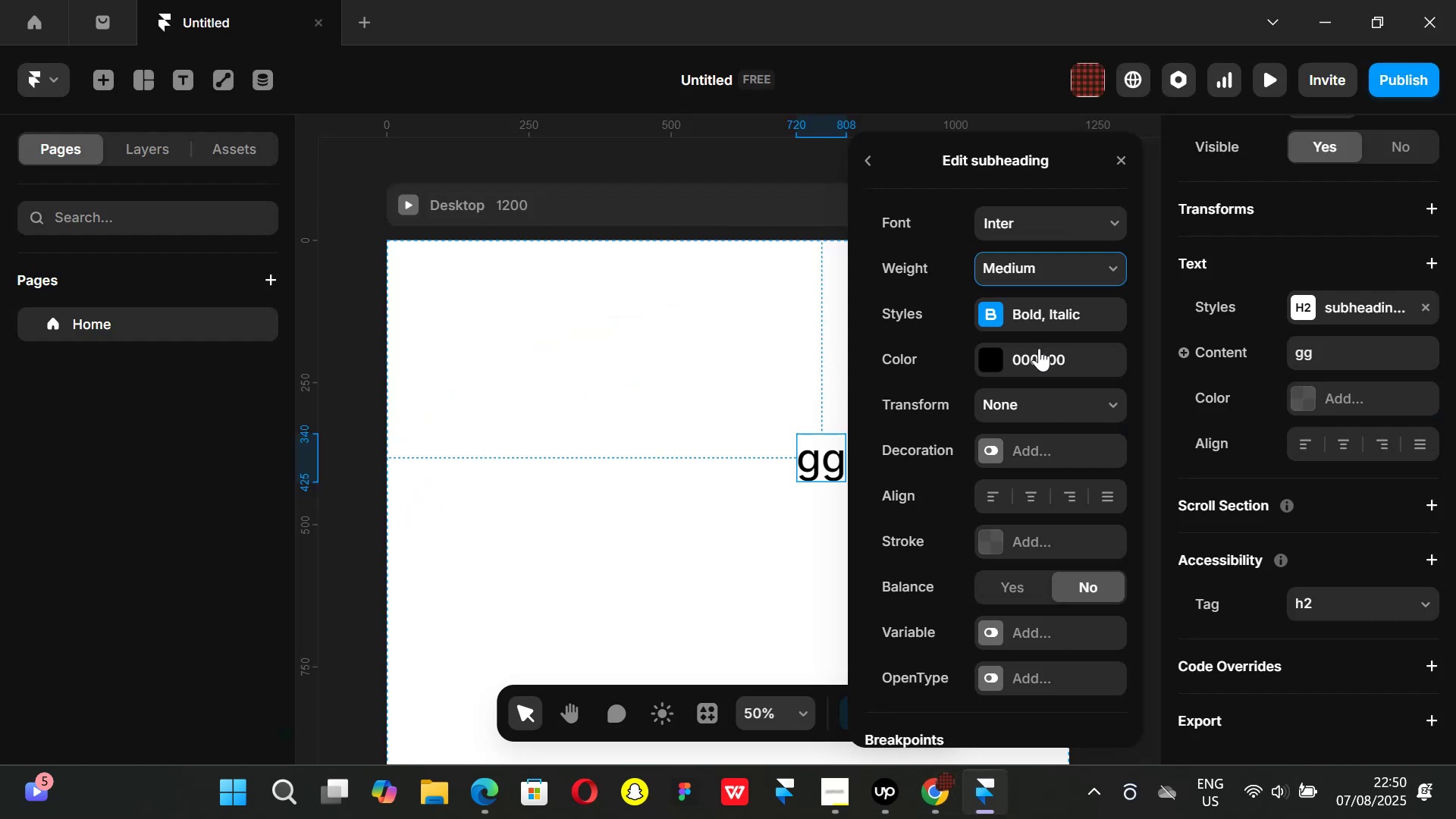 
left_click([1027, 360])
 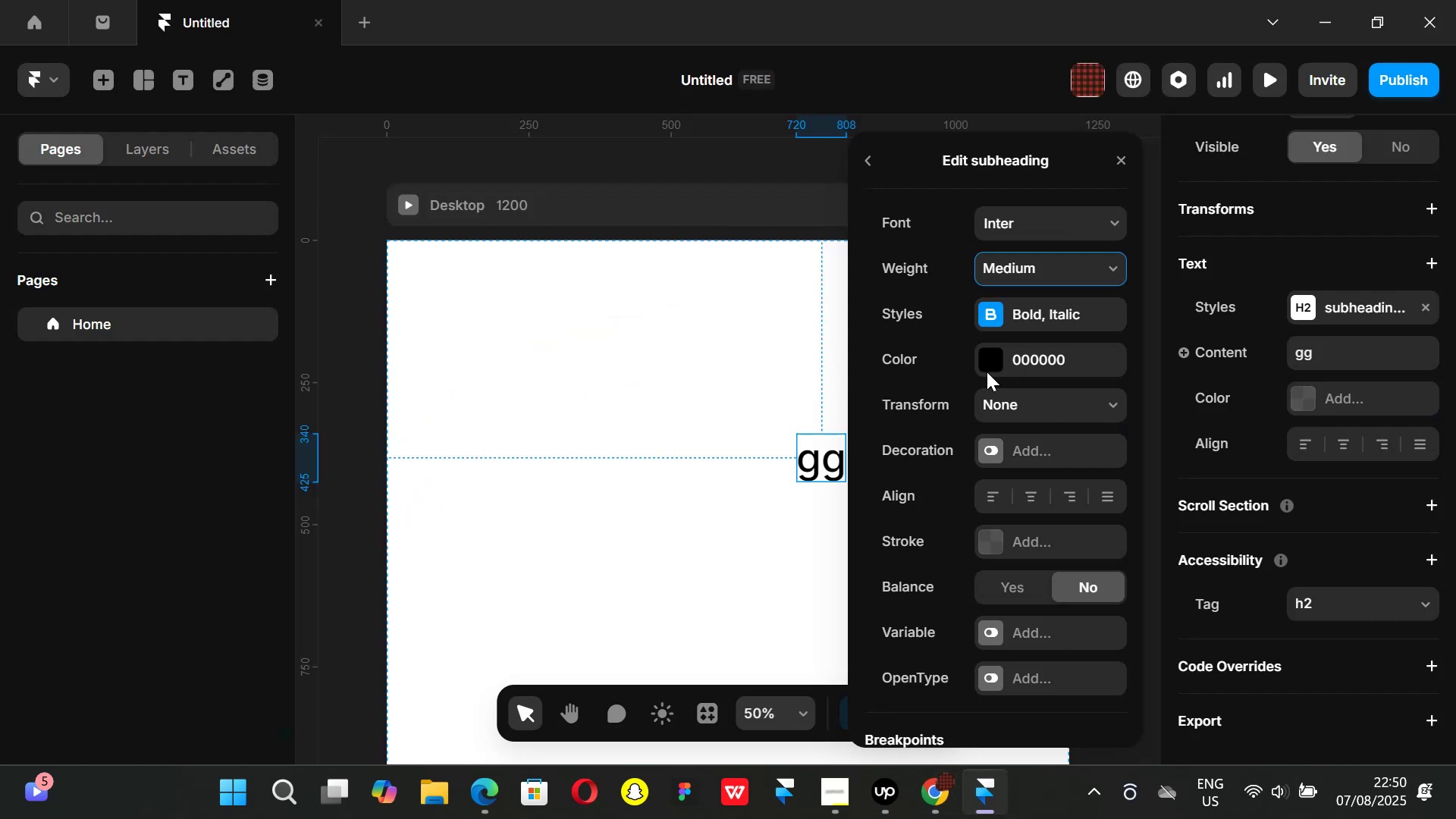 
left_click([987, 372])
 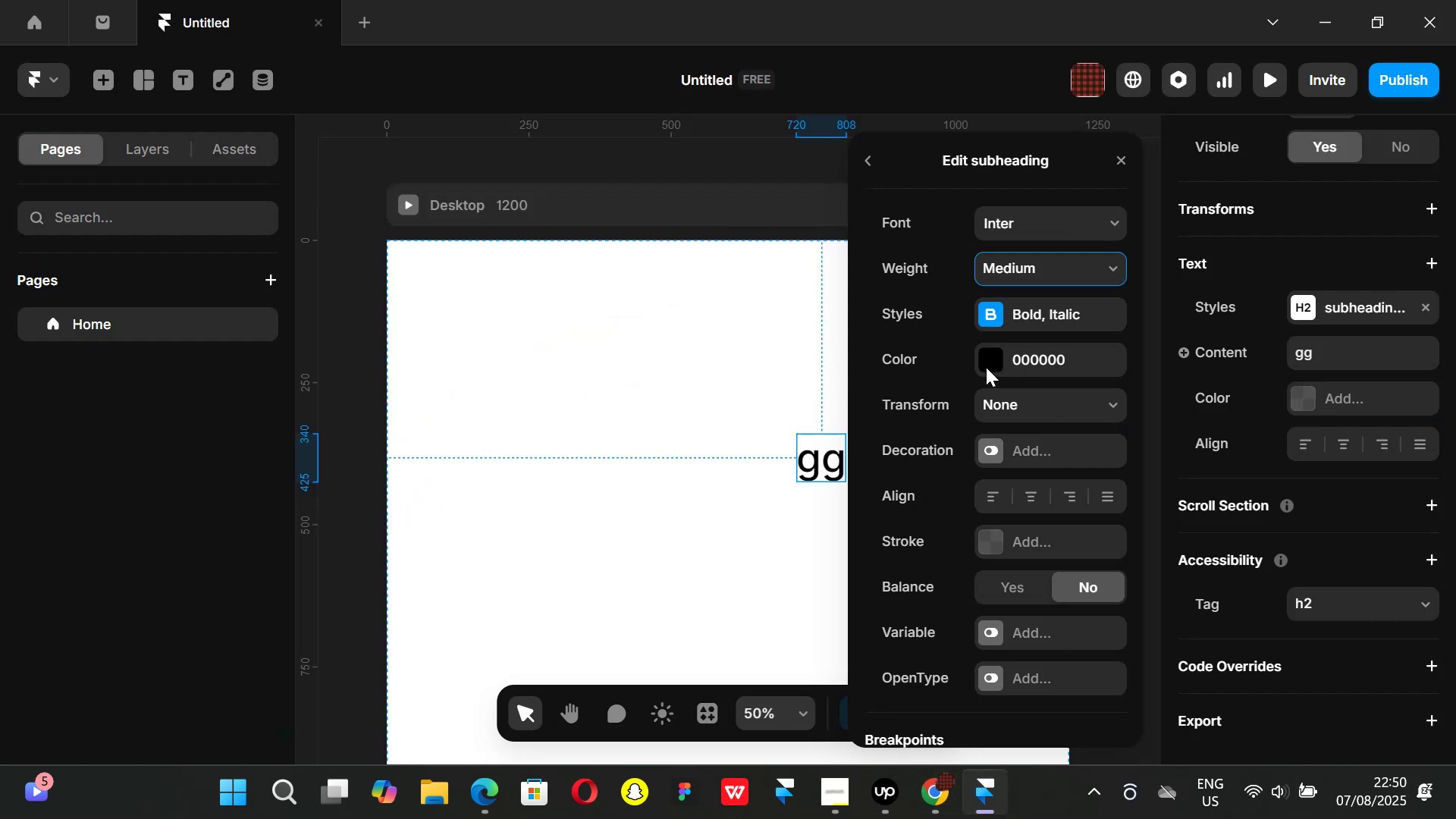 
left_click([986, 367])
 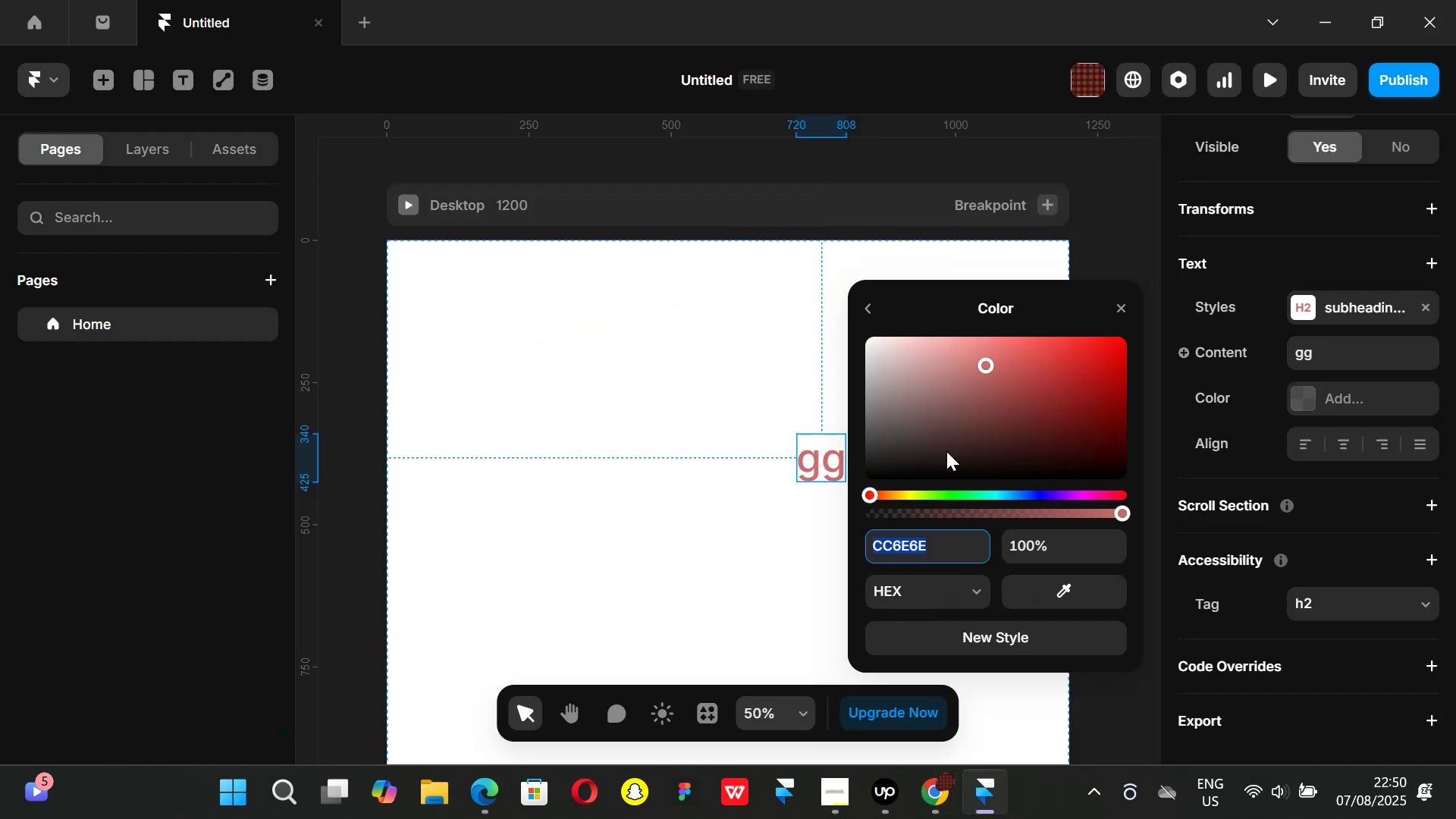 
key(Backspace)
type(b102d)
 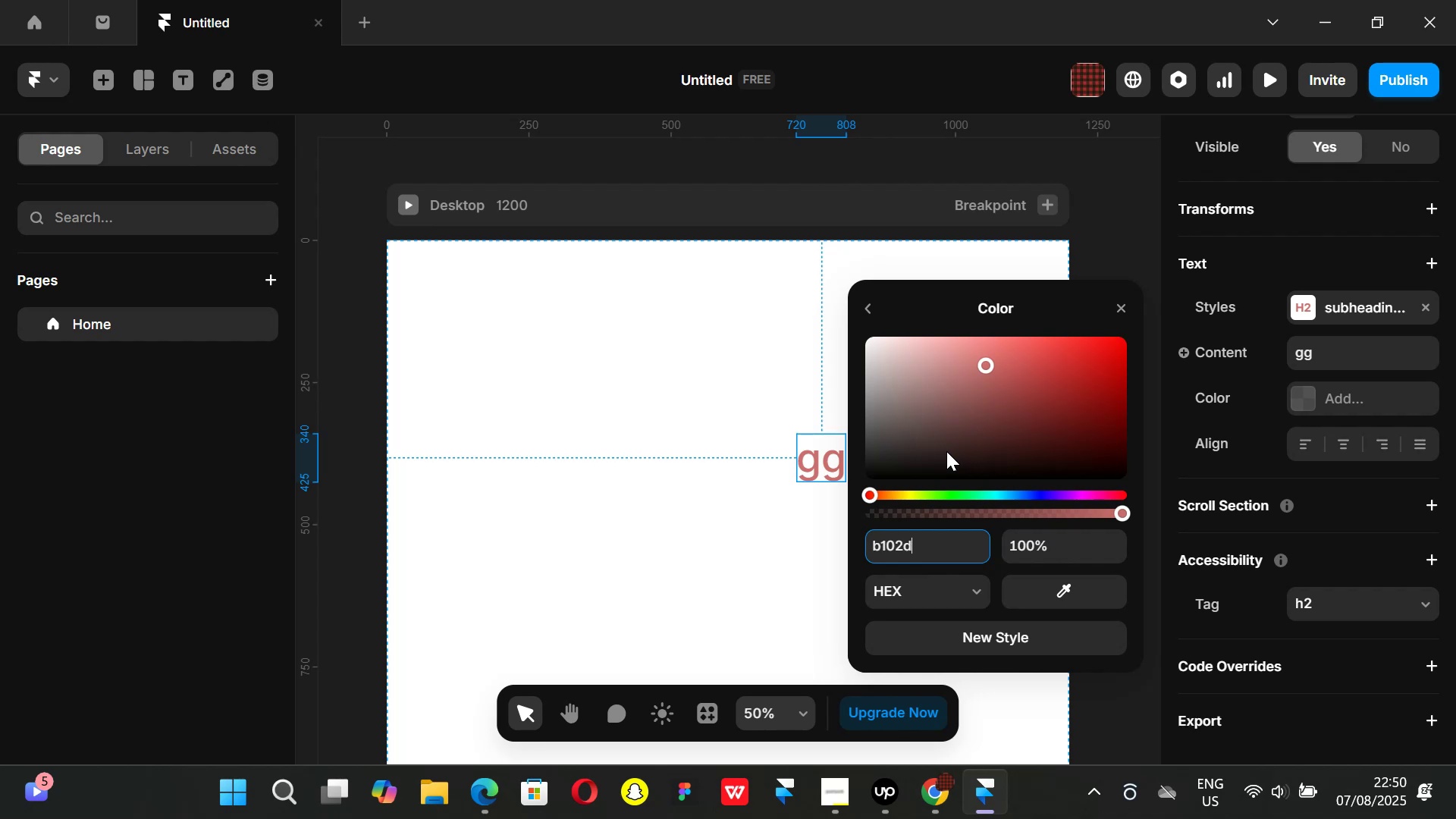 
key(Enter)
 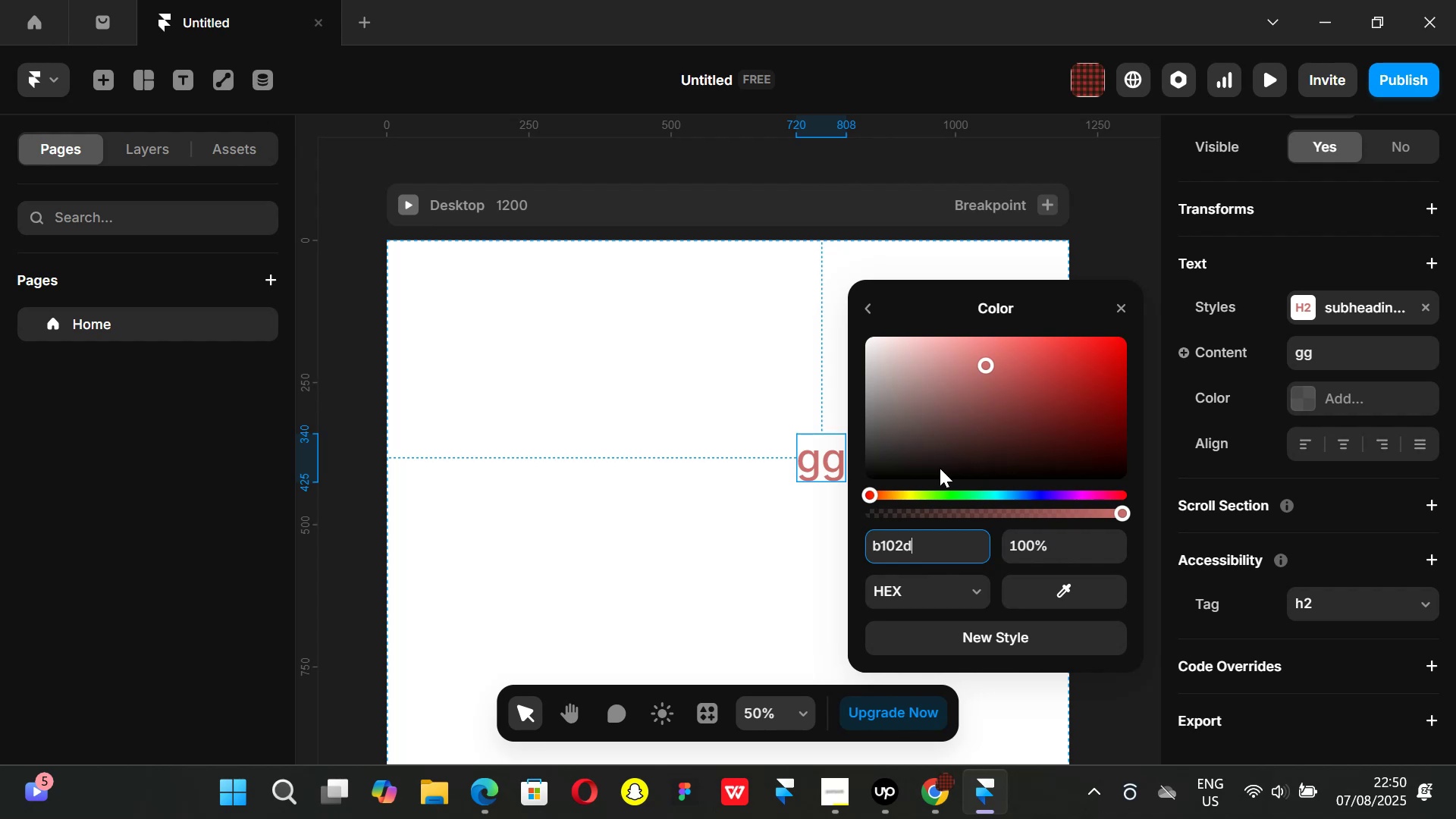 
key(Enter)
 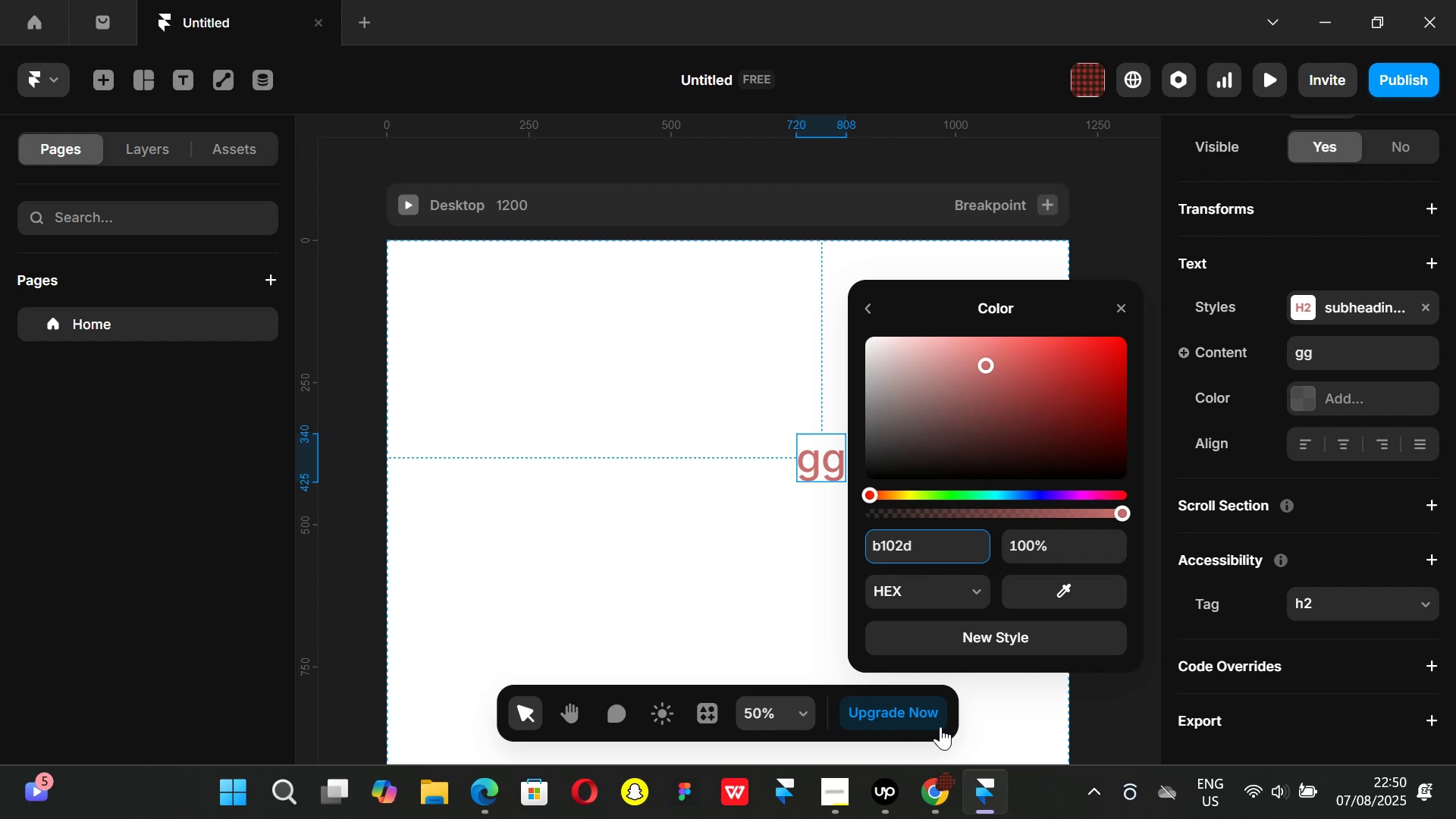 
left_click([937, 787])
 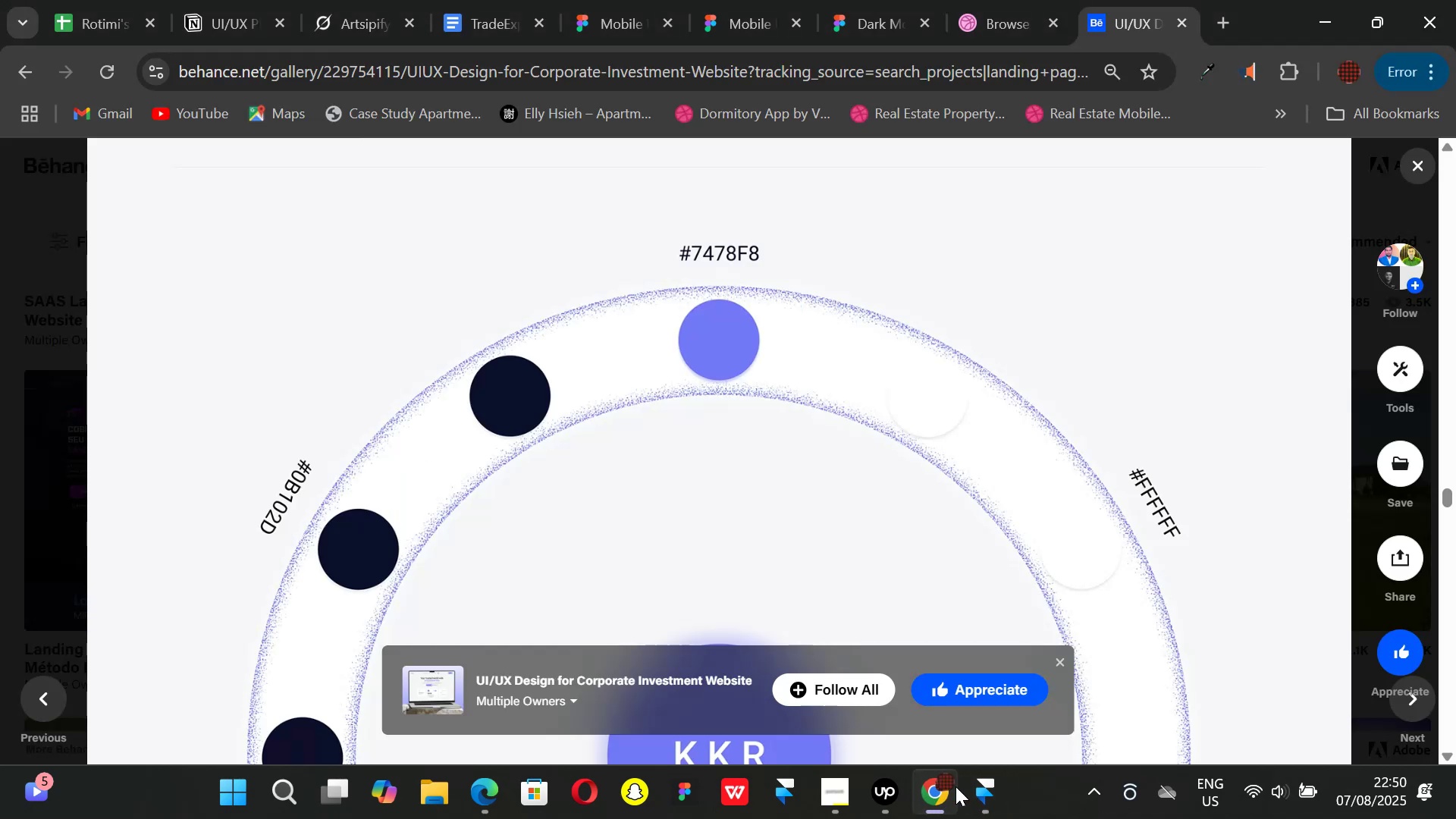 
left_click([979, 788])
 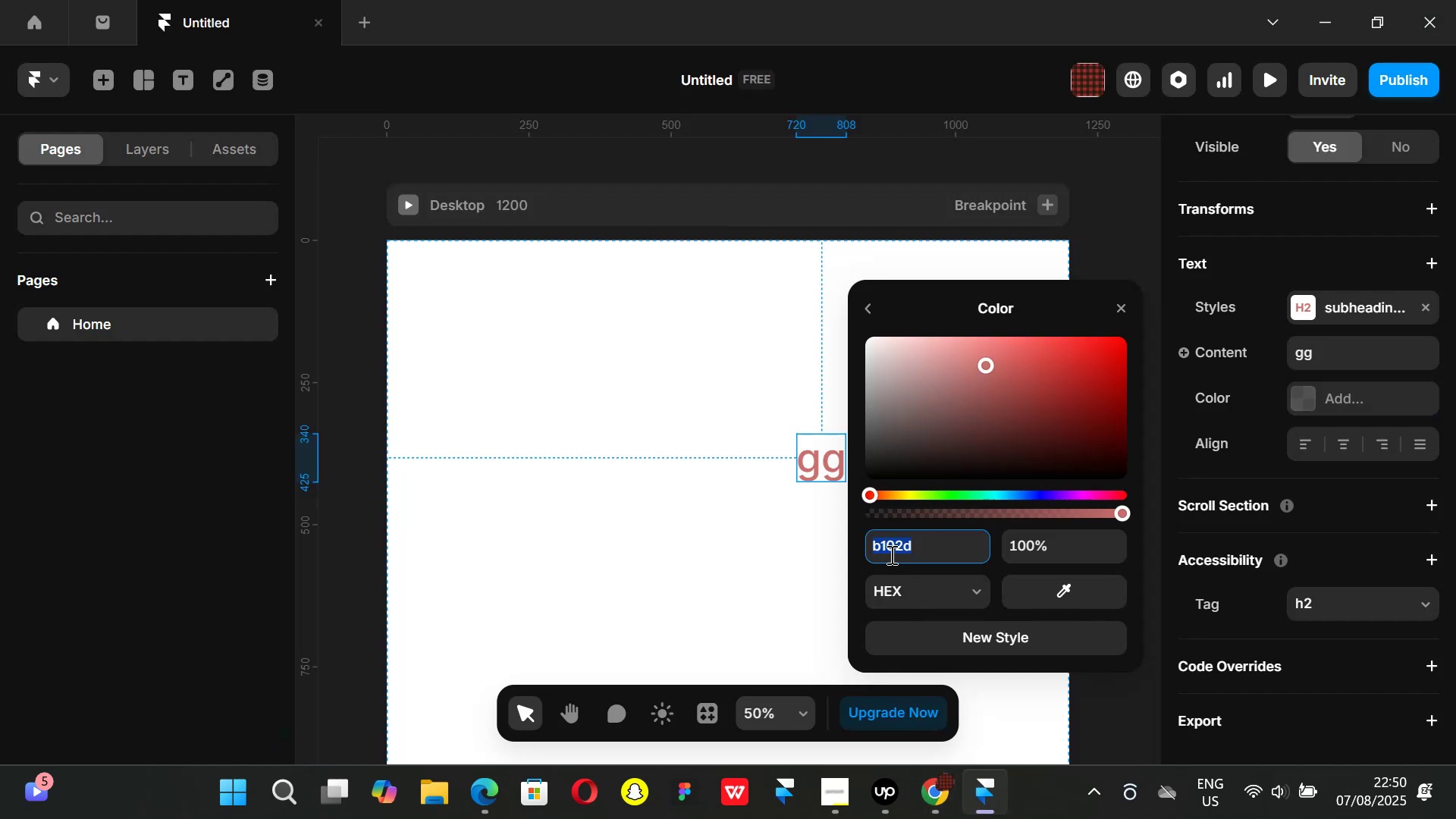 
left_click([883, 548])
 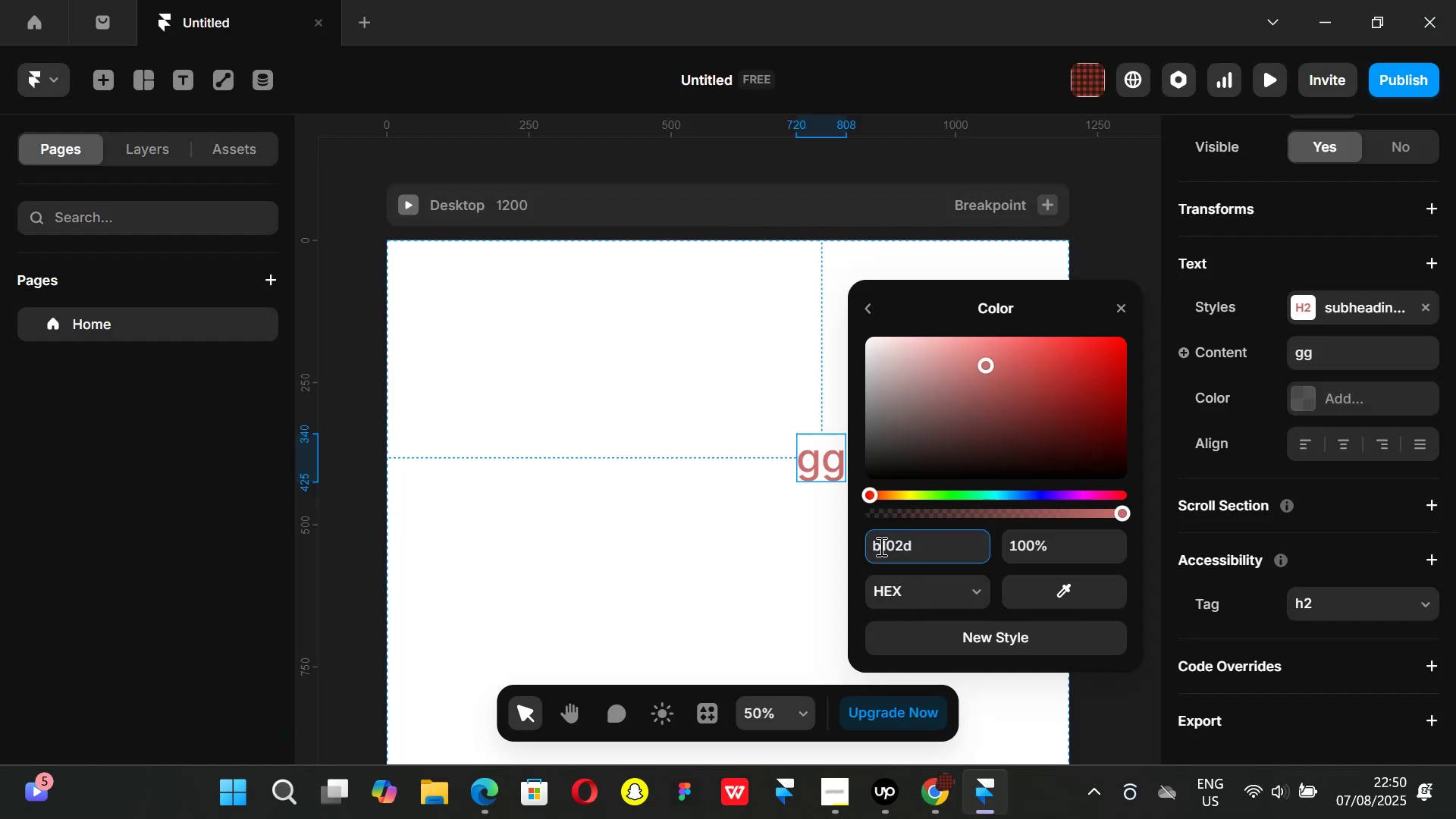 
key(ArrowLeft)
 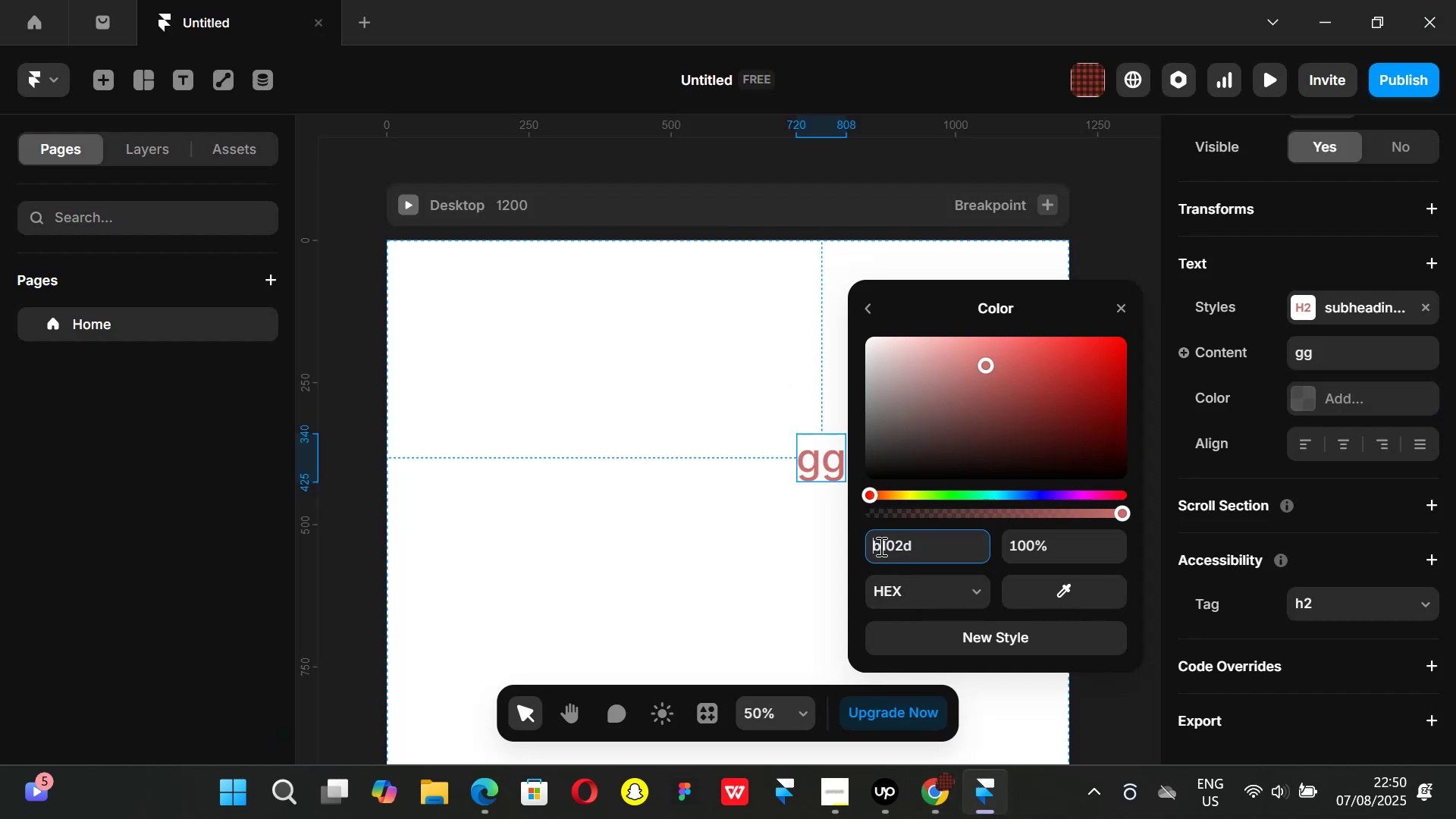 
key(0)
 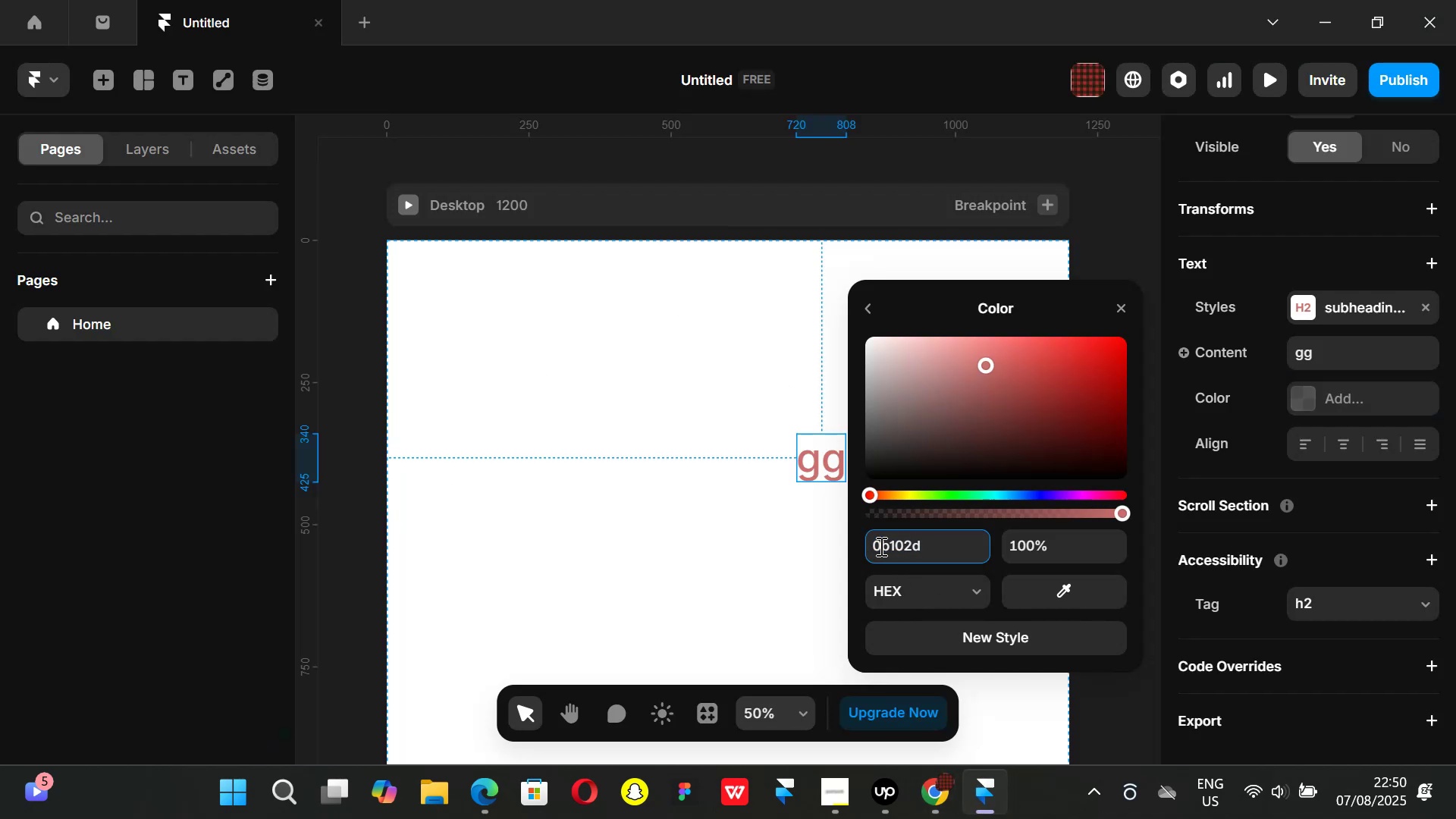 
key(Enter)
 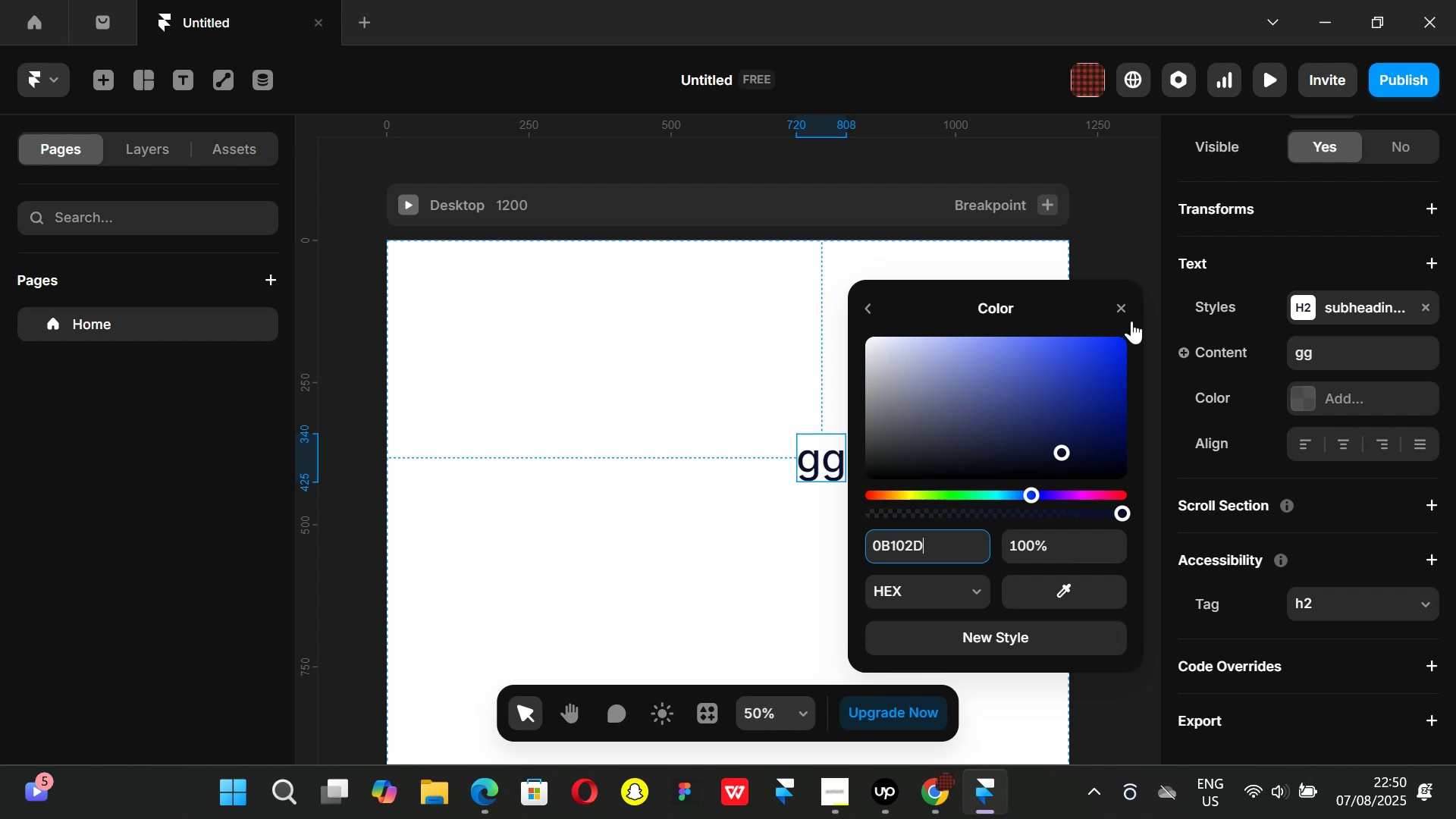 
left_click([1119, 303])
 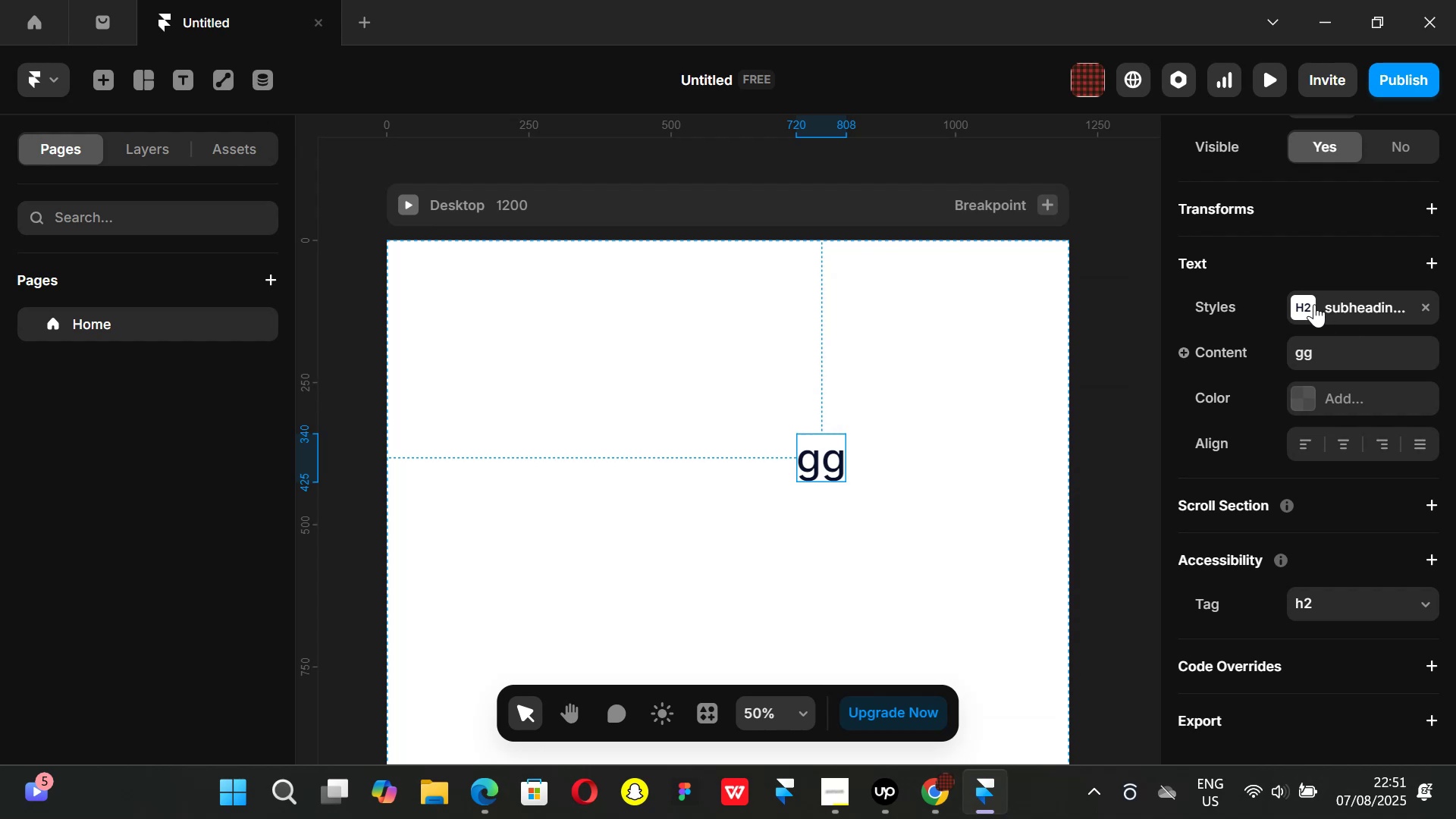 
left_click([1307, 302])
 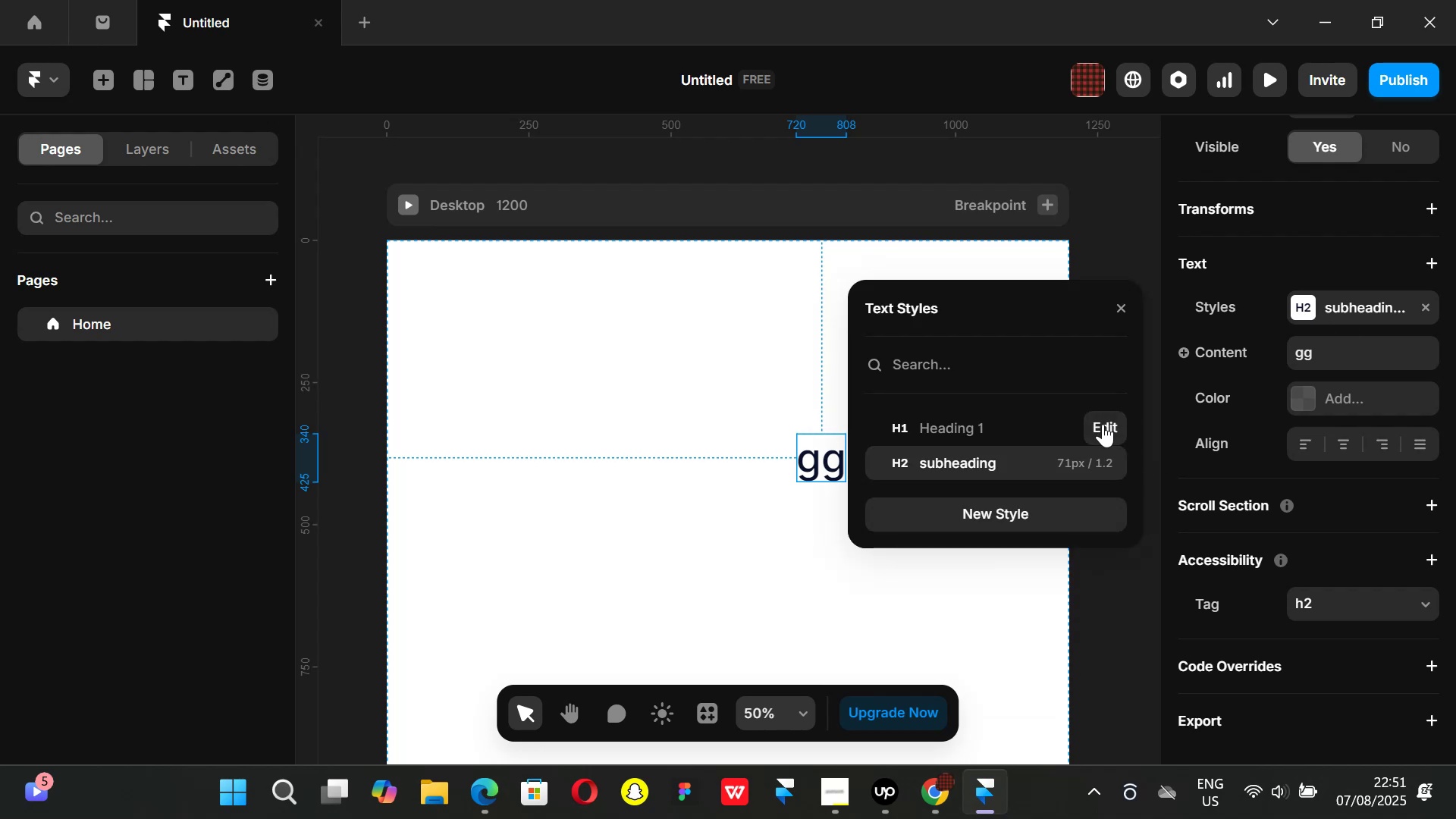 
left_click([1102, 425])
 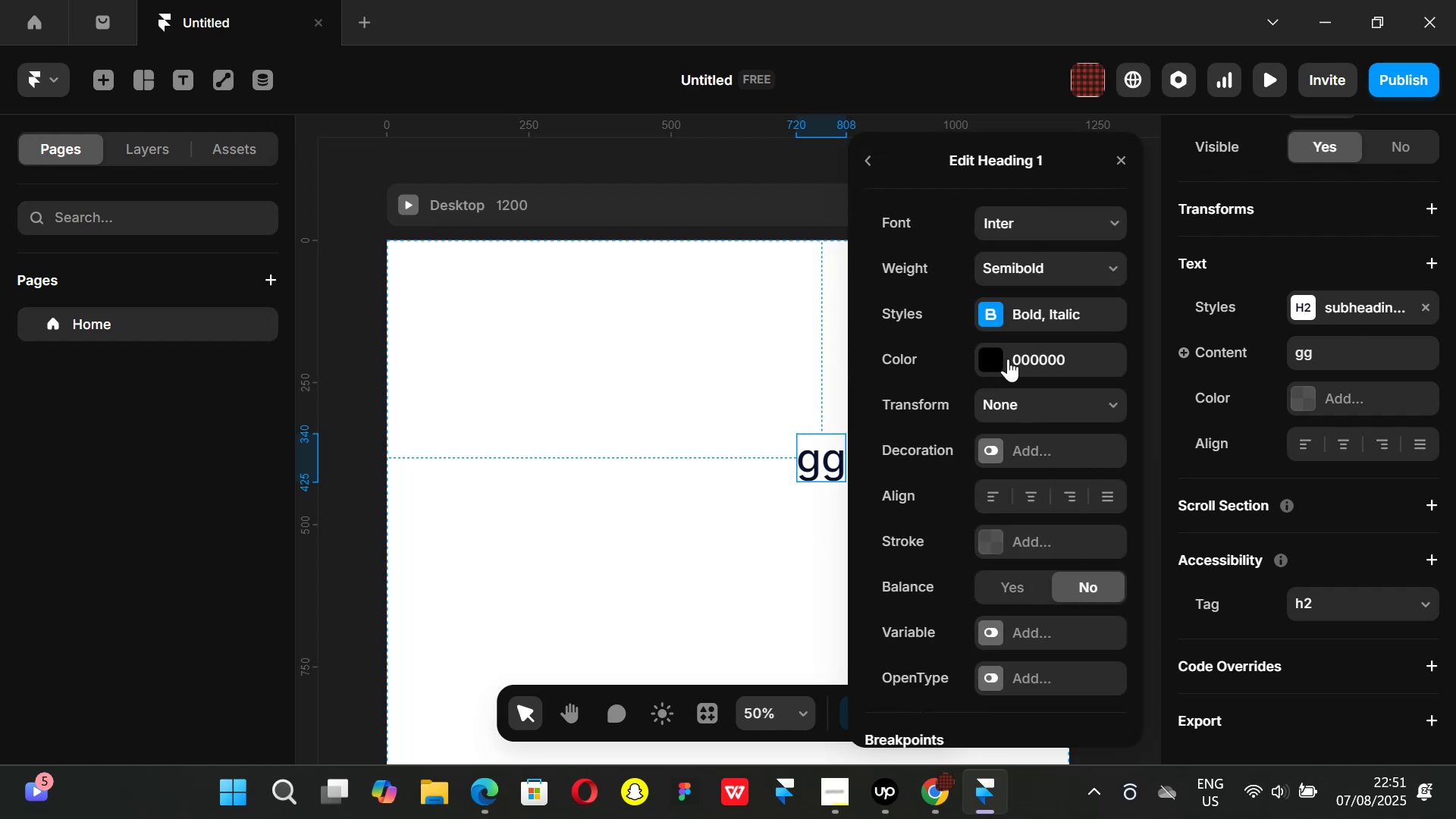 
left_click([1003, 356])
 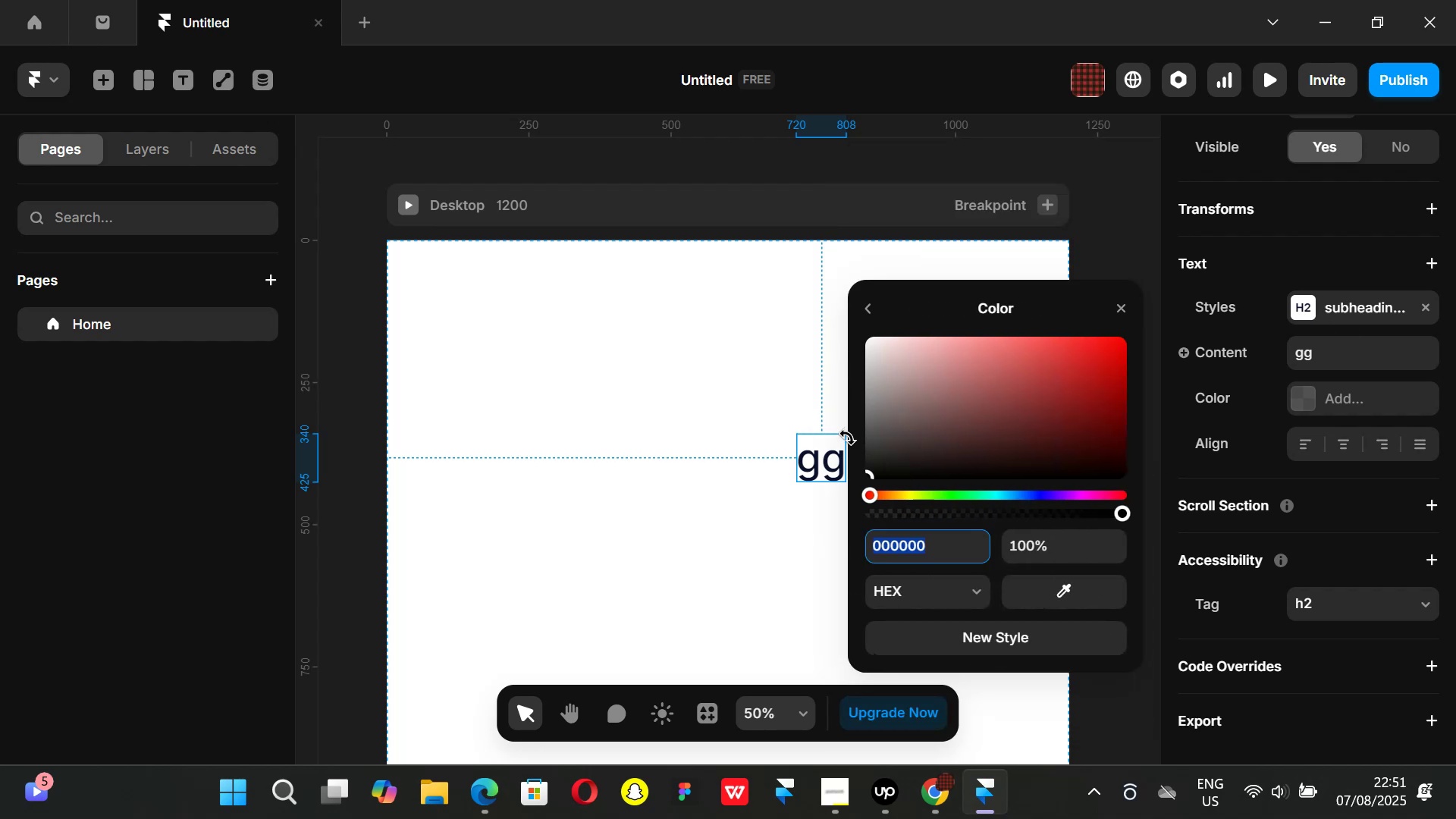 
key(Backspace)
type(0b102d)
 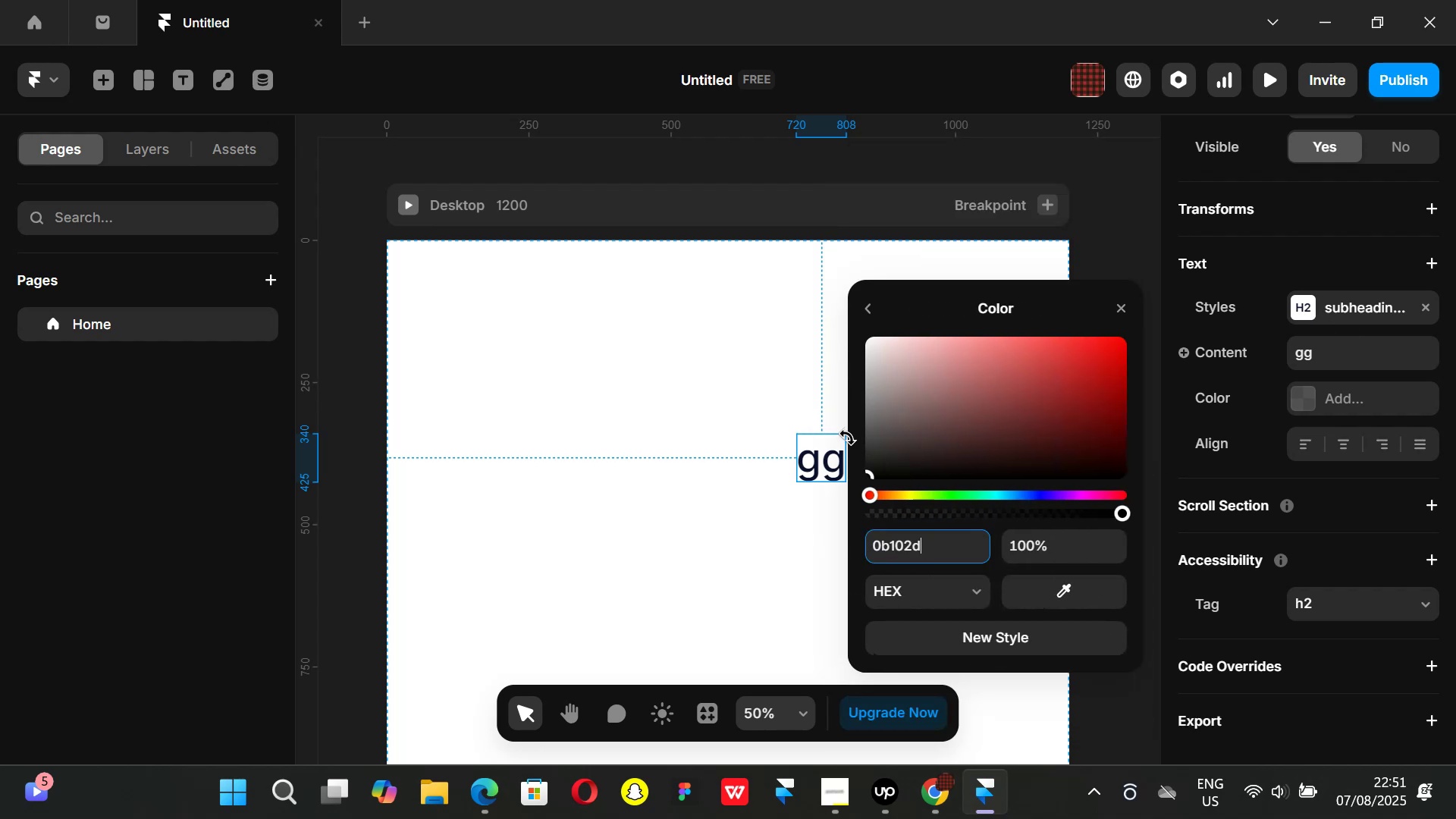 
key(Enter)
 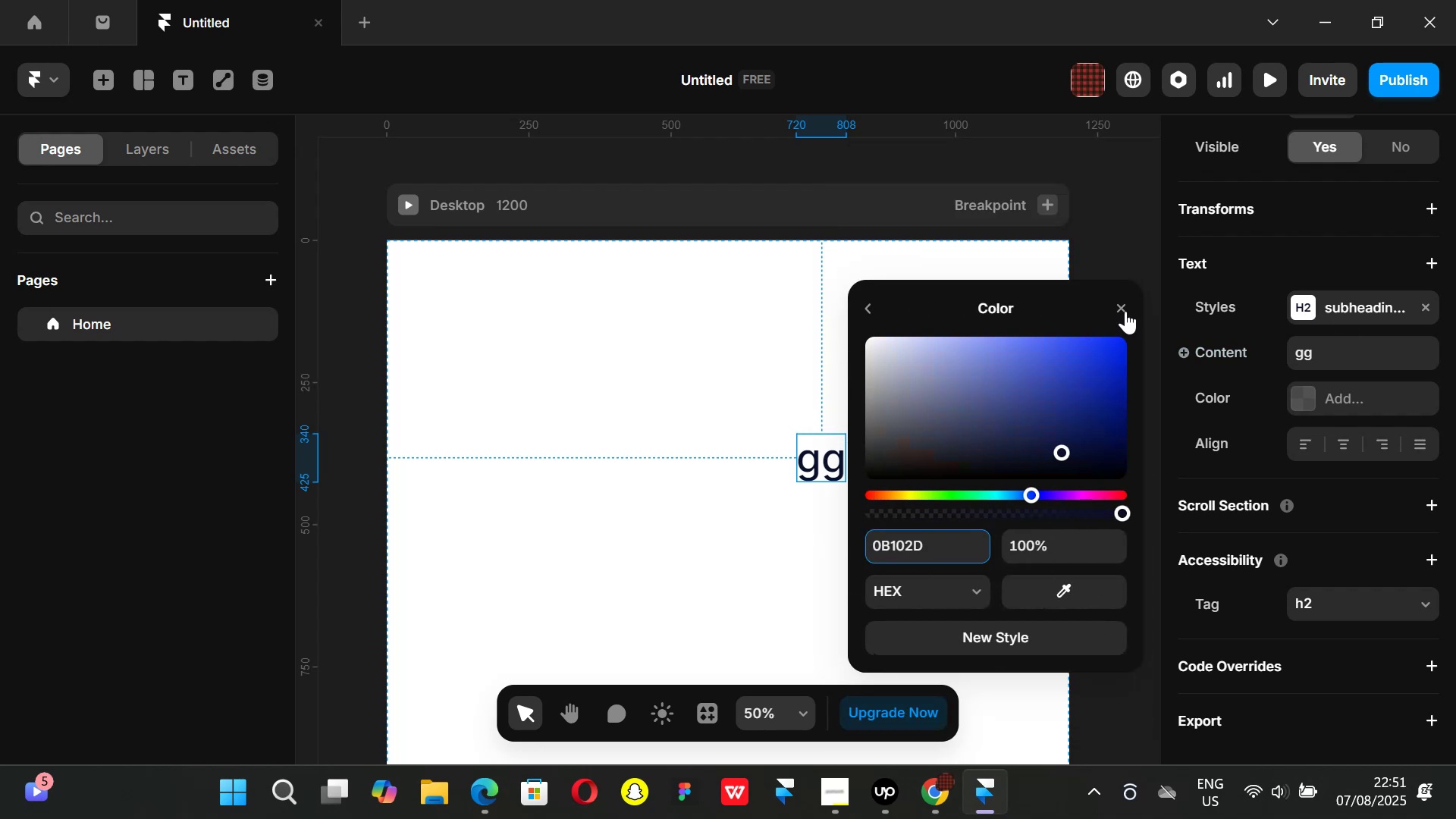 
left_click([1121, 307])
 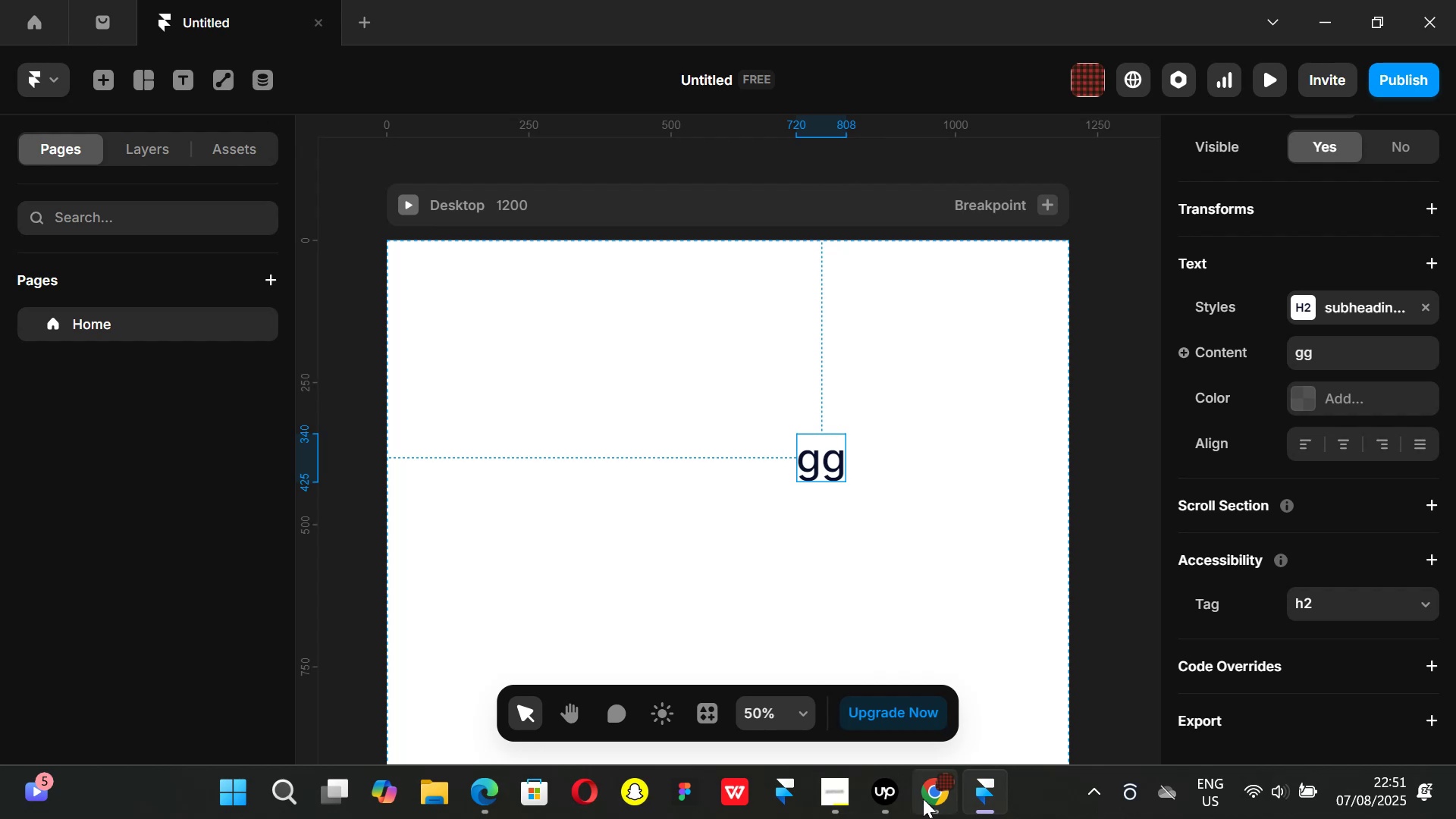 
left_click([924, 799])
 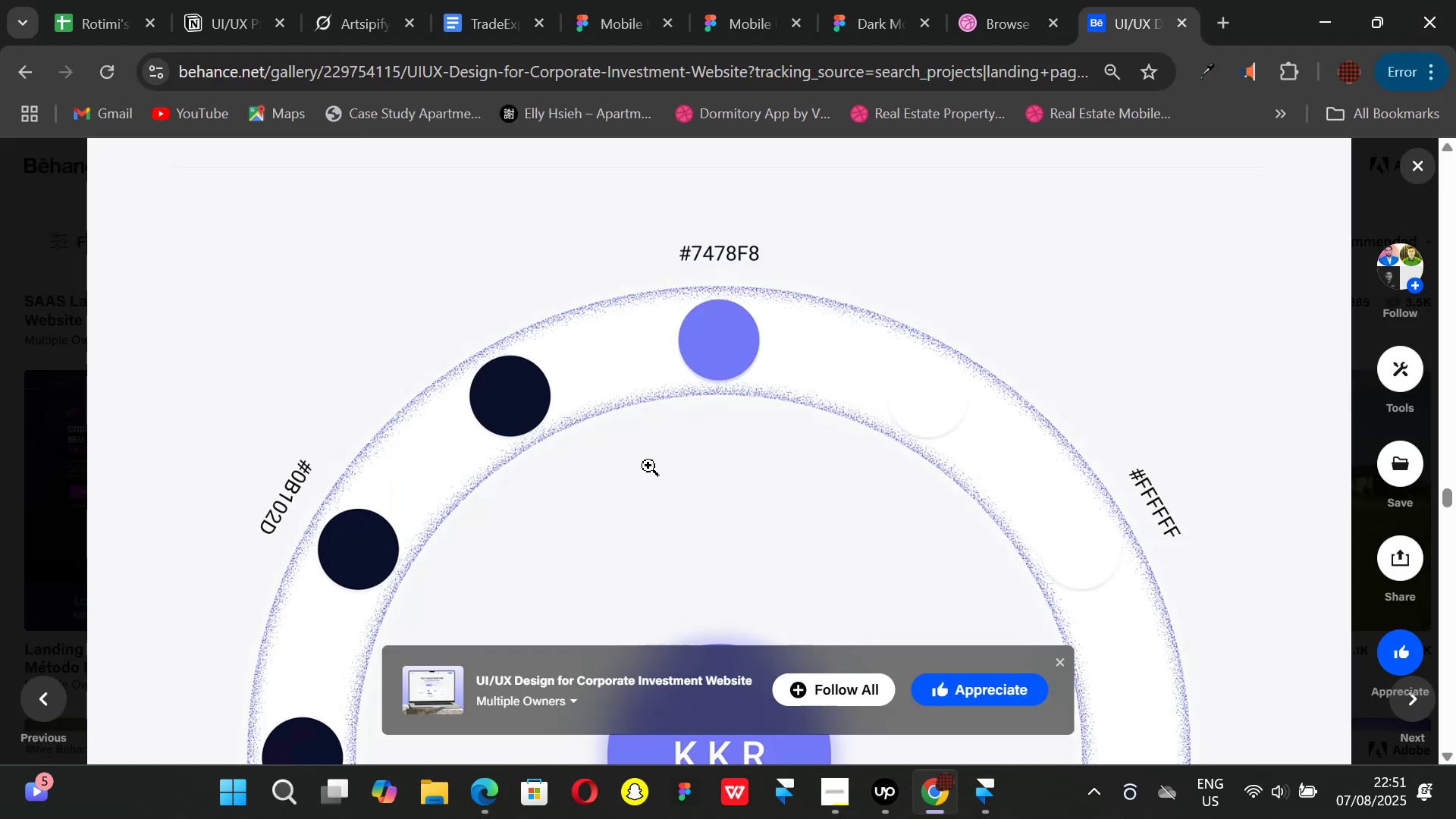 
scroll: coordinate [648, 461], scroll_direction: down, amount: 4.0
 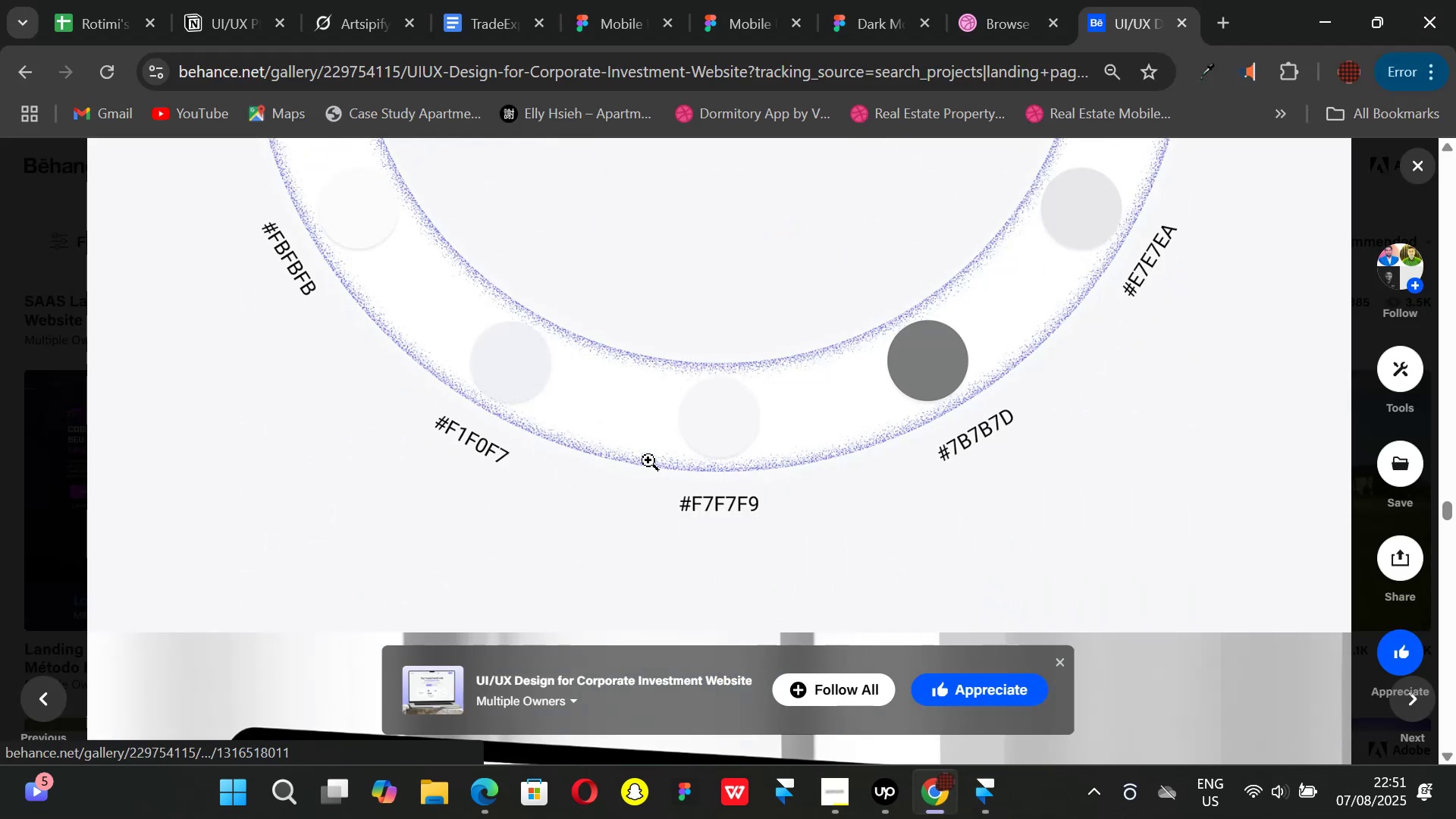 
scroll: coordinate [648, 460], scroll_direction: up, amount: 1.0
 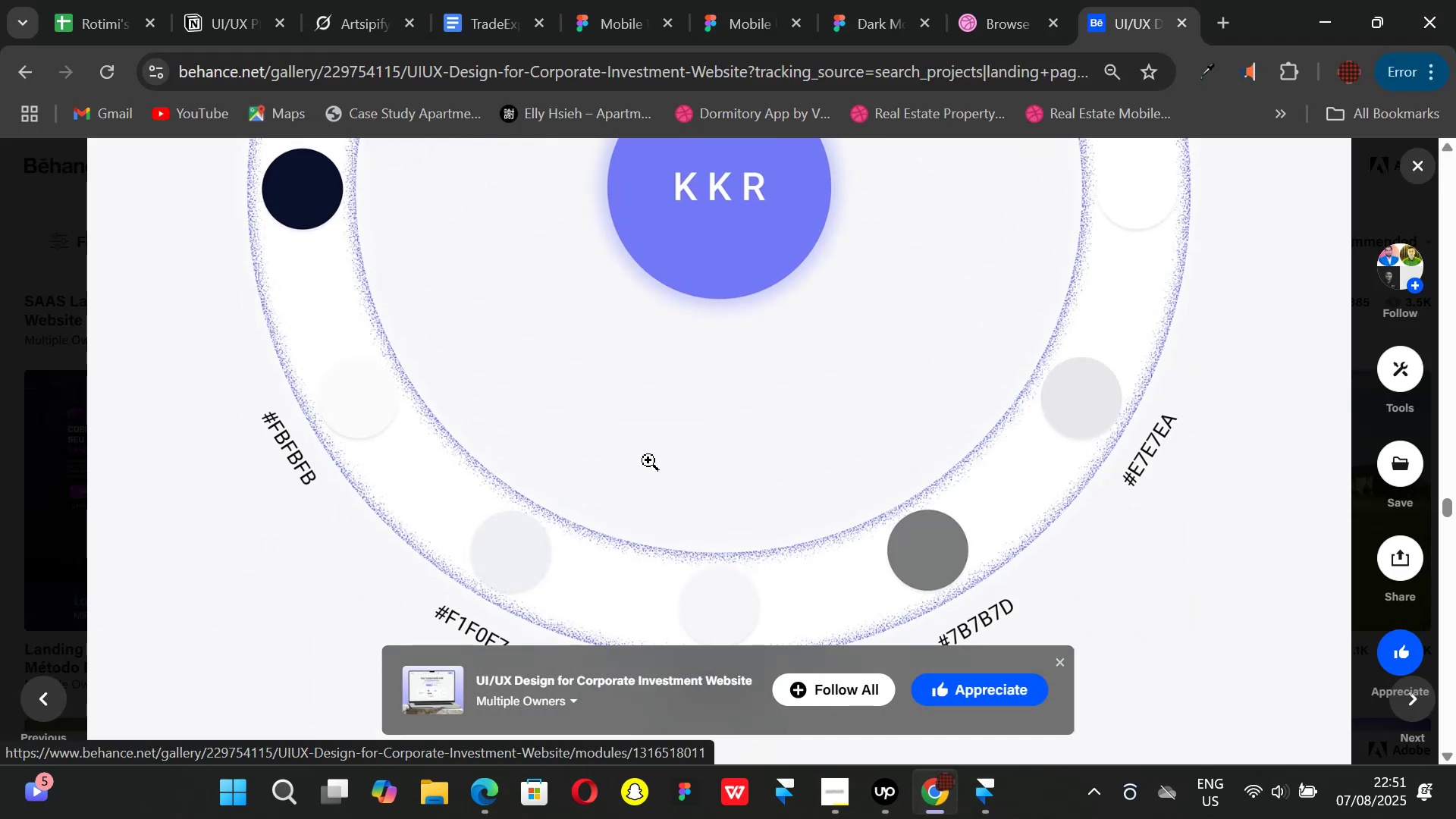 
scroll: coordinate [648, 460], scroll_direction: down, amount: 1.0
 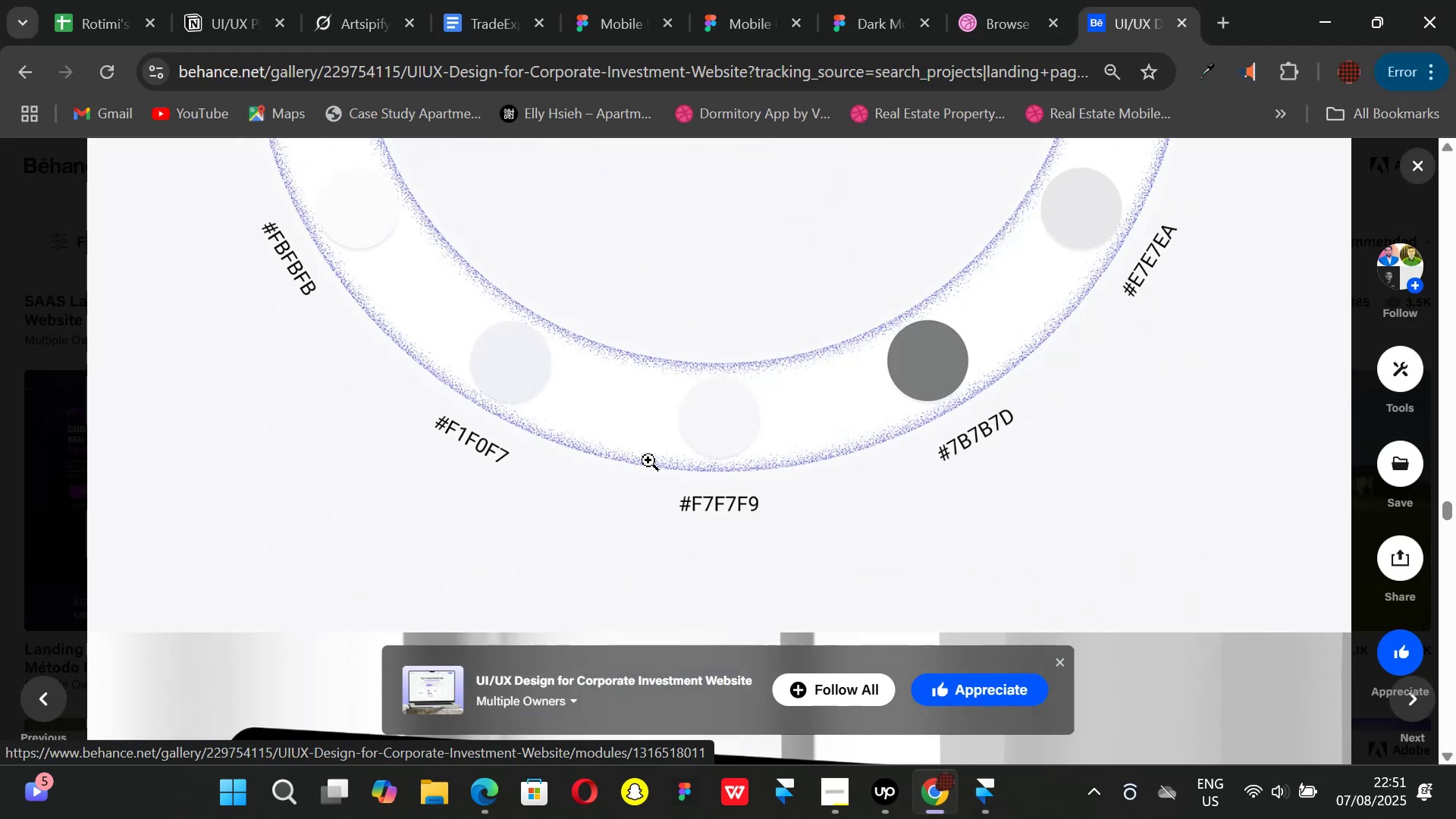 
scroll: coordinate [648, 458], scroll_direction: none, amount: 0.0
 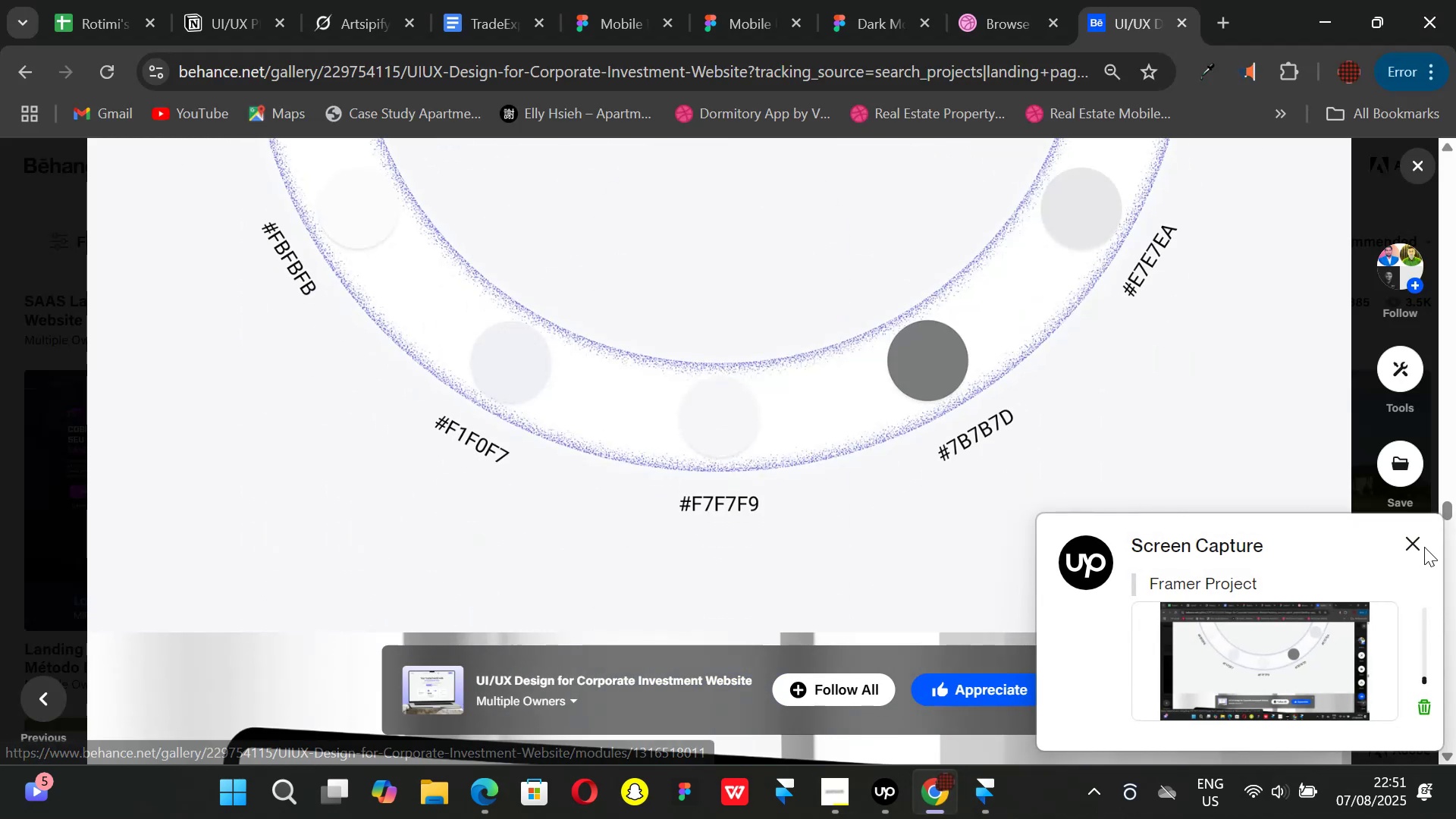 
left_click([1412, 543])
 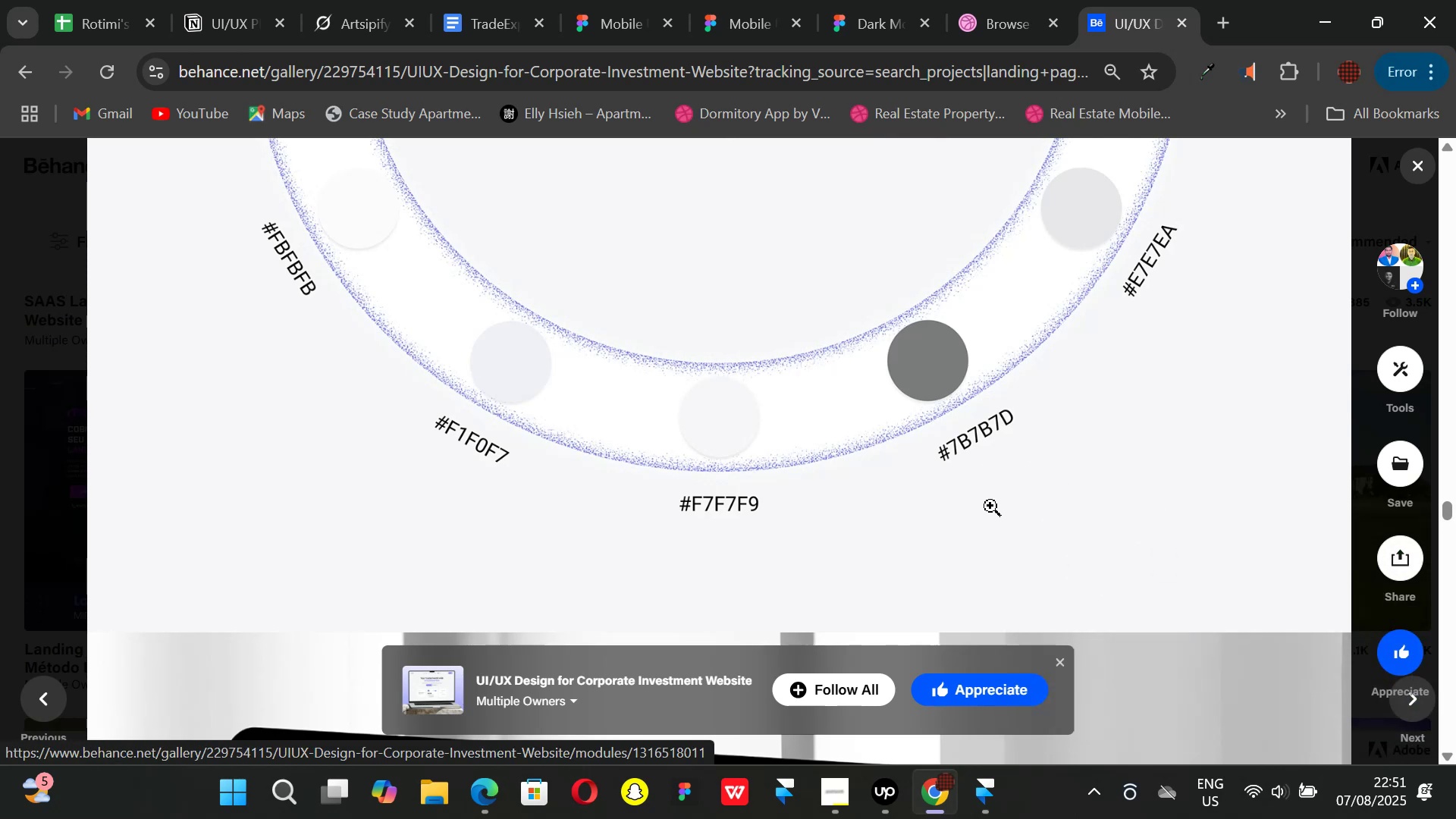 
scroll: coordinate [969, 488], scroll_direction: up, amount: 5.0
 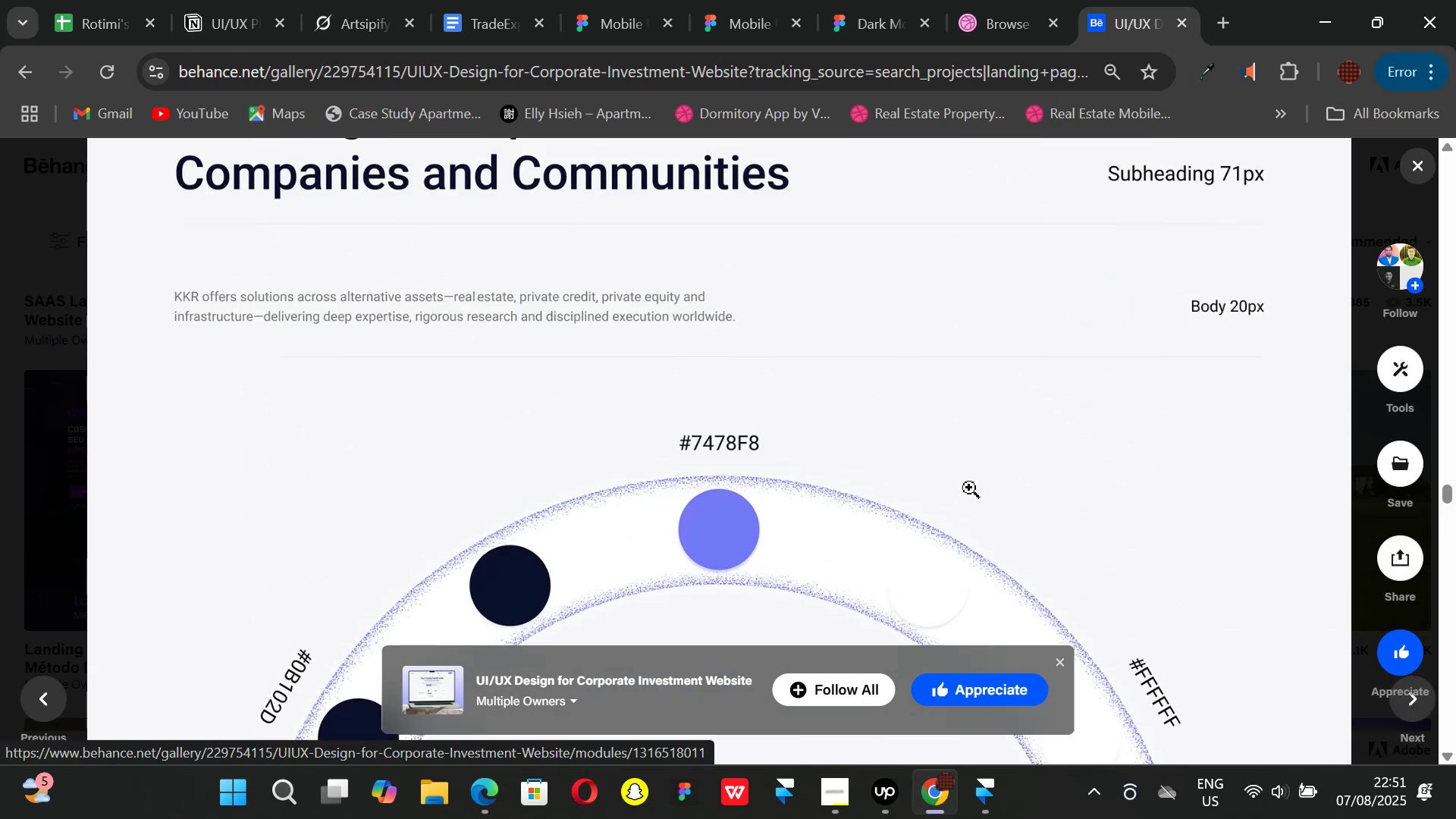 
scroll: coordinate [966, 488], scroll_direction: down, amount: 5.0
 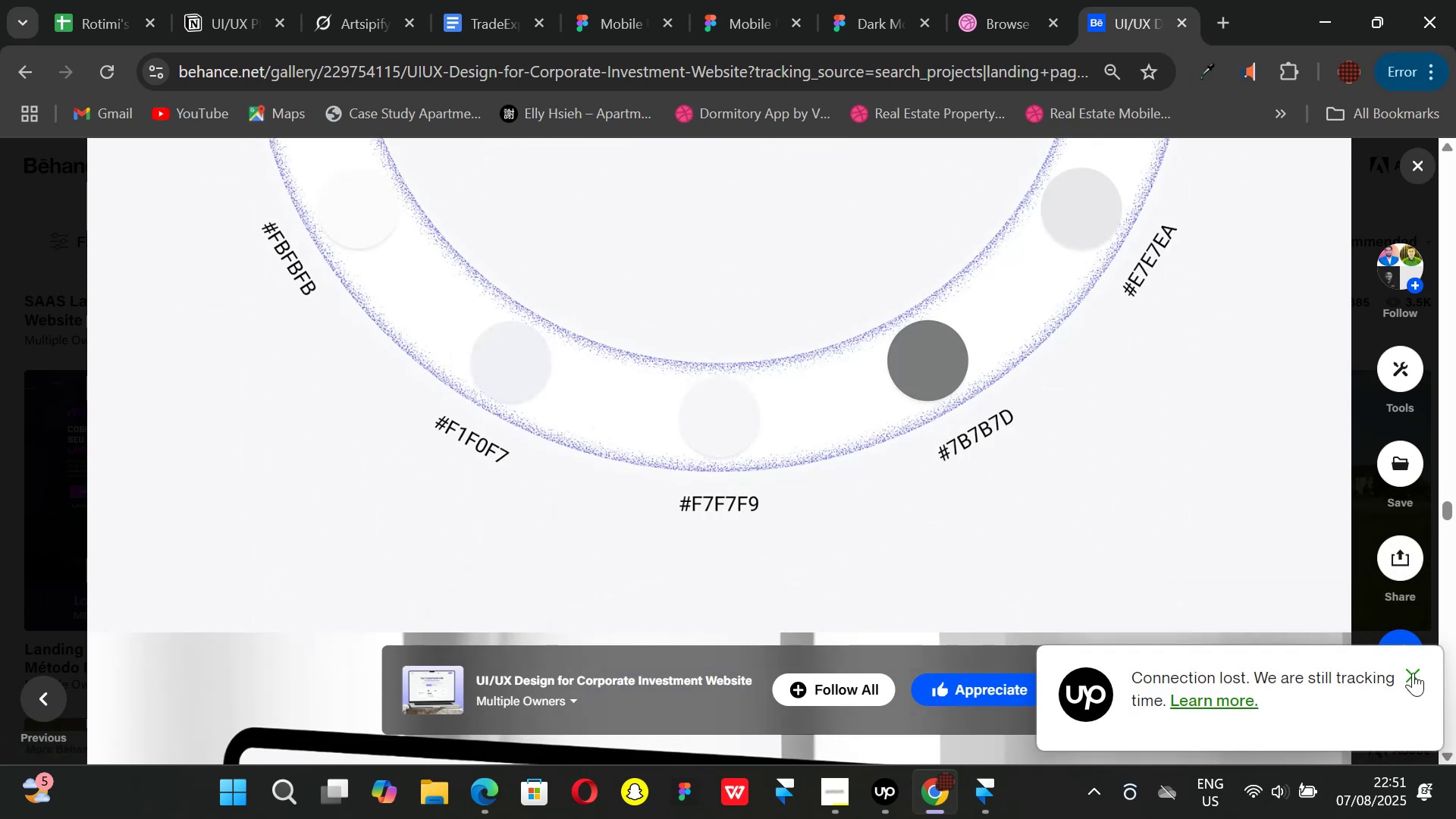 
left_click([1414, 673])
 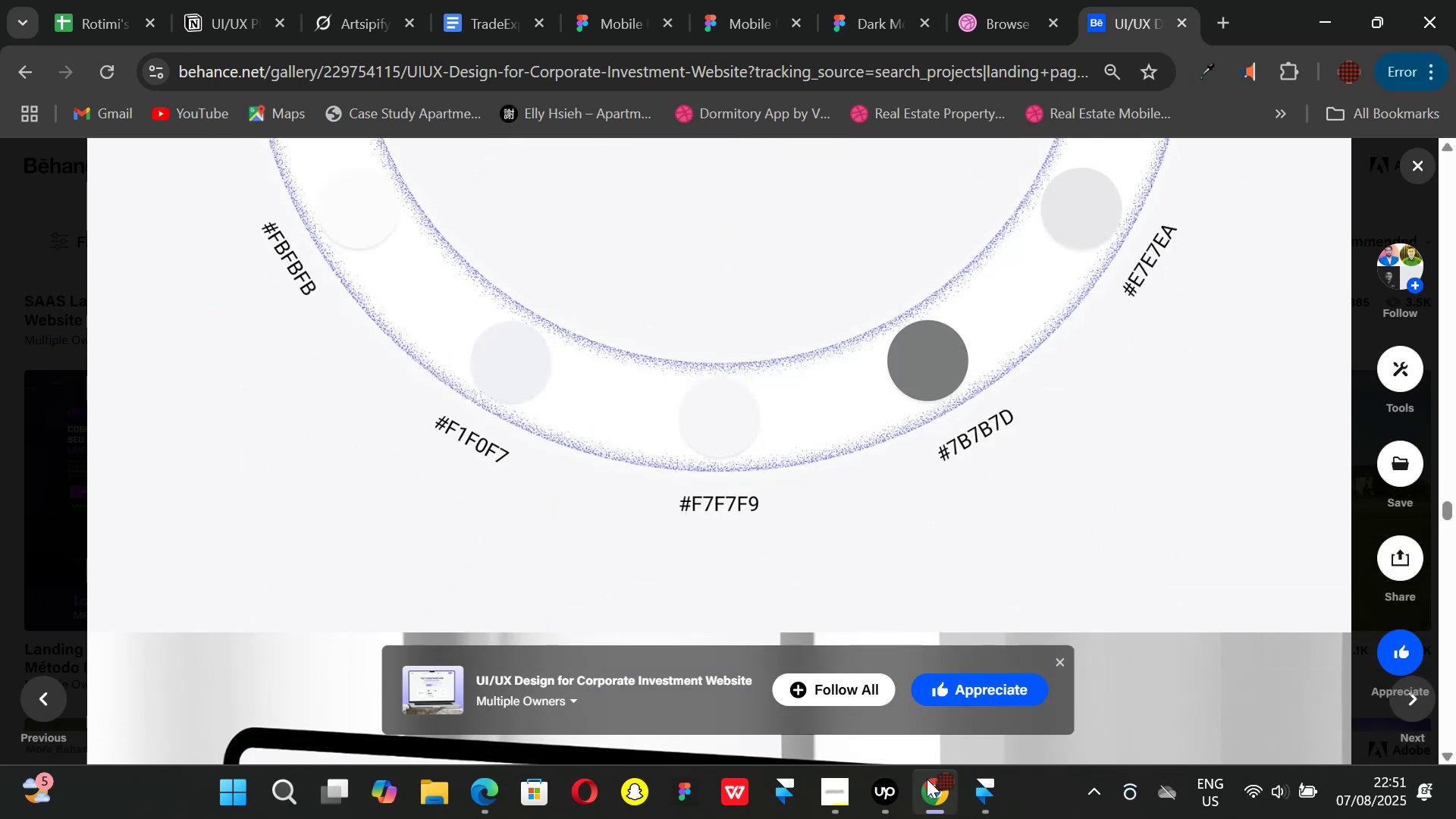 
scroll: coordinate [849, 438], scroll_direction: up, amount: 4.0
 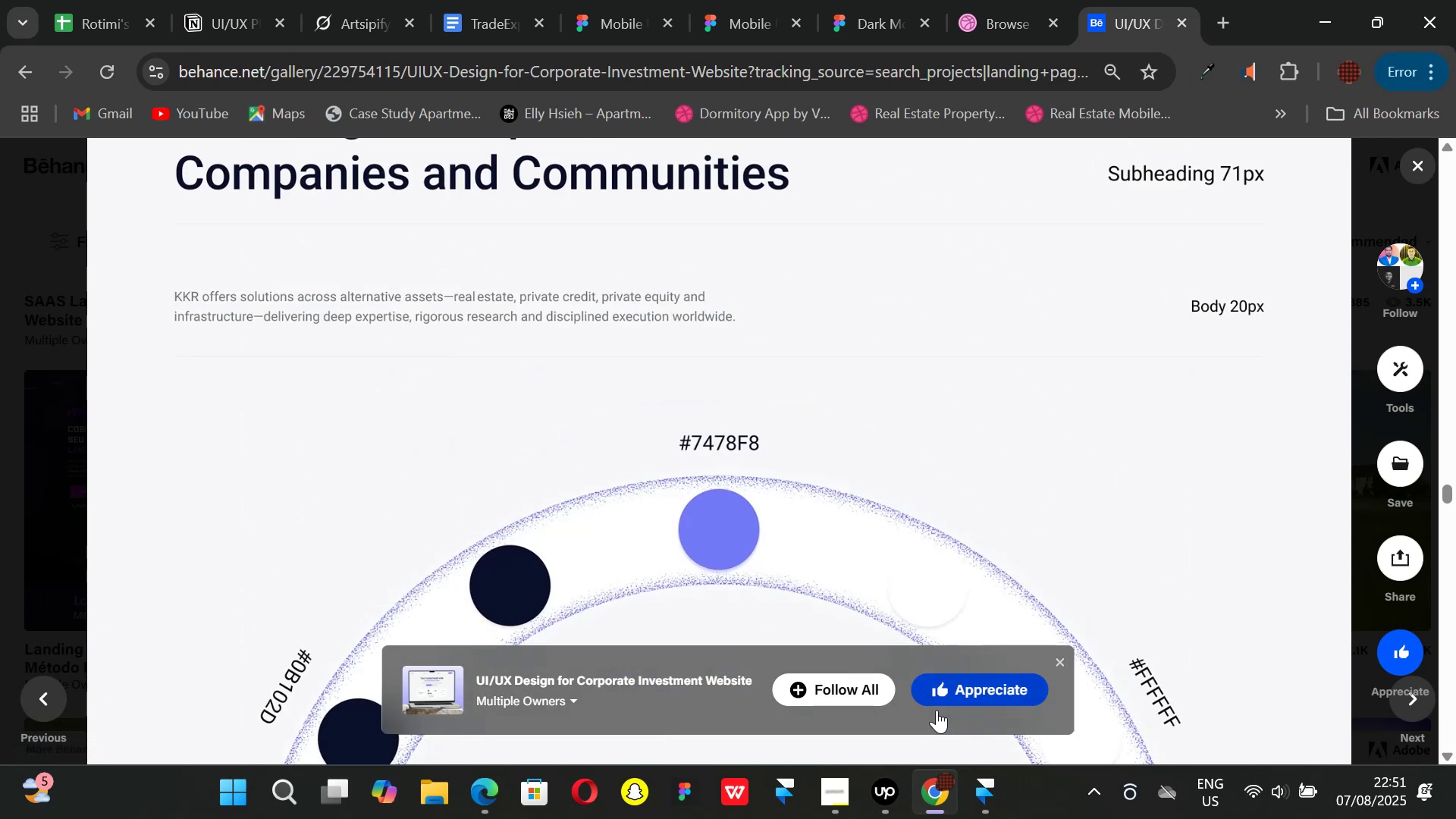 
left_click([972, 786])
 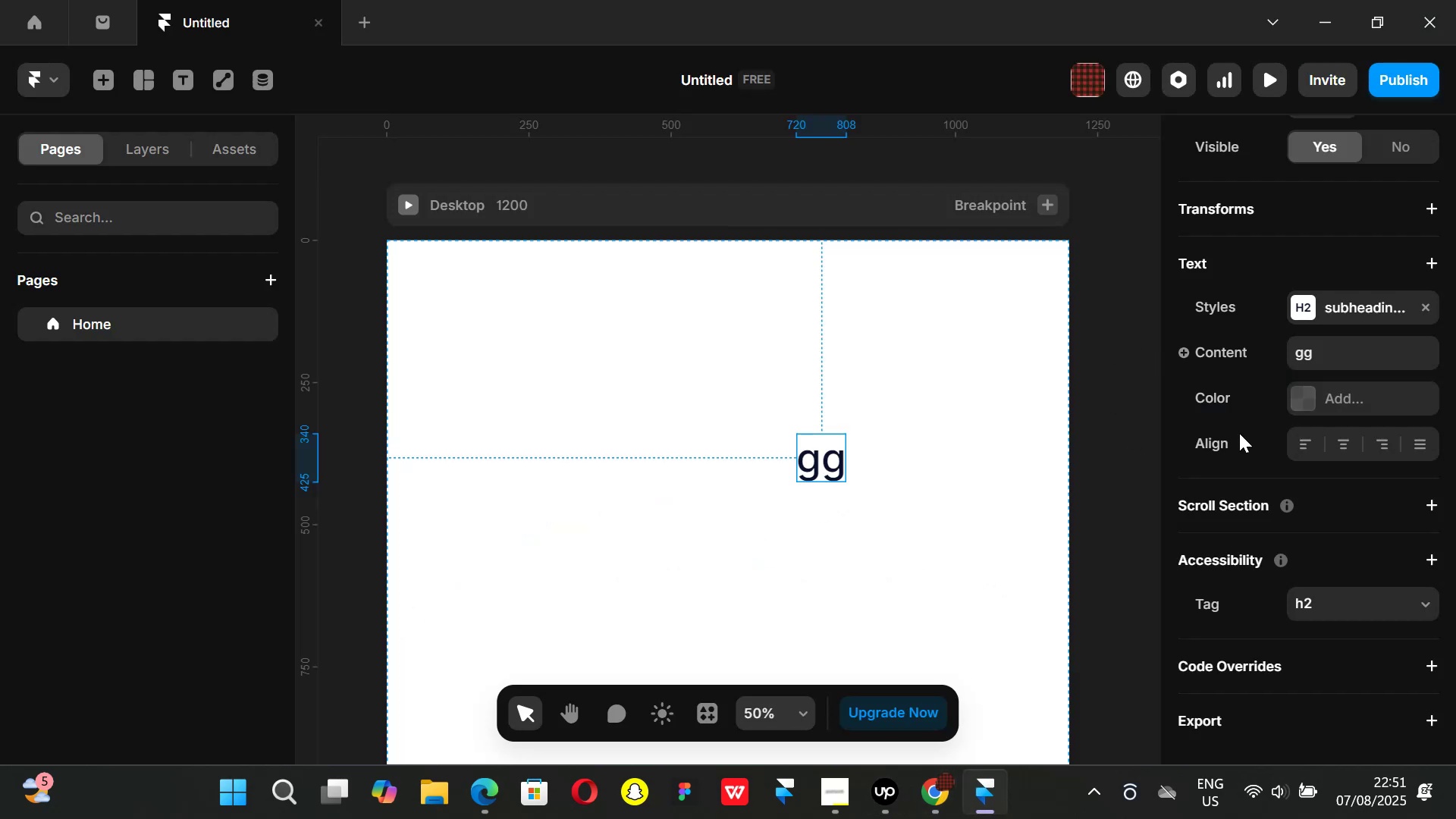 
scroll: coordinate [1257, 420], scroll_direction: down, amount: 1.0
 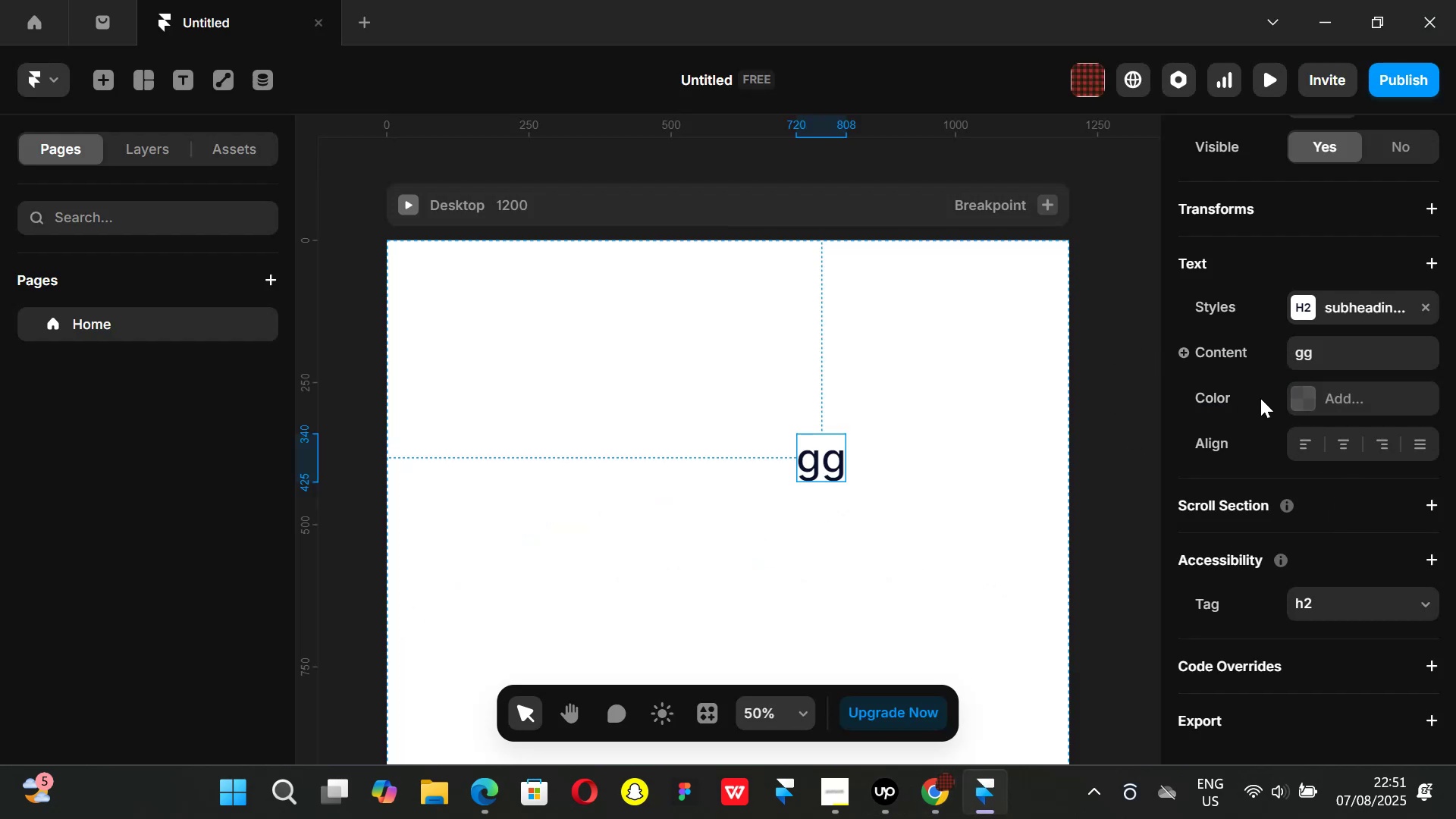 
left_click([1305, 400])
 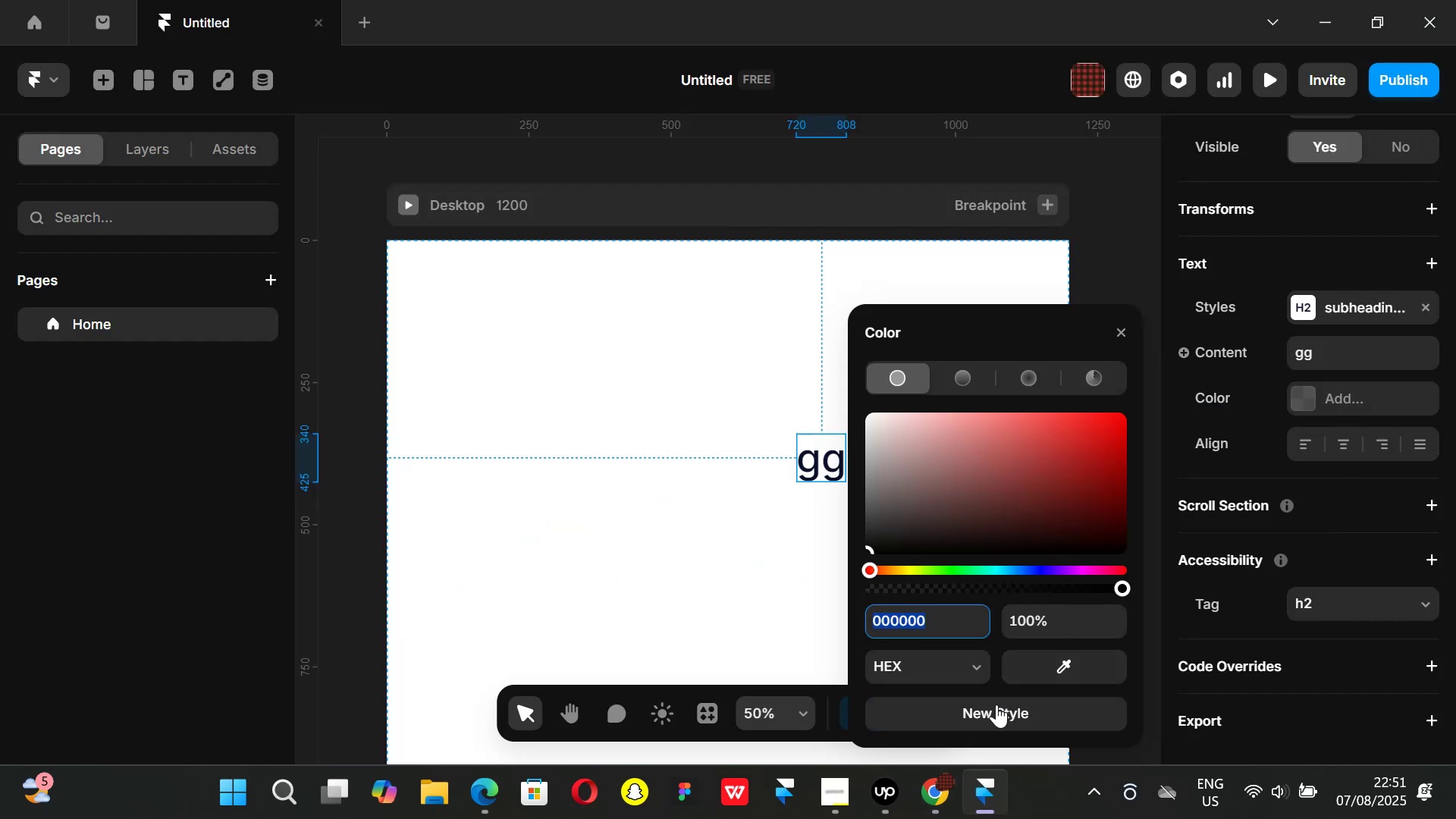 
left_click([991, 707])
 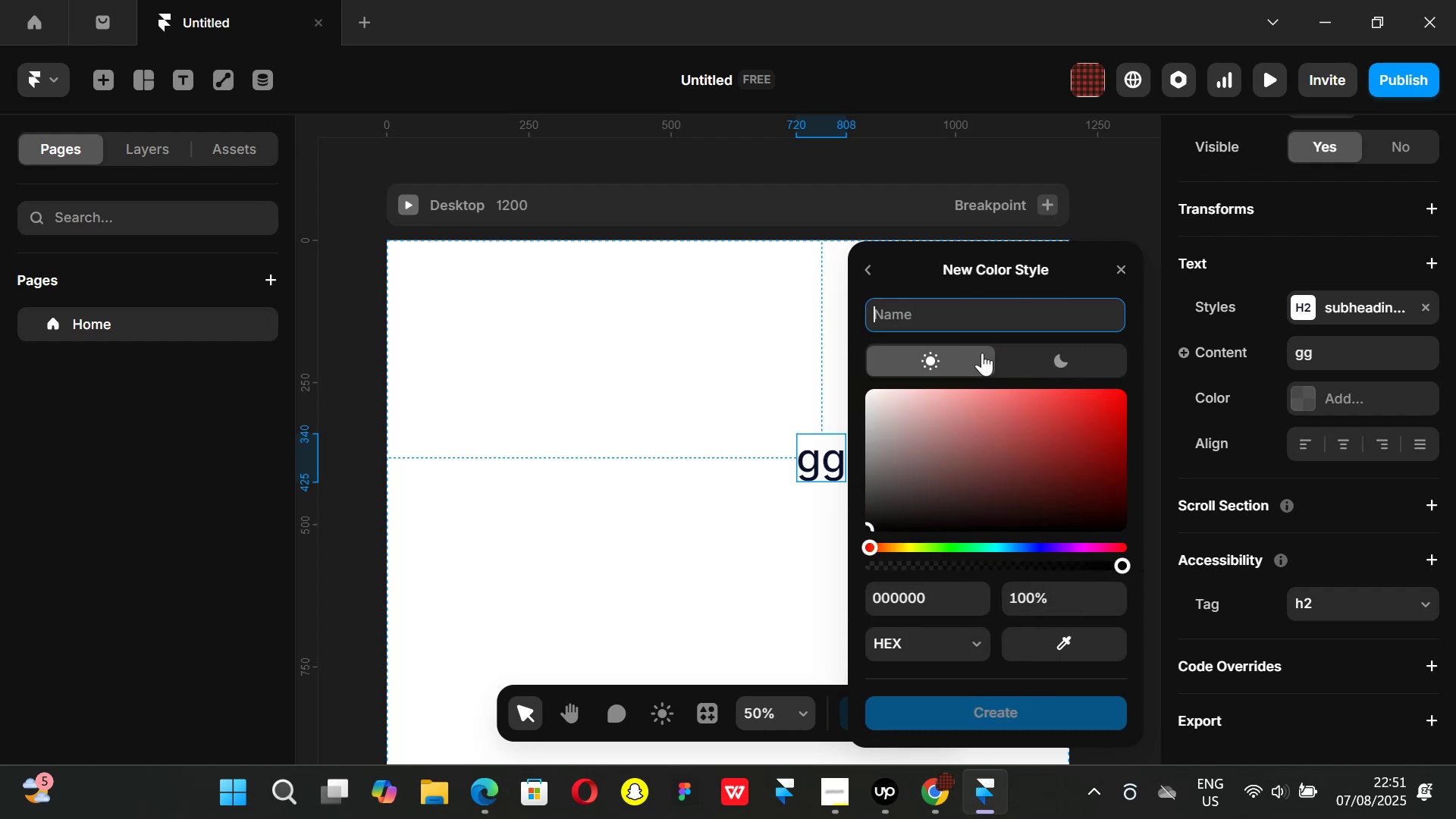 
type(primary)
 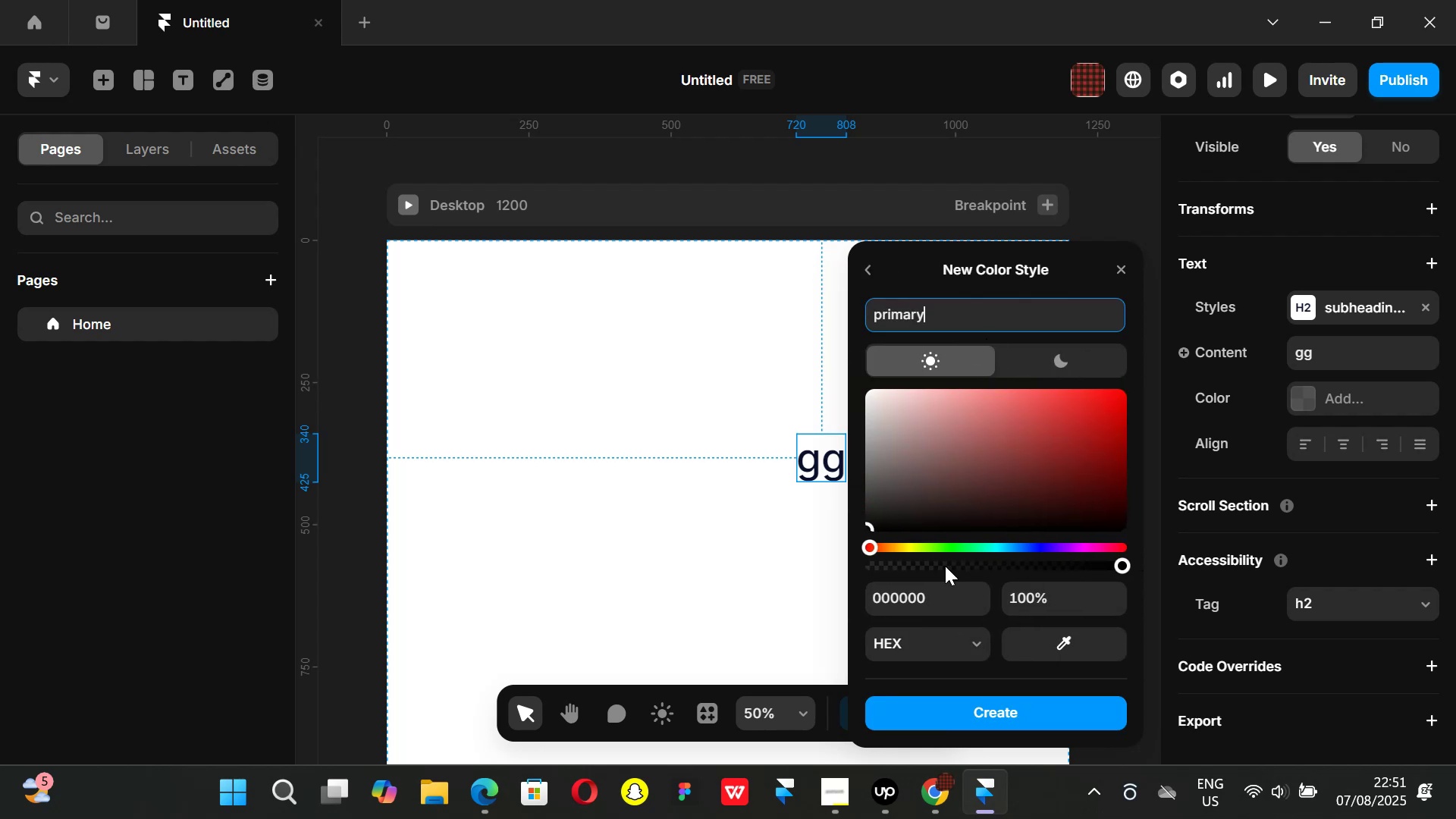 
left_click([943, 609])
 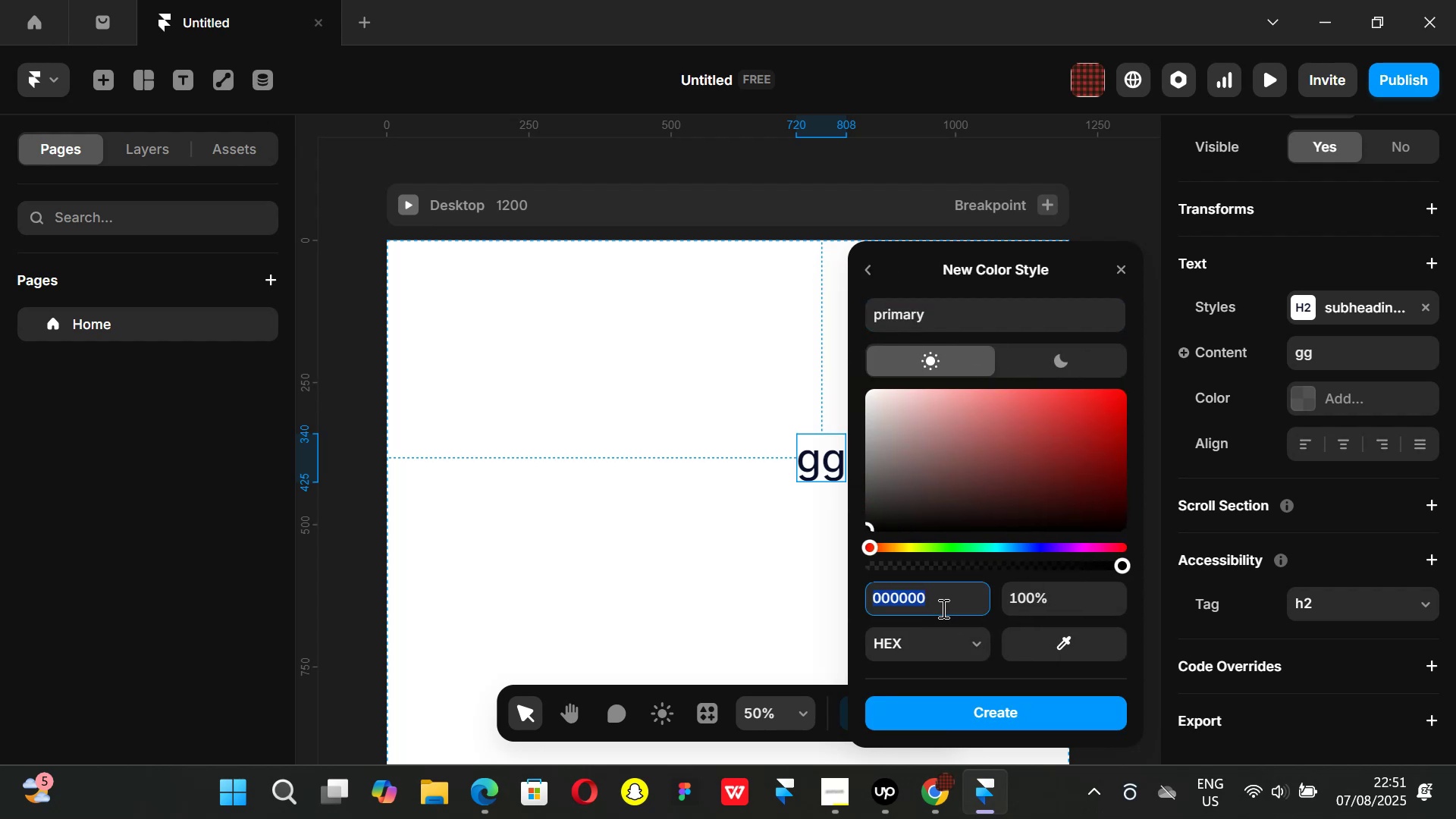 
key(Backspace)
key(Backspace)
type(74784f)
 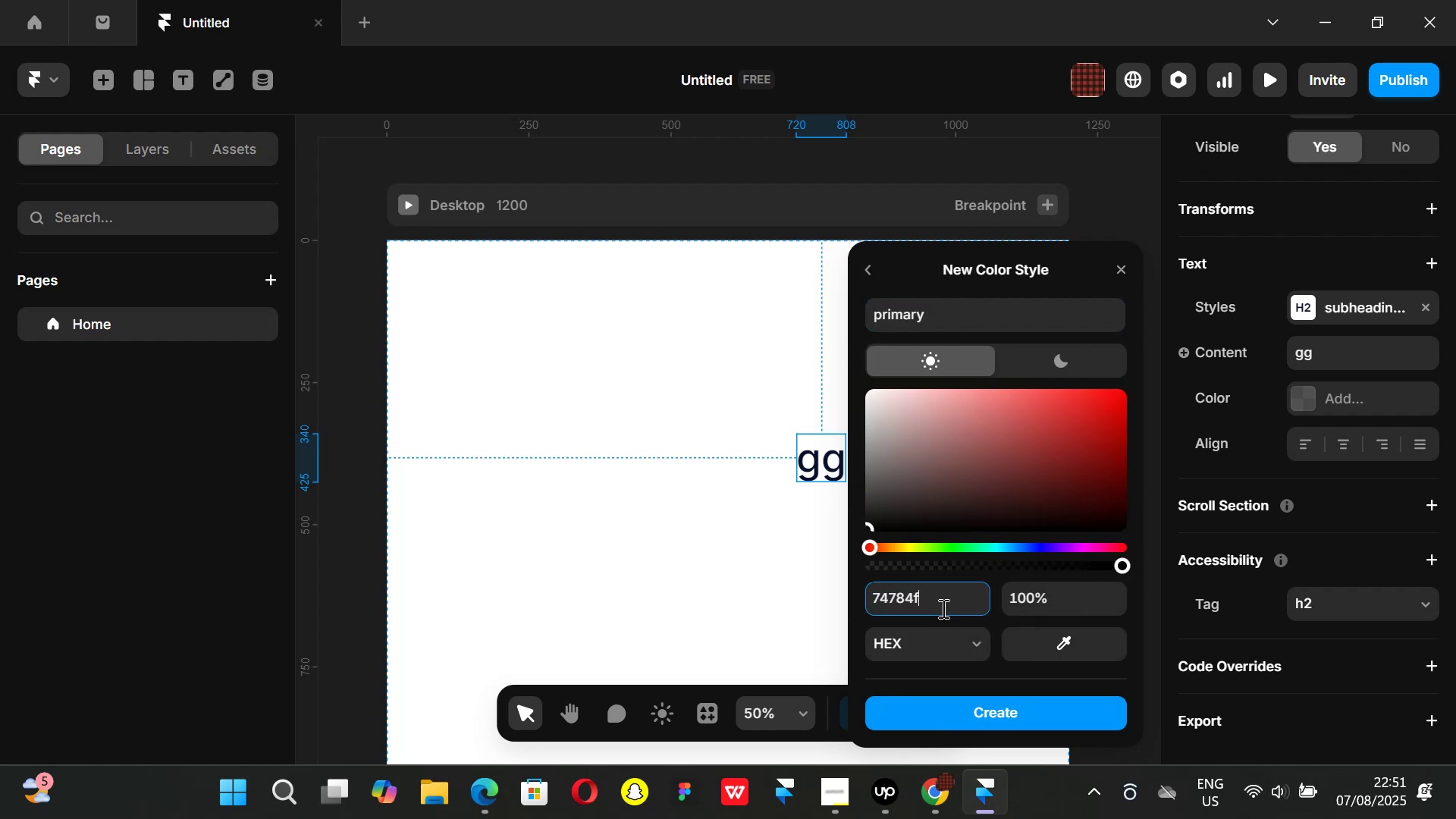 
key(Enter)
 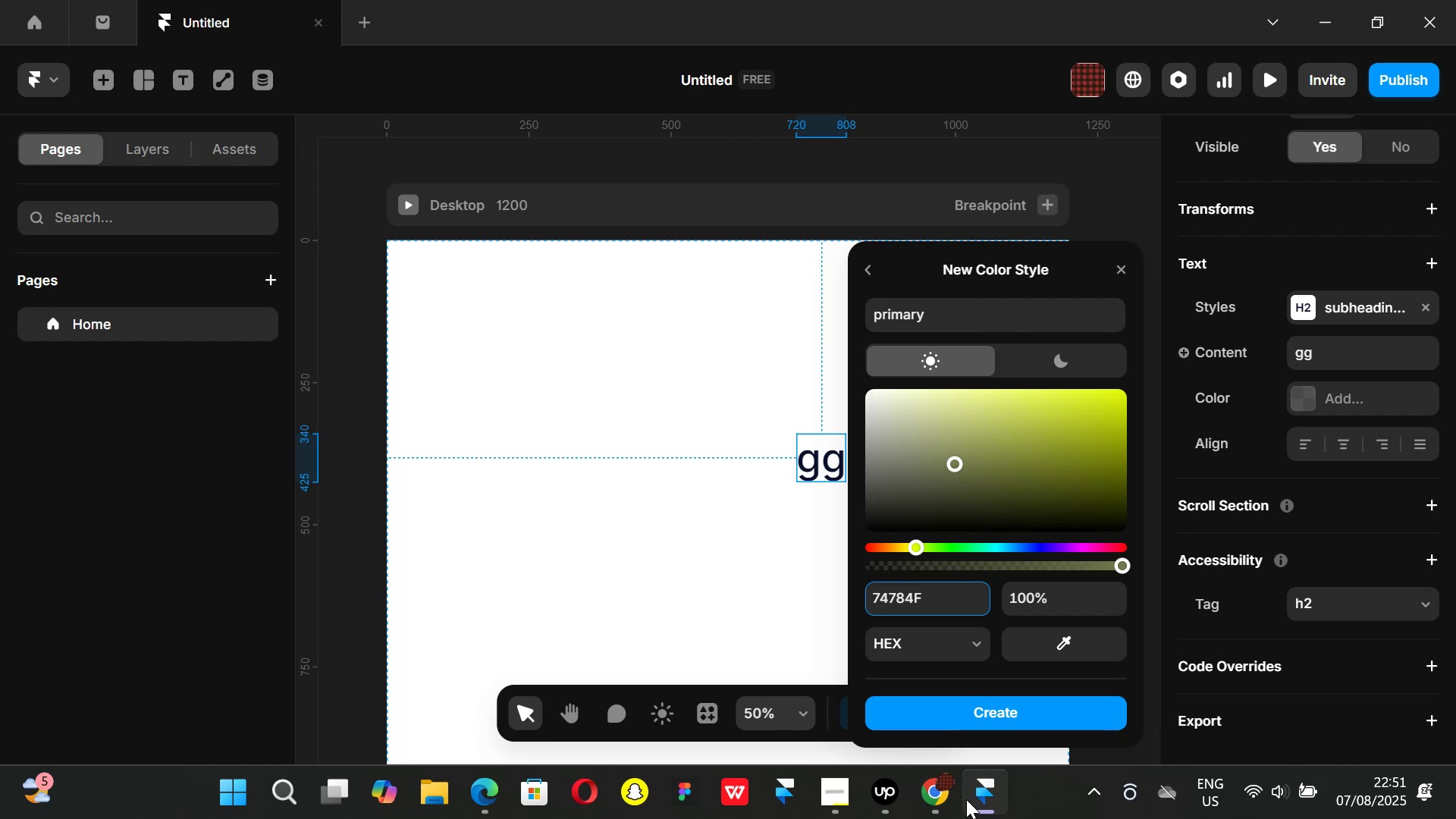 
left_click([935, 795])
 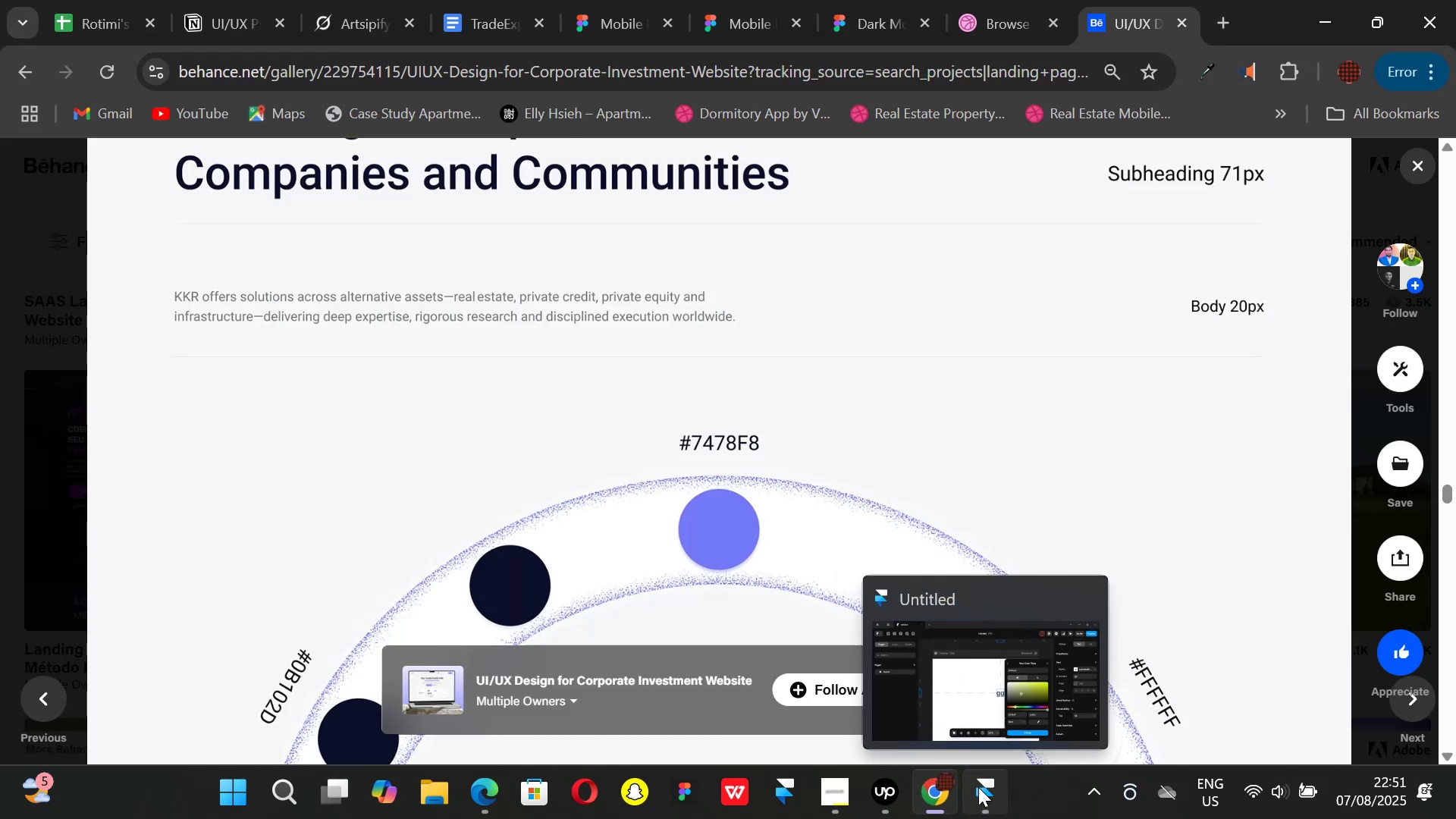 
left_click([978, 787])
 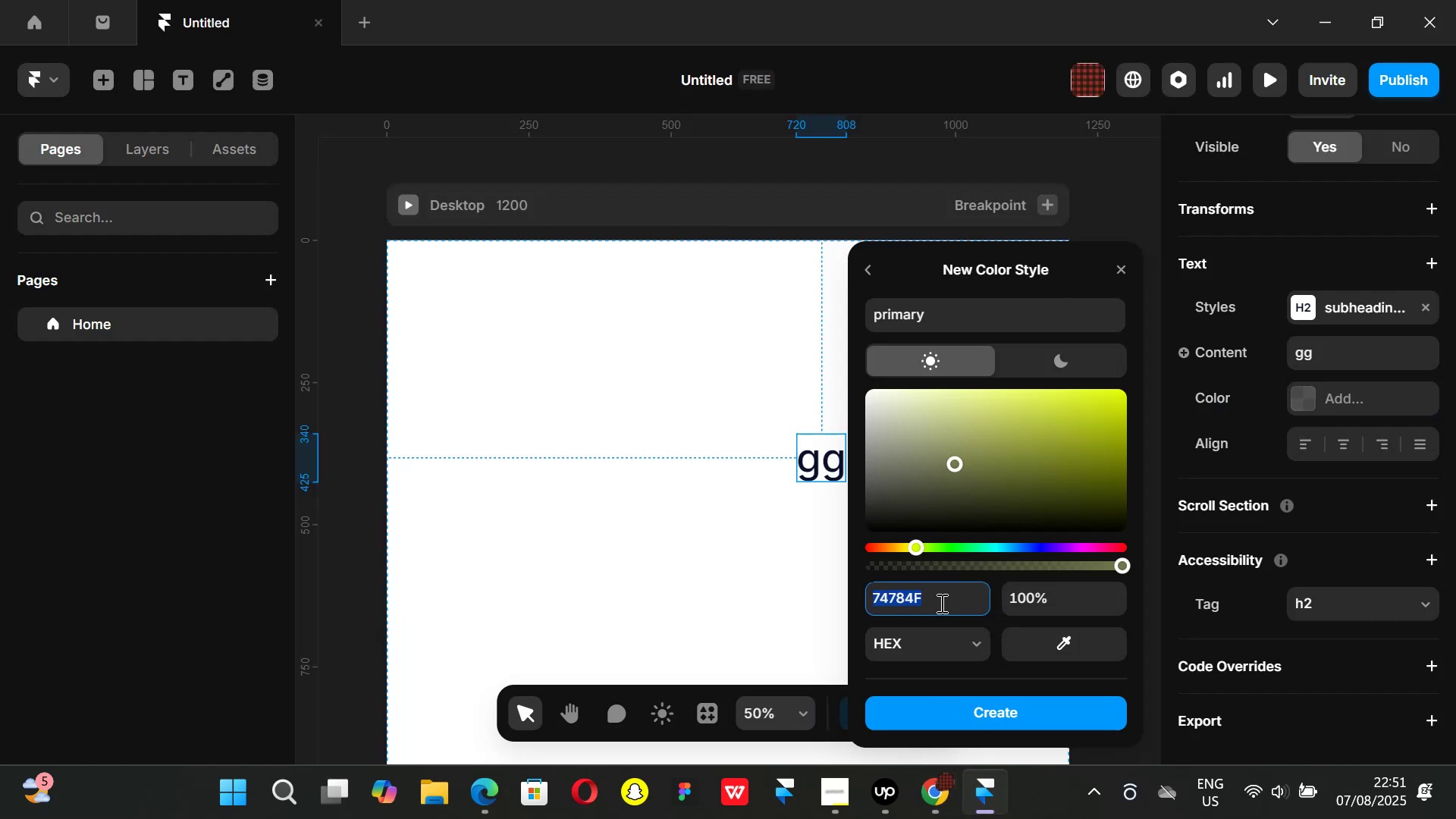 
left_click([935, 603])
 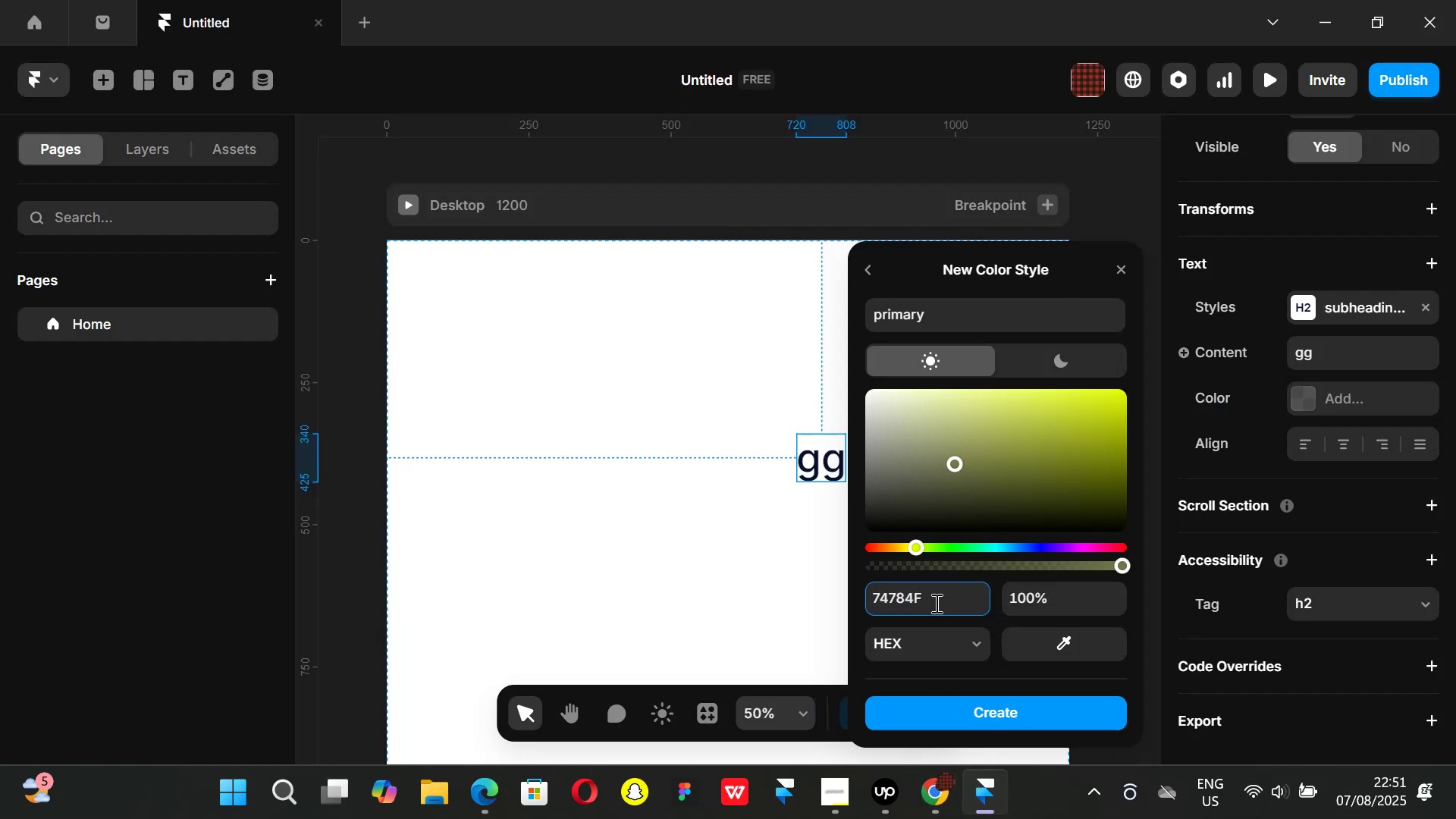 
key(Backspace)
key(Backspace)
type(f8)
 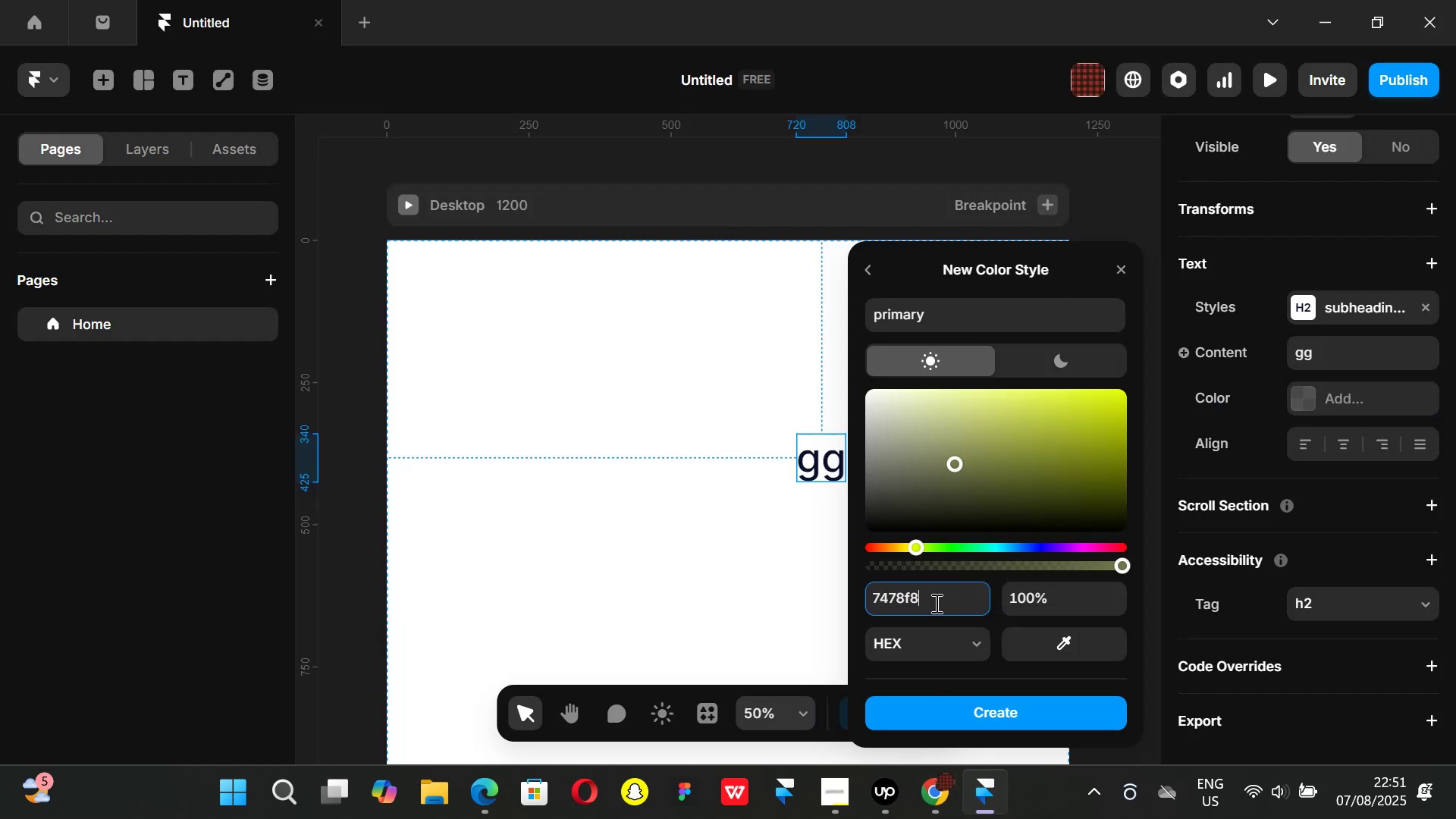 
key(Enter)
 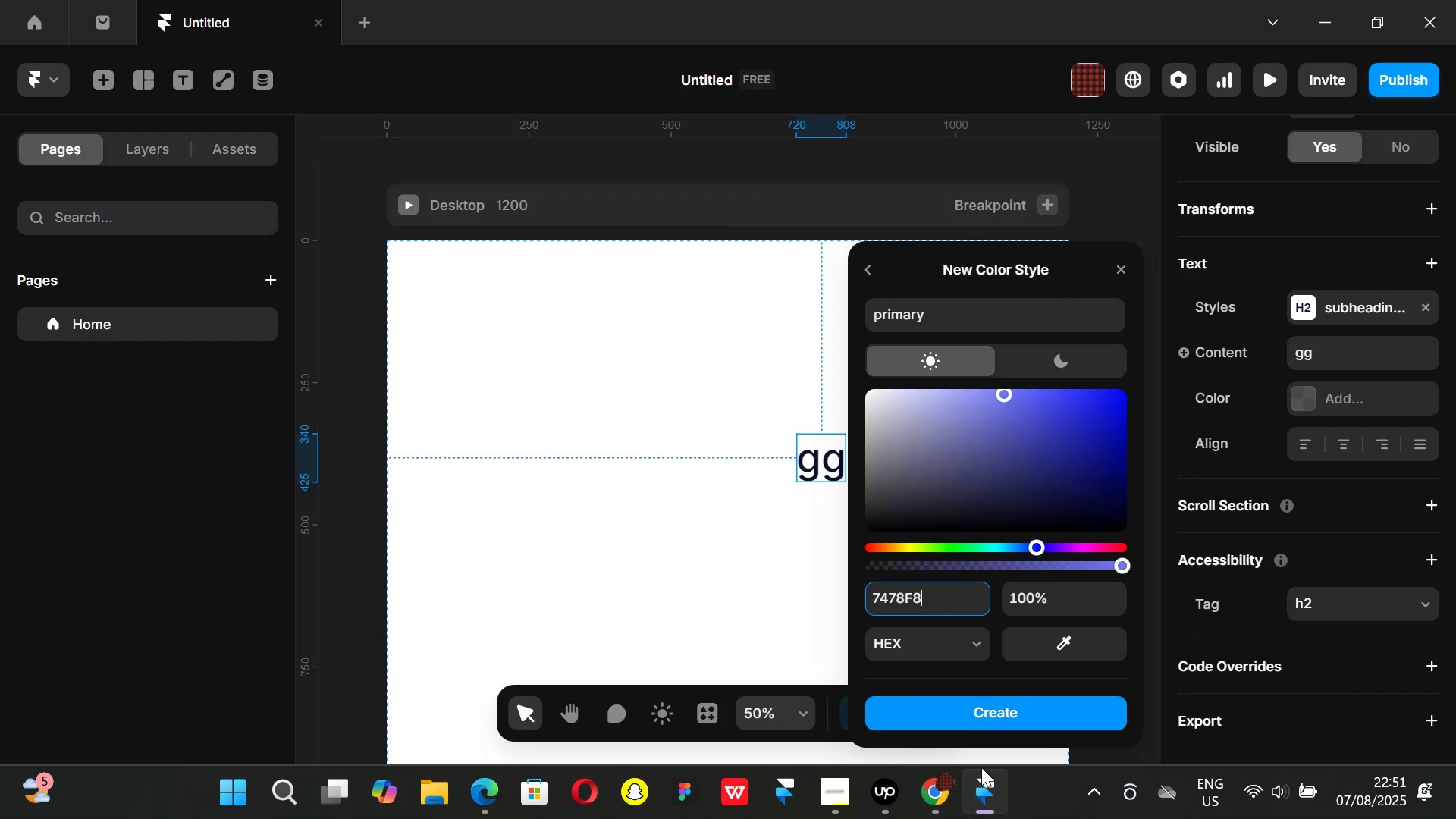 
left_click([942, 791])
 